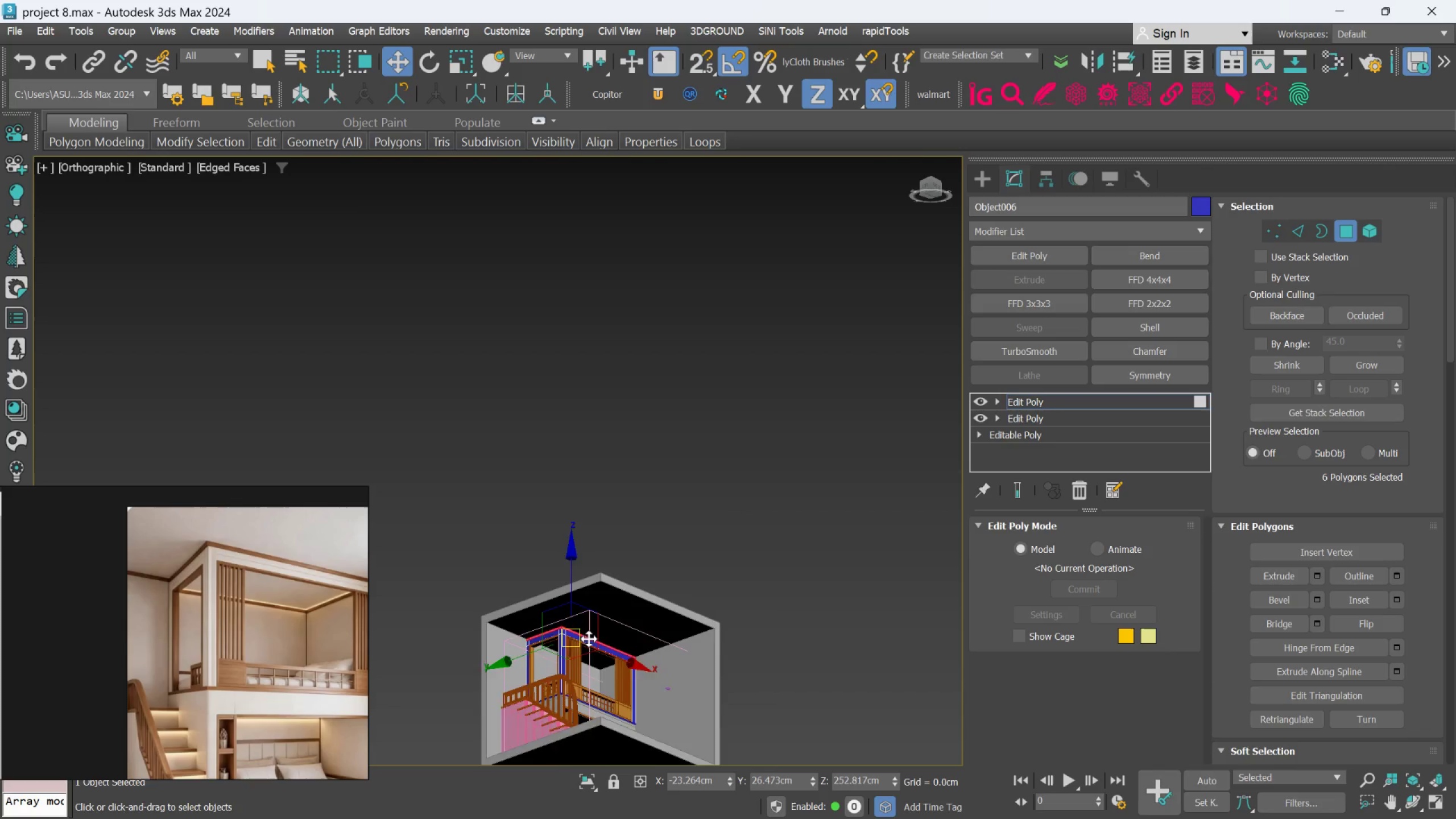 
scroll: coordinate [609, 639], scroll_direction: down, amount: 7.0
 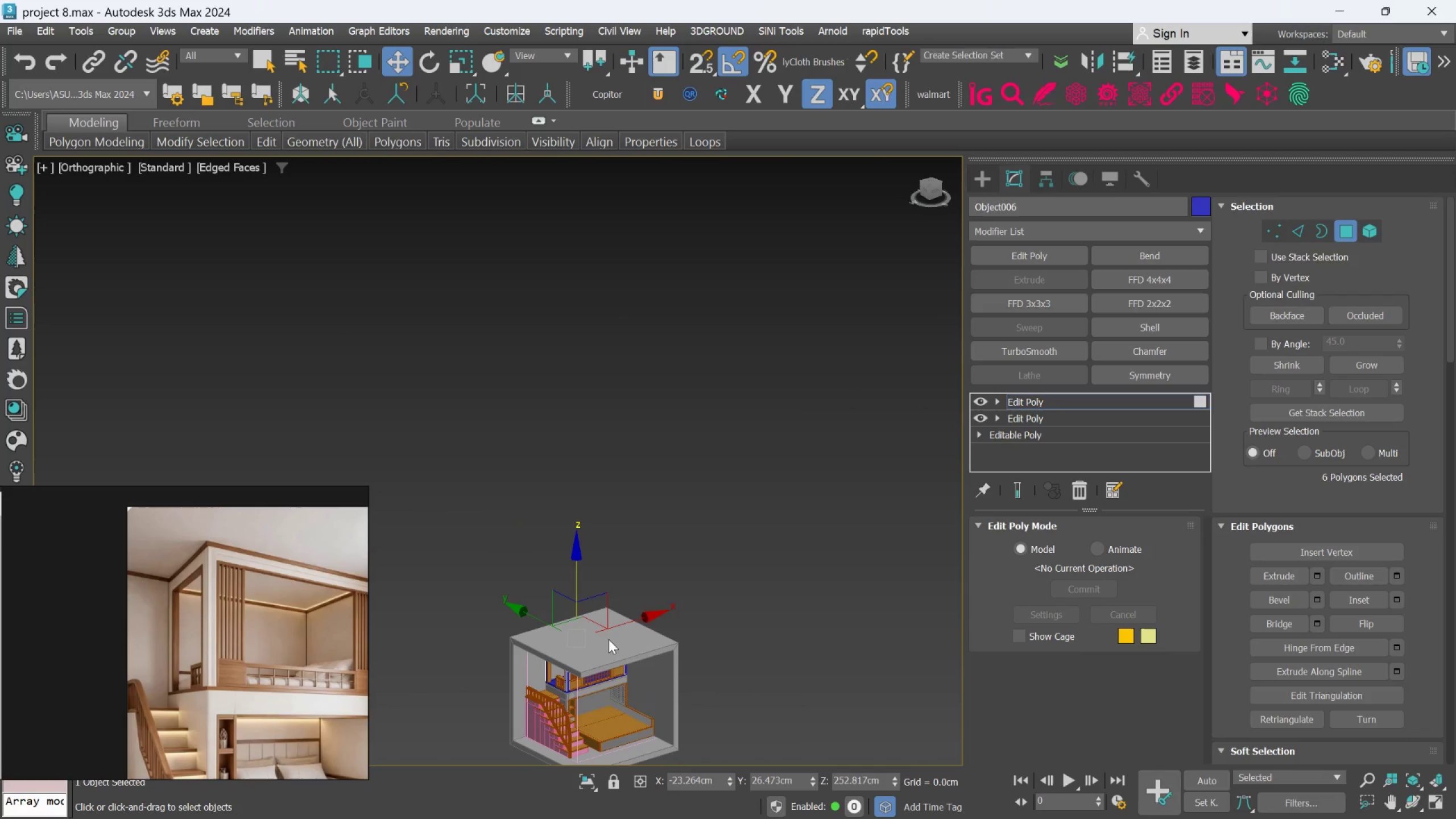 
scroll: coordinate [561, 626], scroll_direction: up, amount: 8.0
 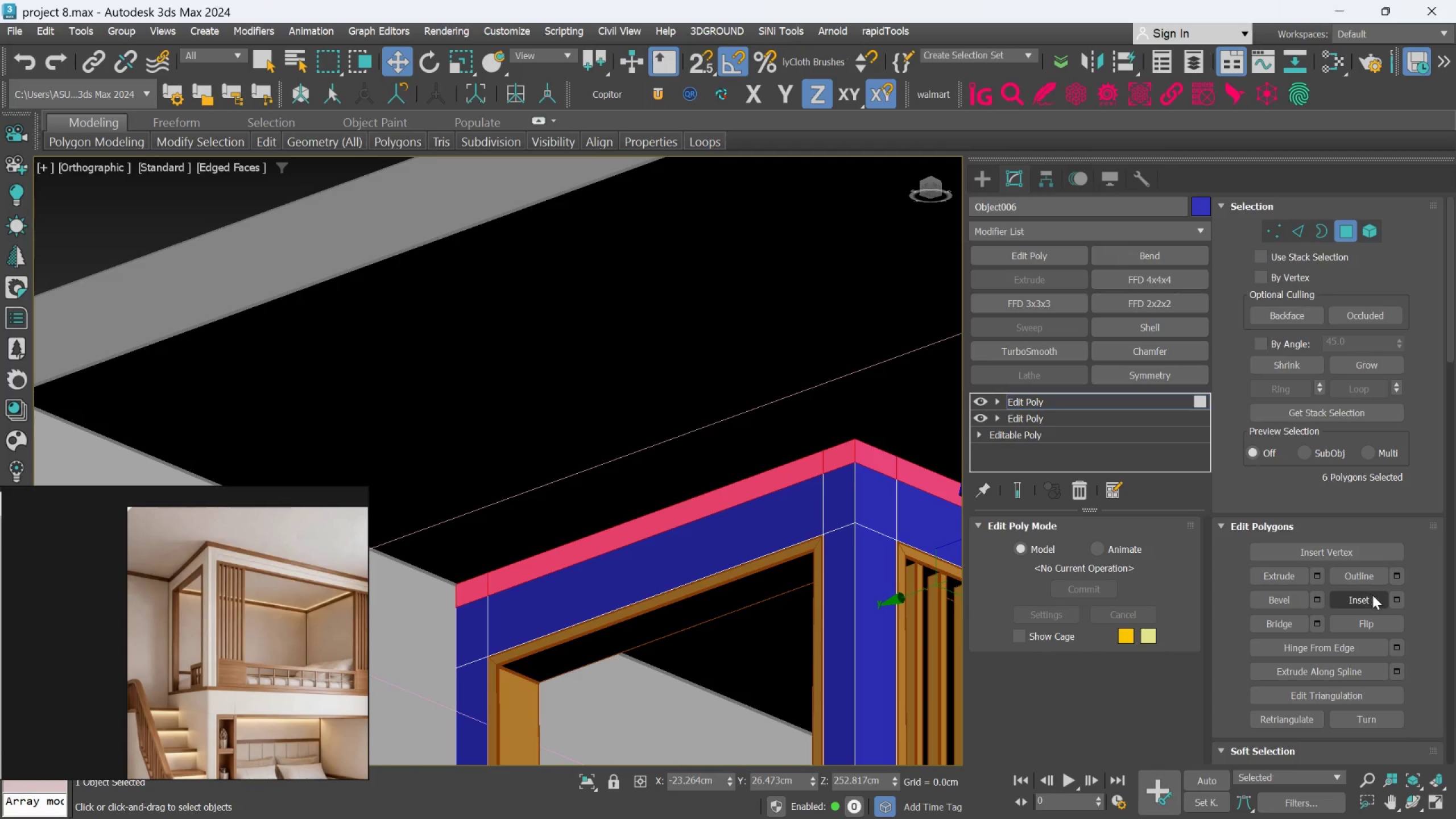 
scroll: coordinate [1399, 715], scroll_direction: down, amount: 45.0
 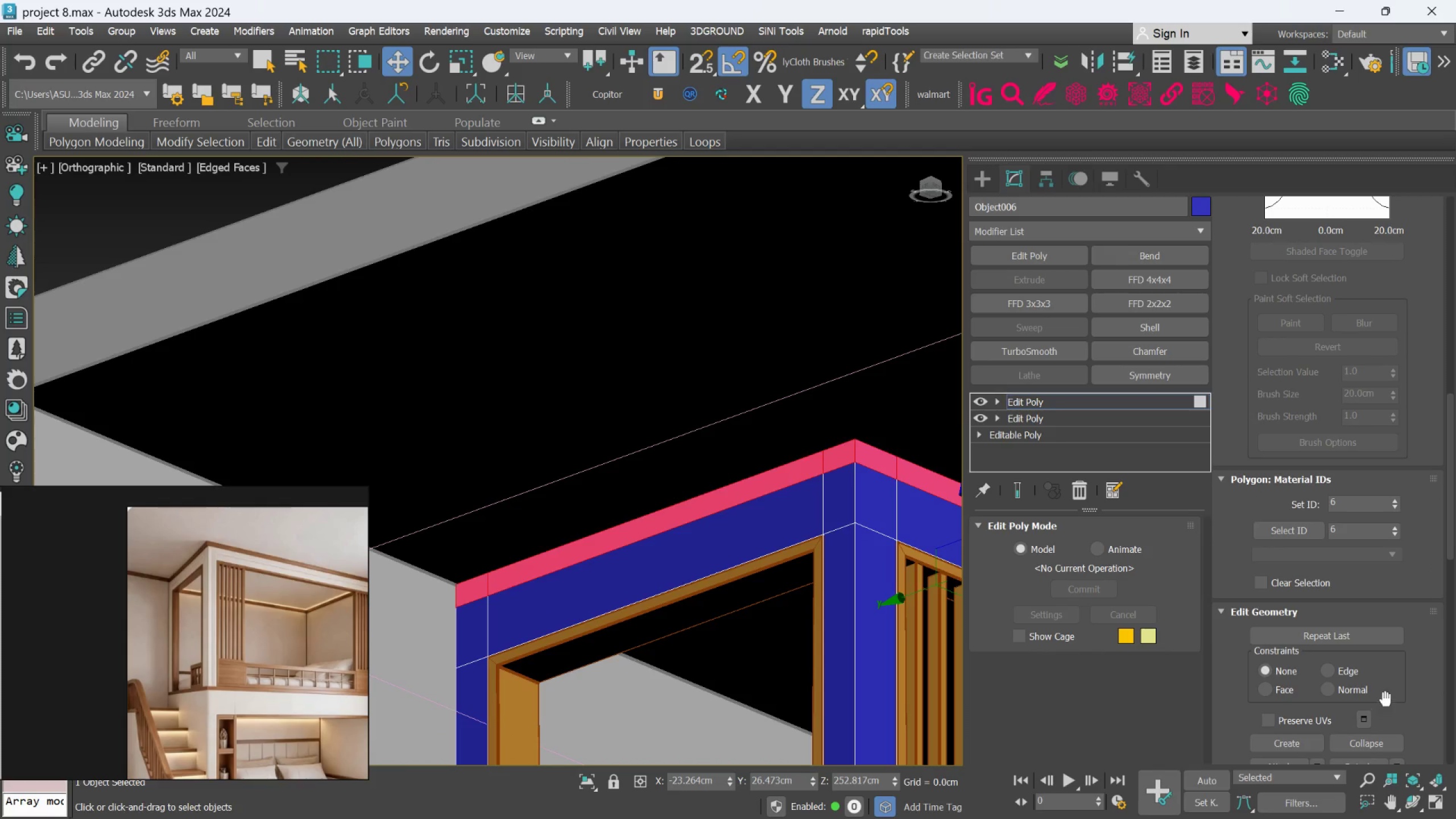 
scroll: coordinate [1379, 511], scroll_direction: up, amount: 1.0
 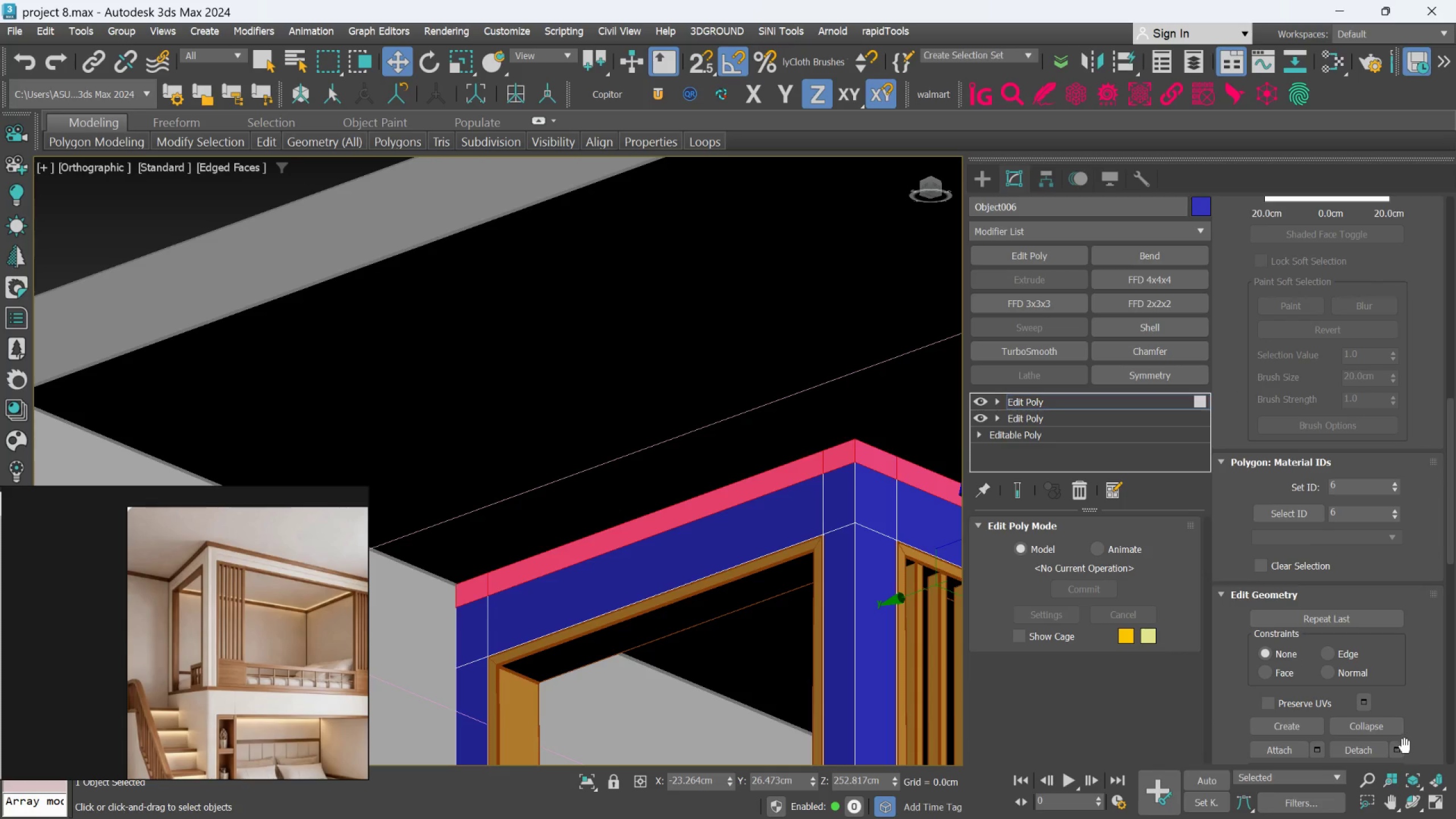 
left_click([1403, 749])
 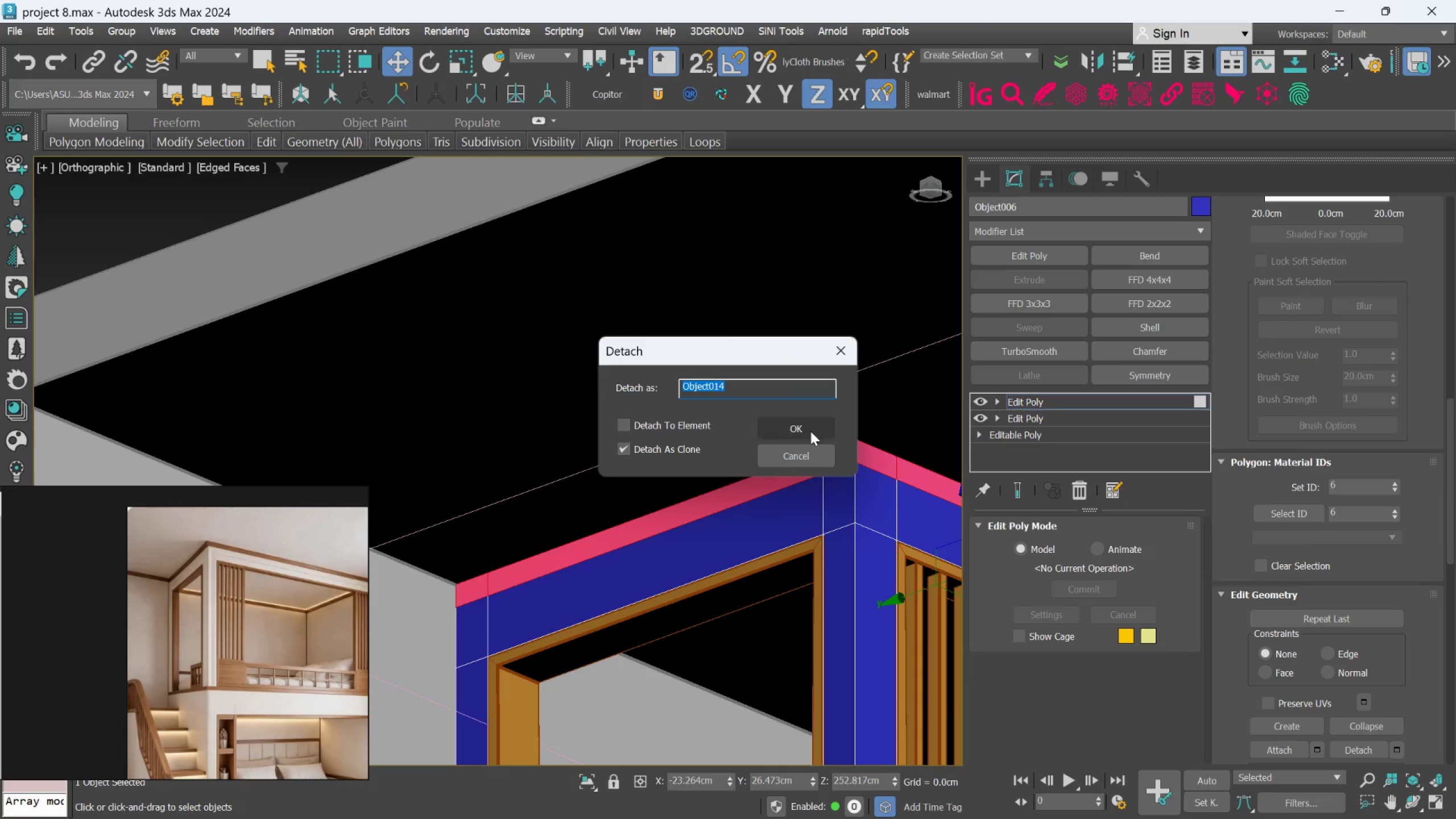 
left_click([810, 431])
 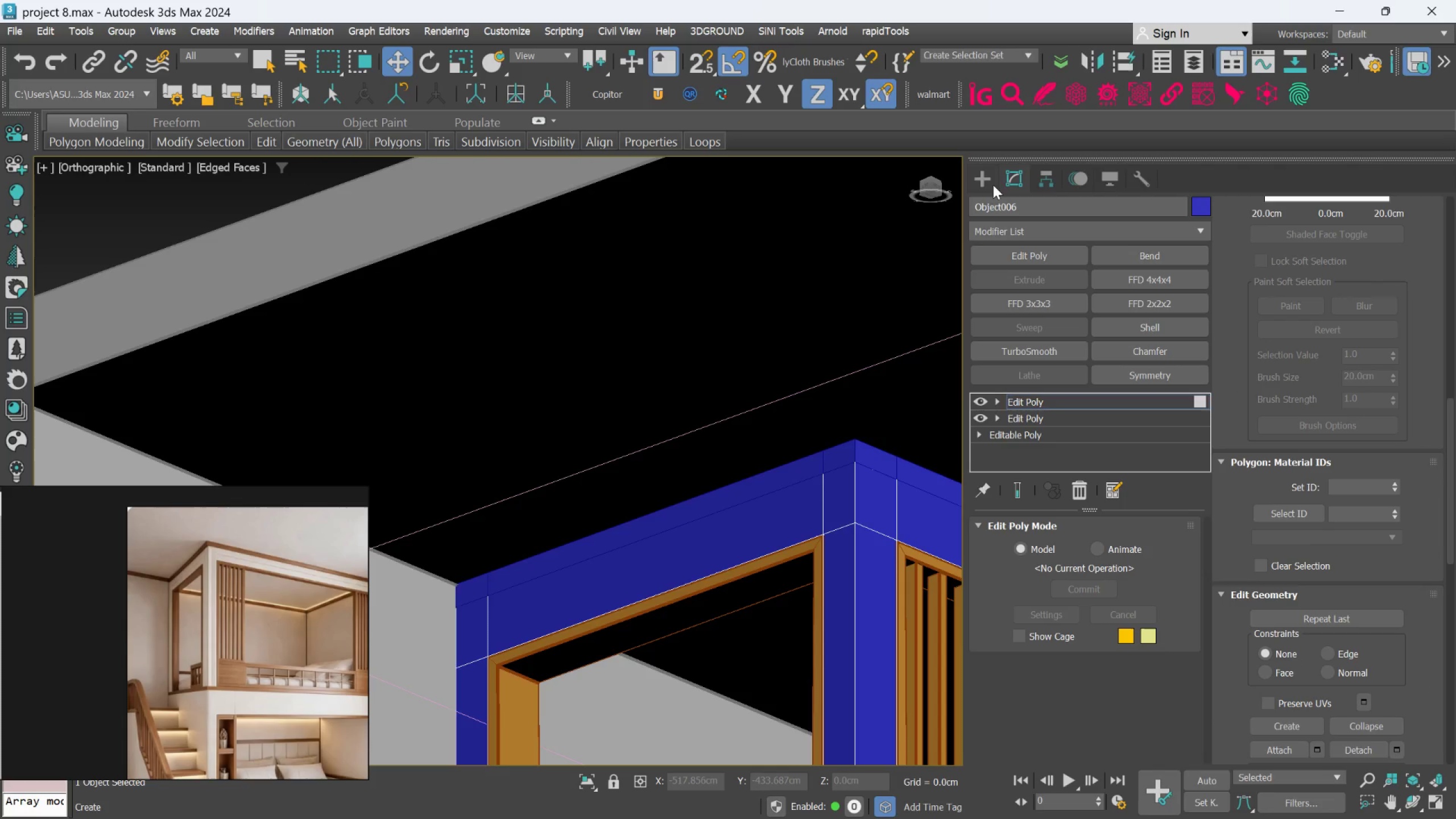 
left_click([992, 184])
 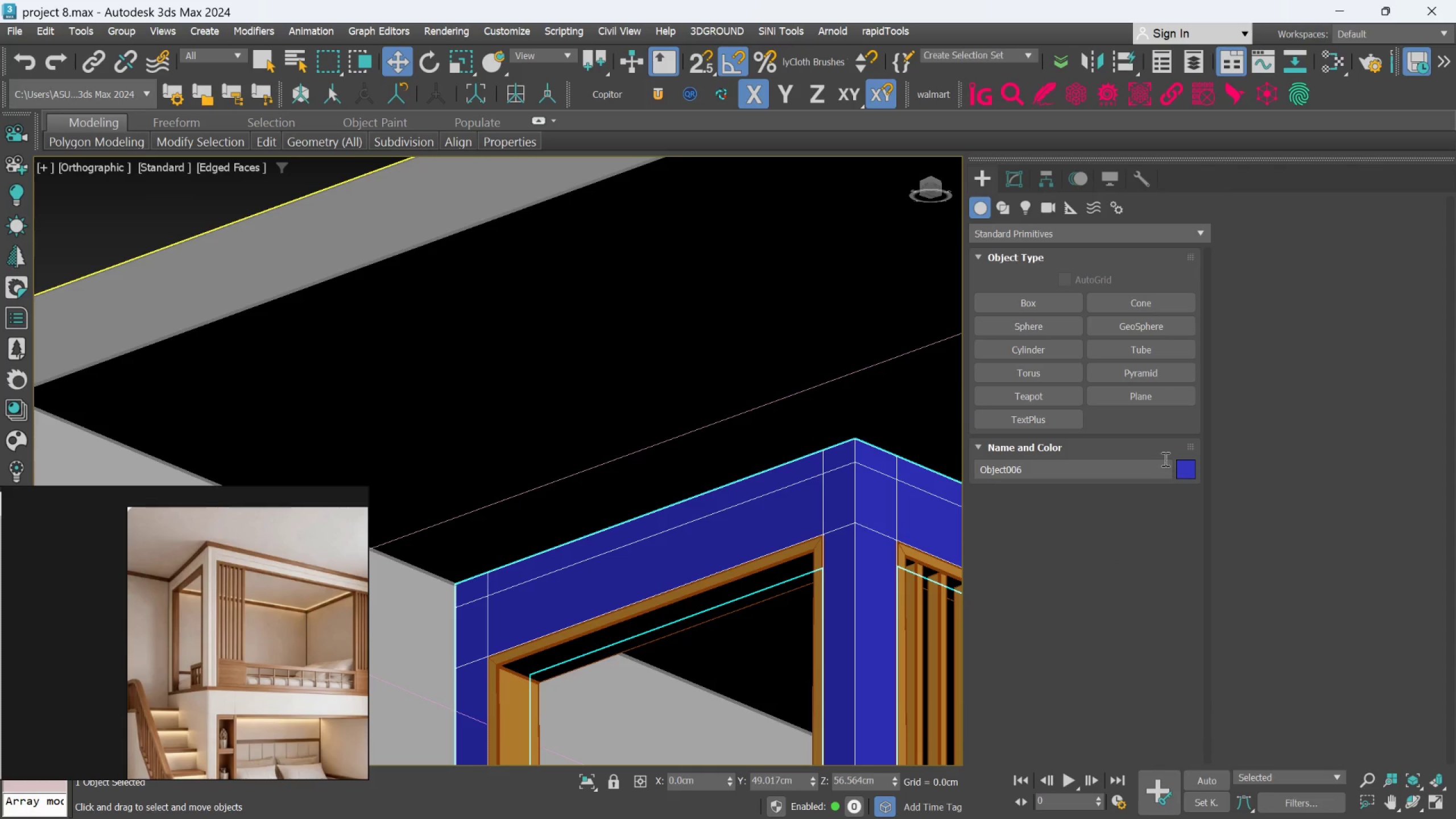 
left_click([1193, 471])
 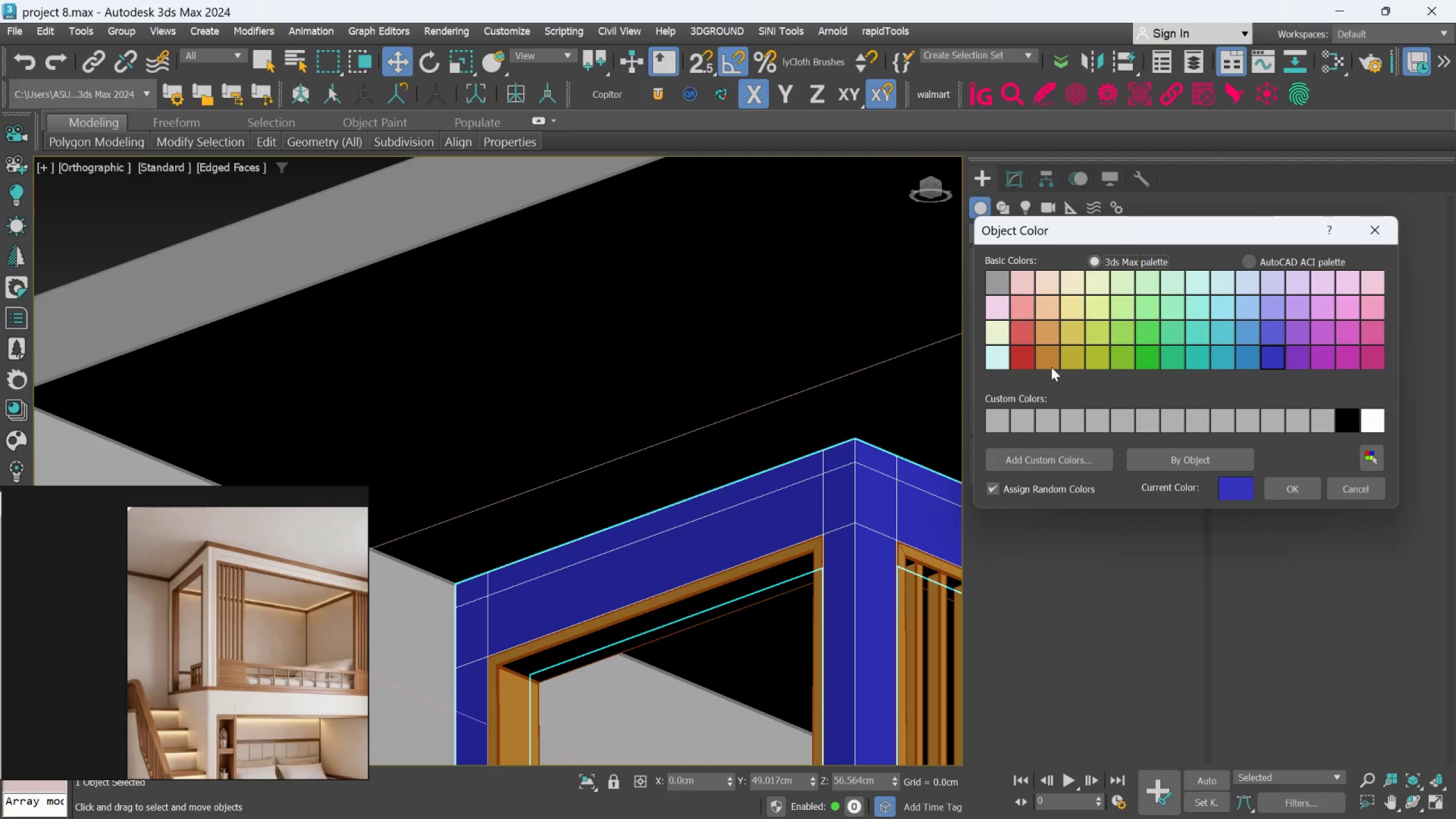 
left_click([1054, 367])
 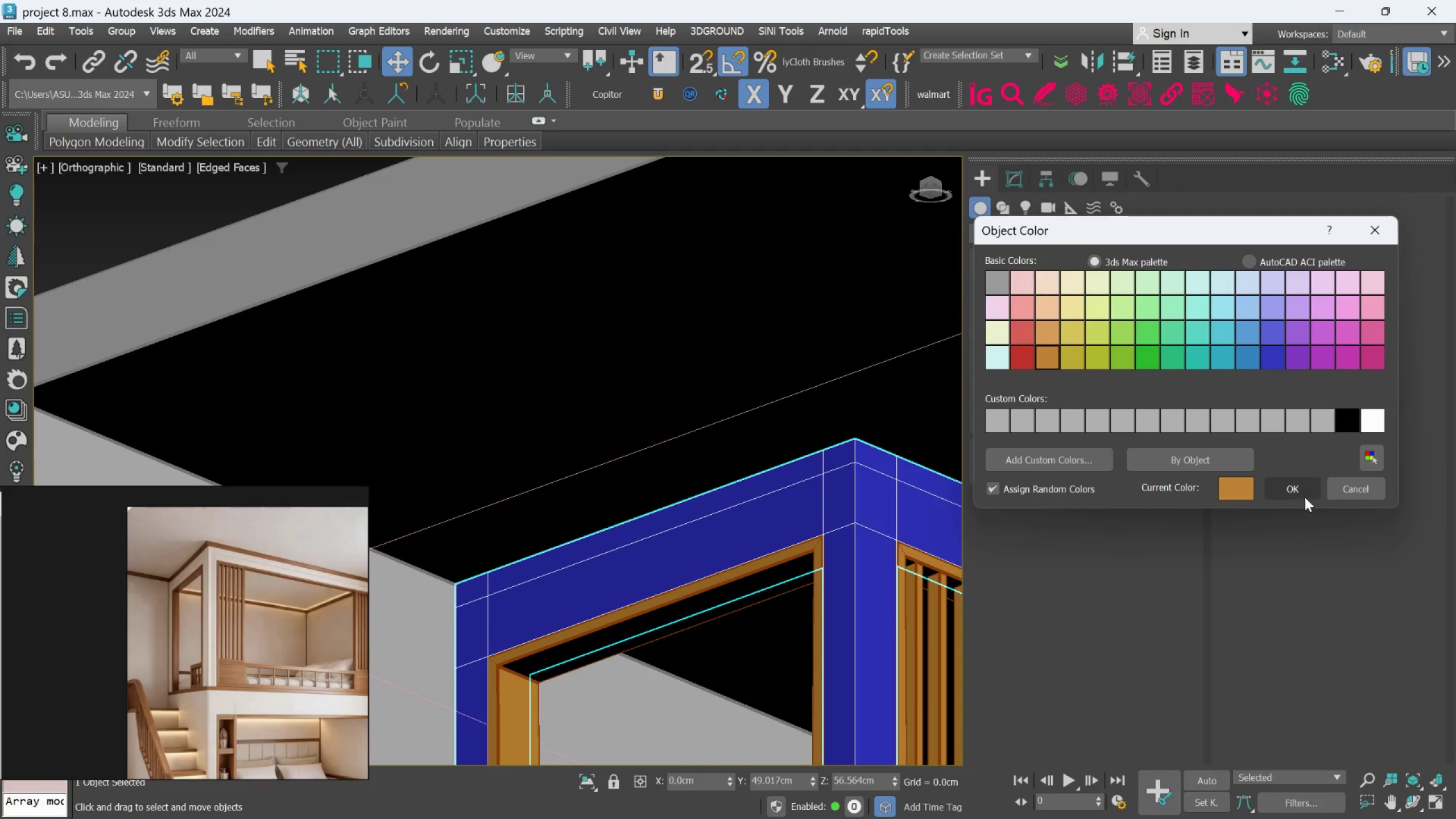 
left_click([1299, 494])
 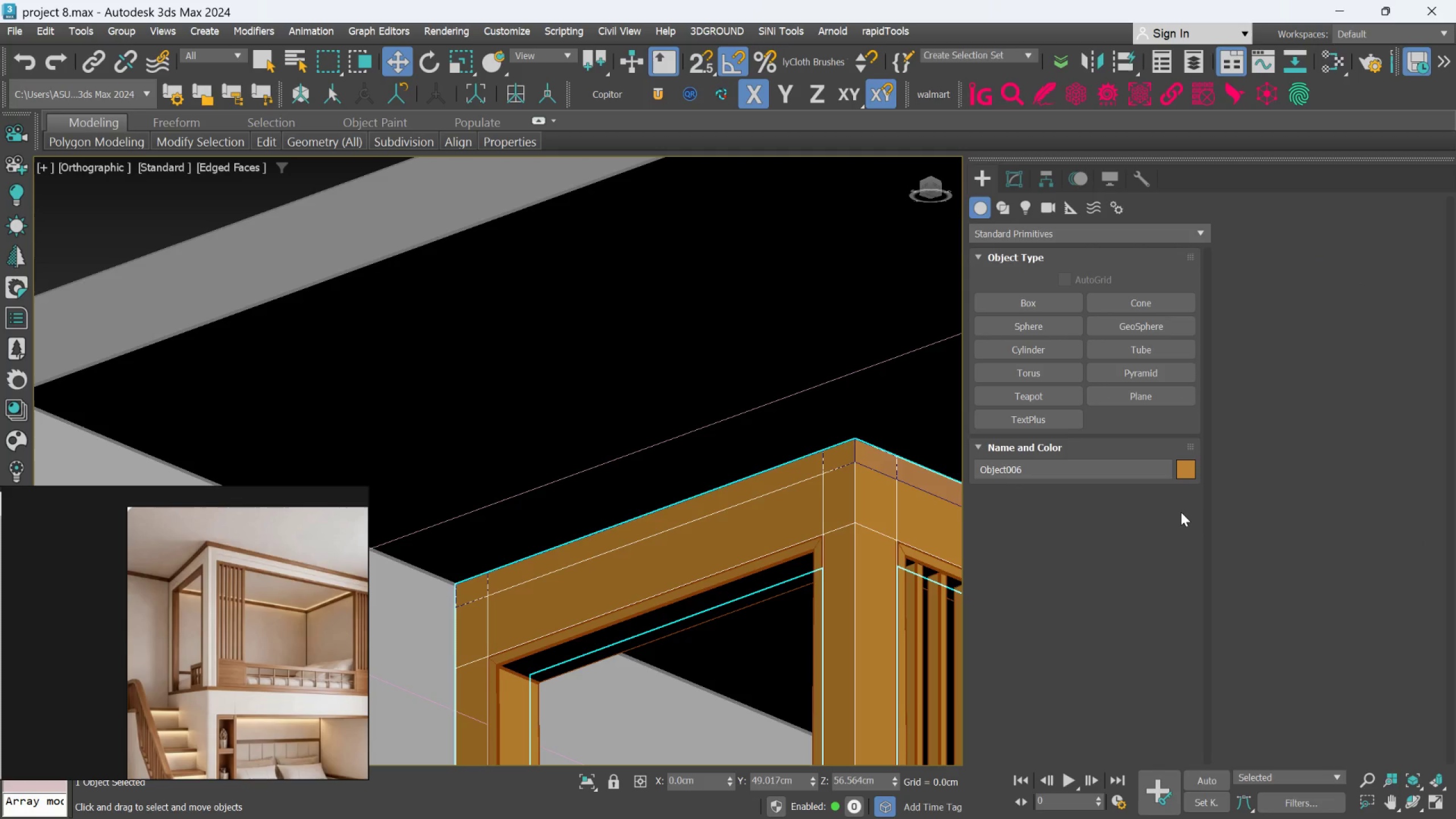 
key(Control+Z)
 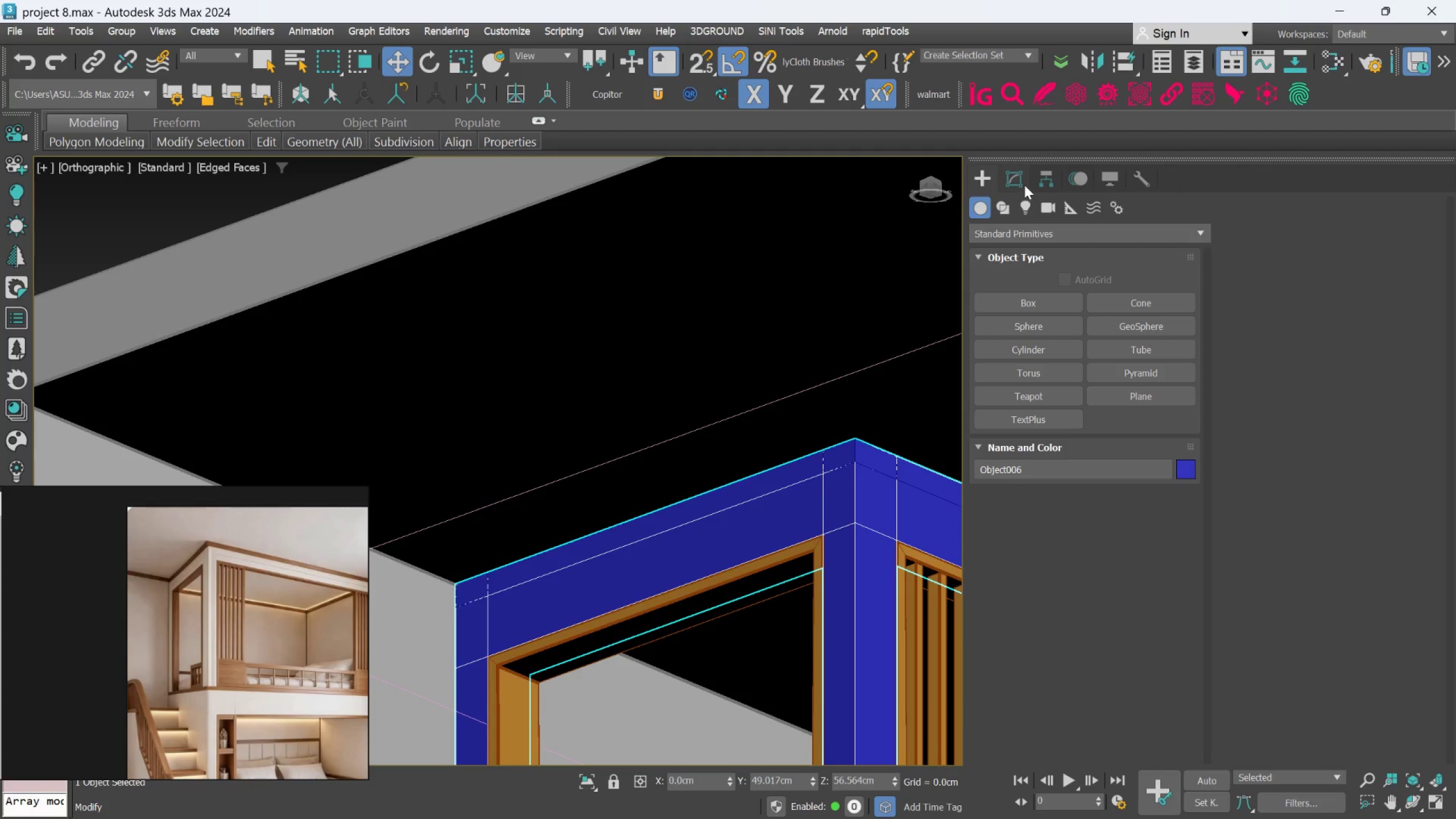 
left_click([1024, 184])
 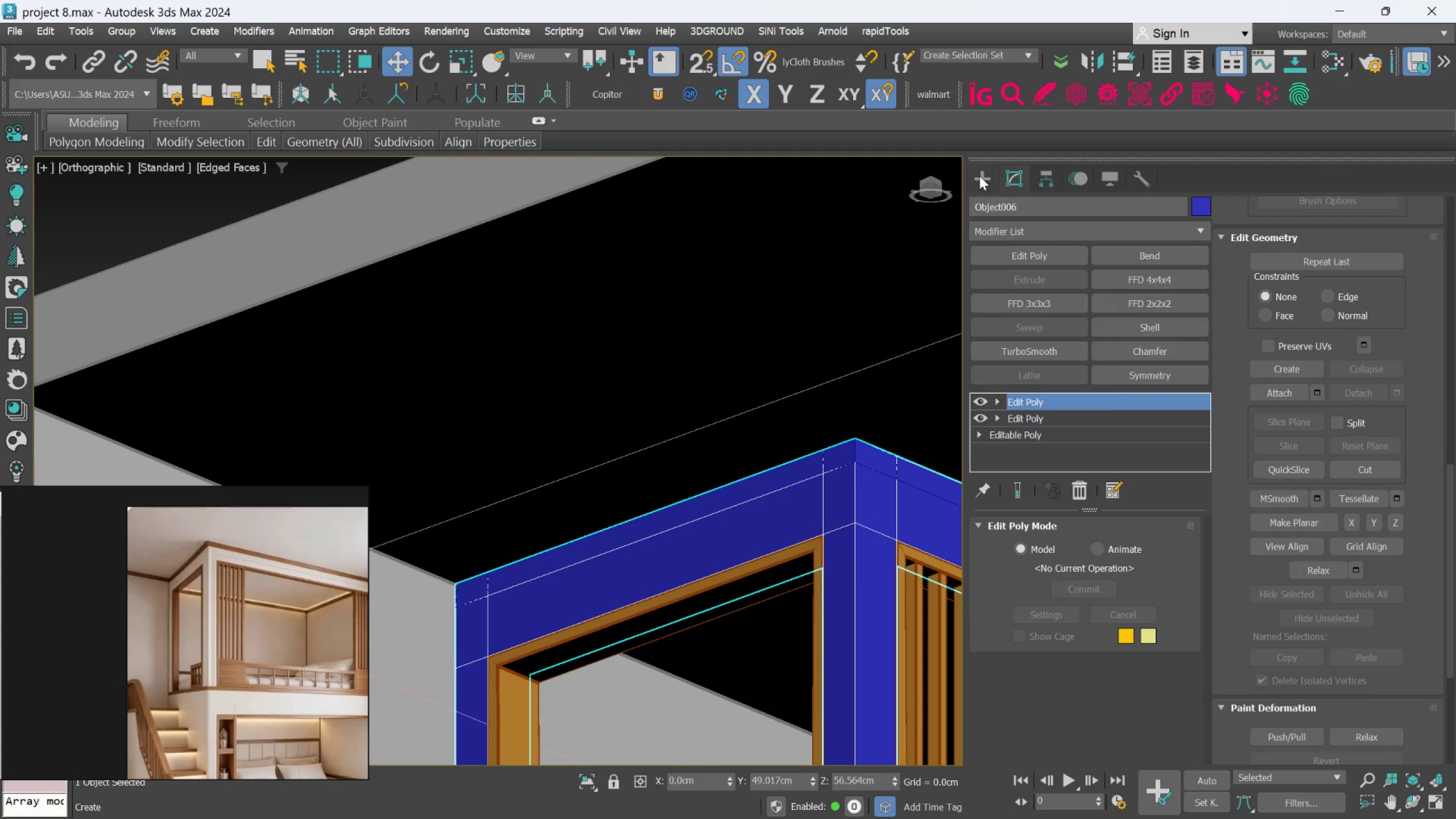 
double_click([800, 684])
 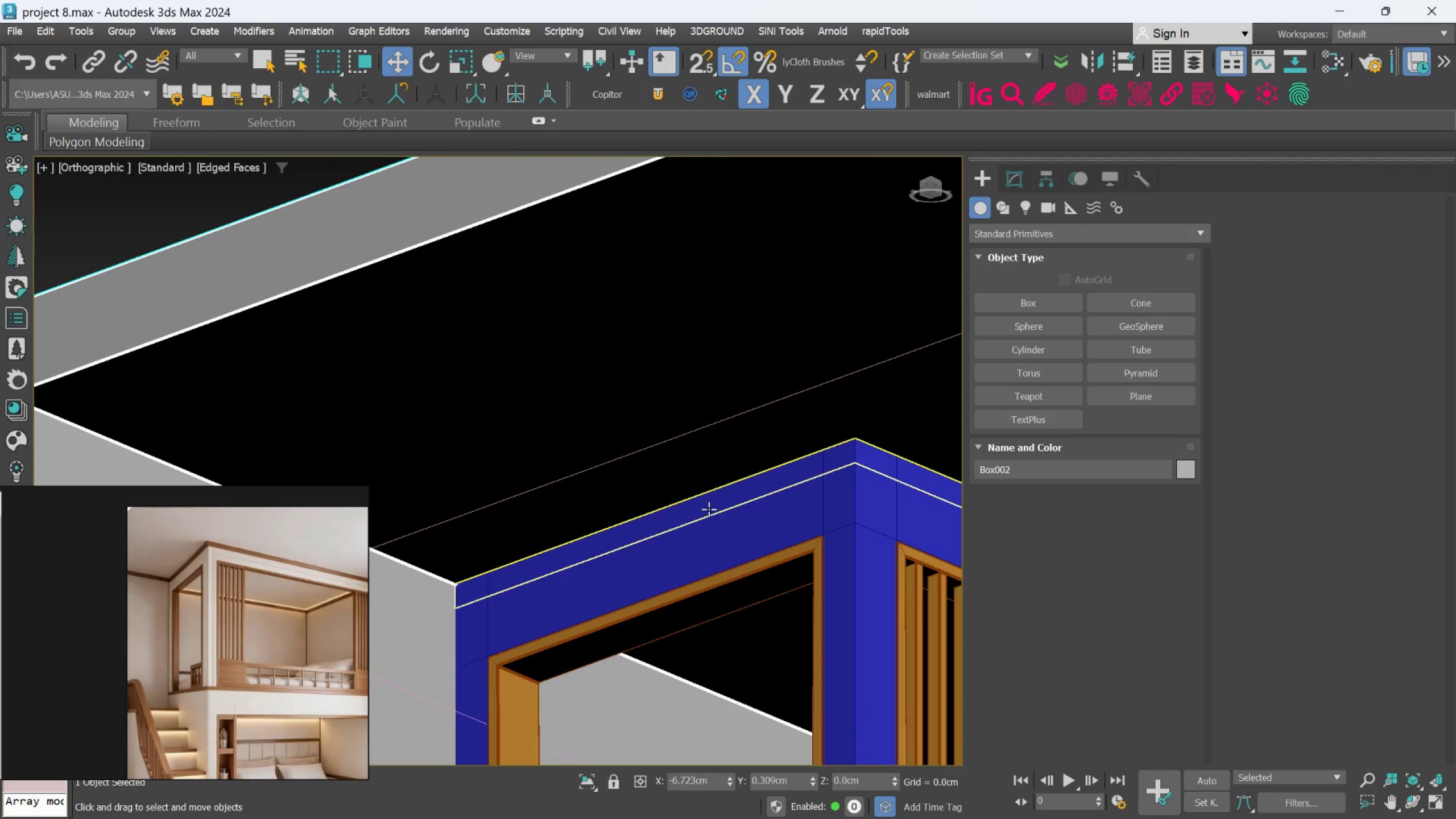 
left_click([709, 509])
 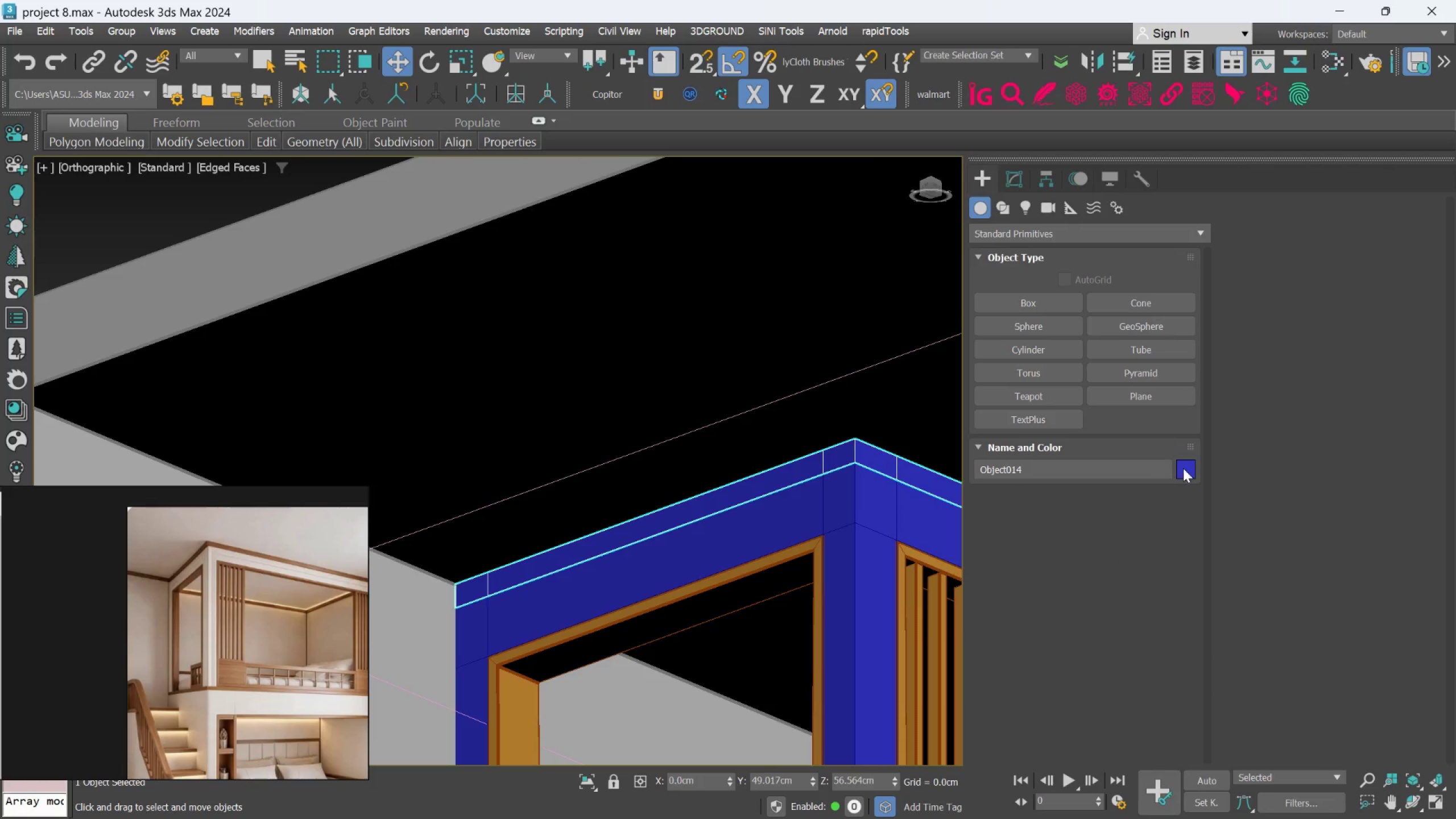 
left_click([1185, 470])
 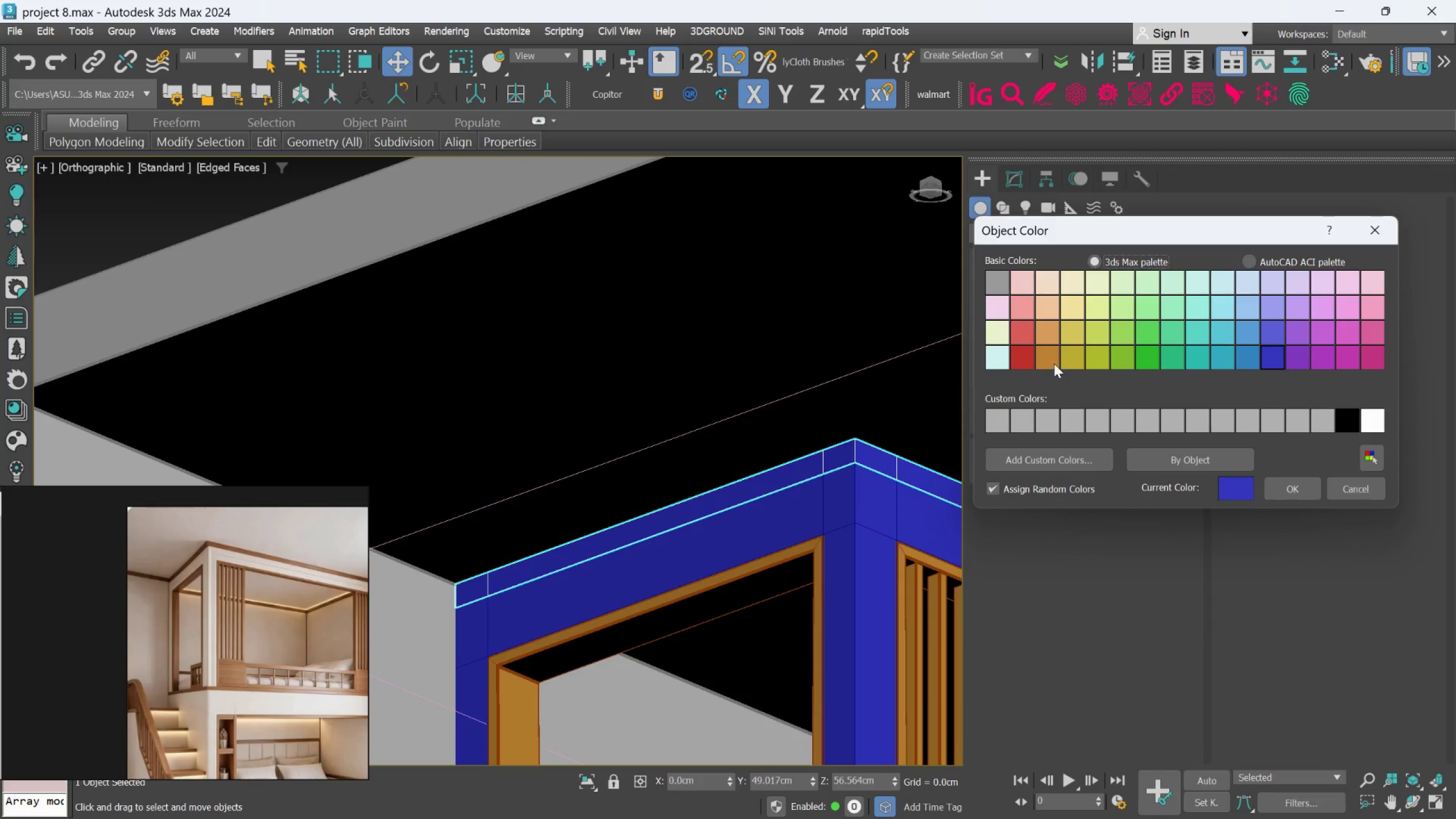 
left_click([1053, 362])
 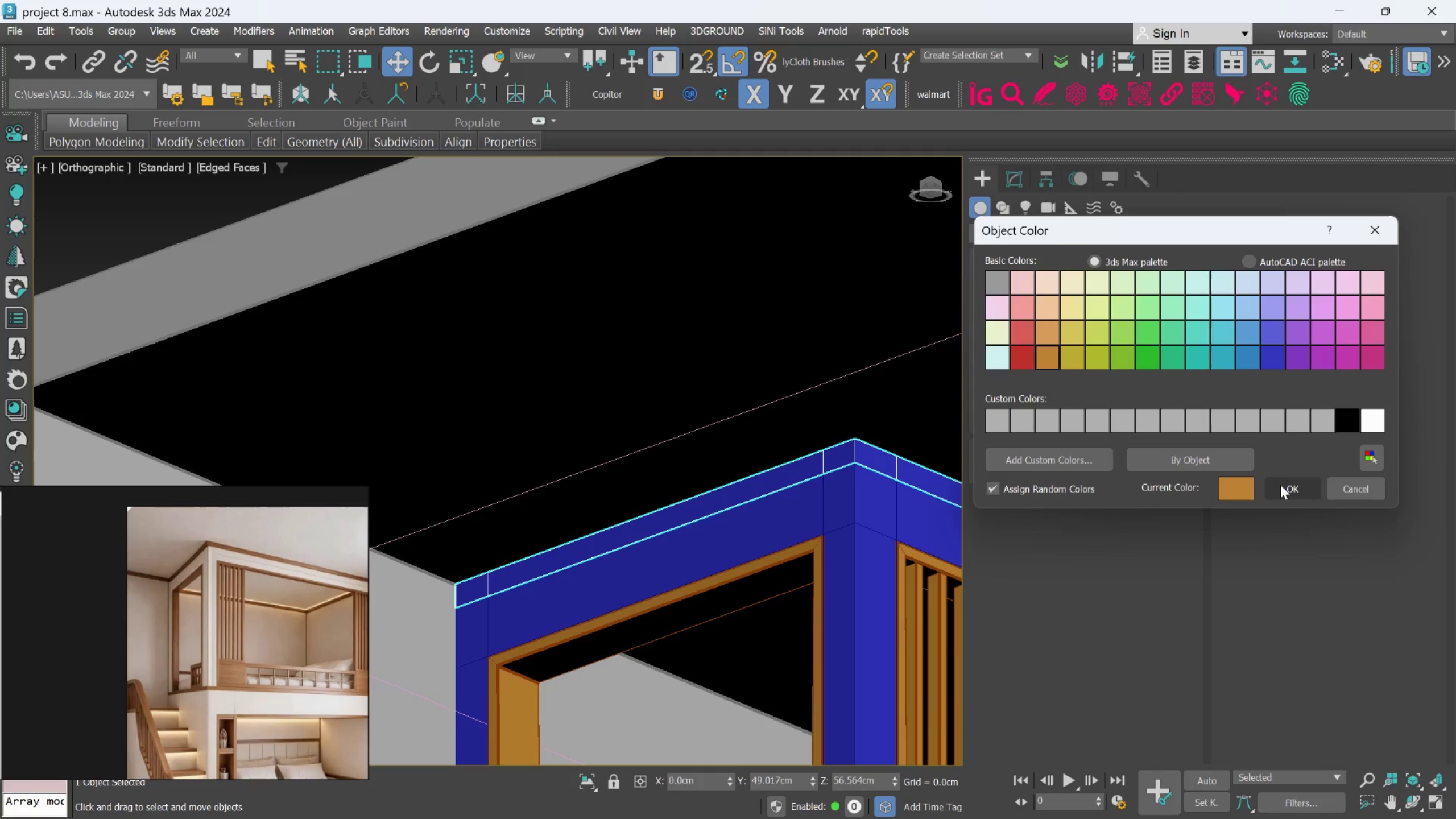 
left_click([1282, 486])
 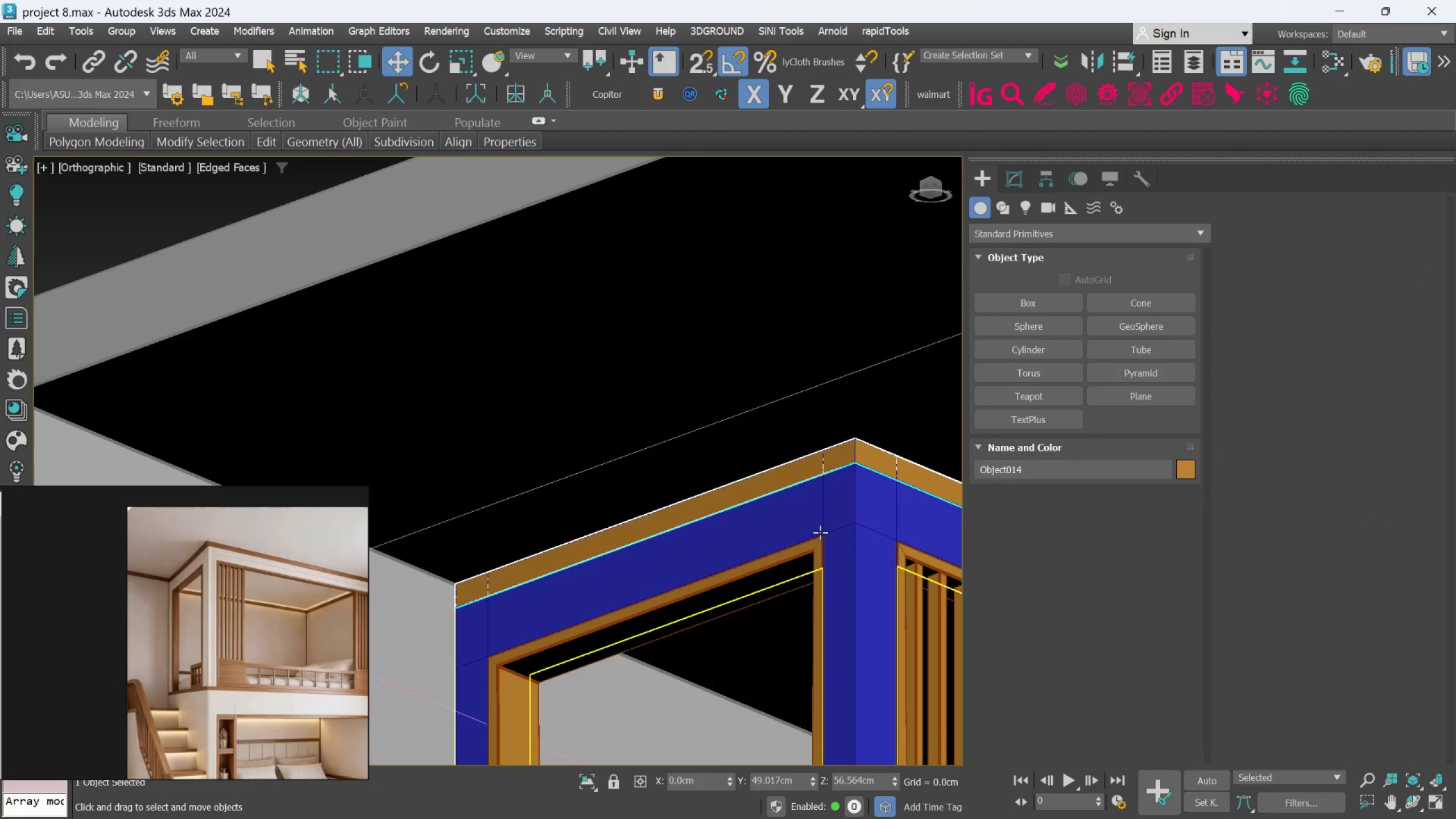 
scroll: coordinate [820, 532], scroll_direction: down, amount: 3.0
 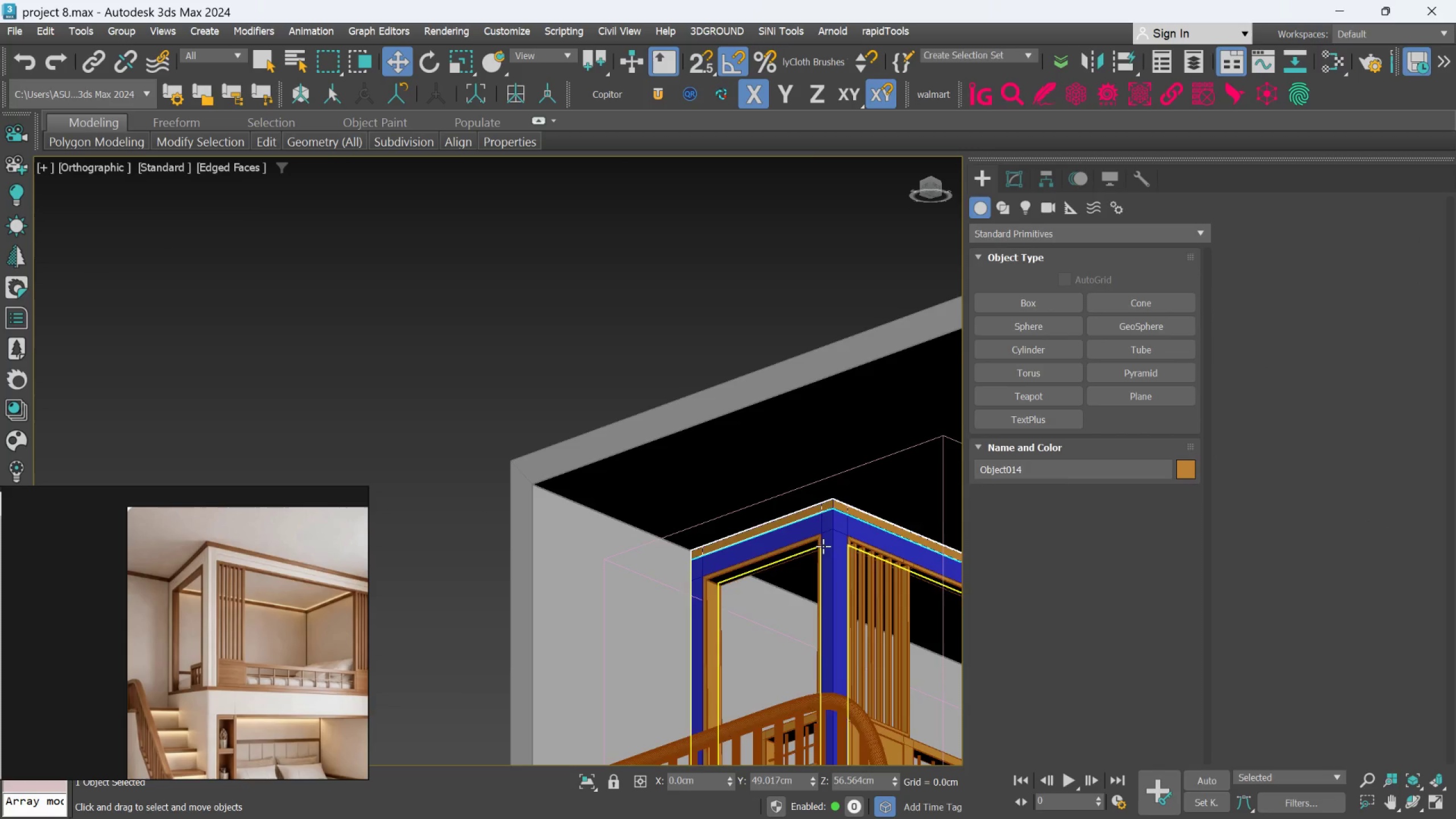 
scroll: coordinate [826, 493], scroll_direction: up, amount: 5.0
 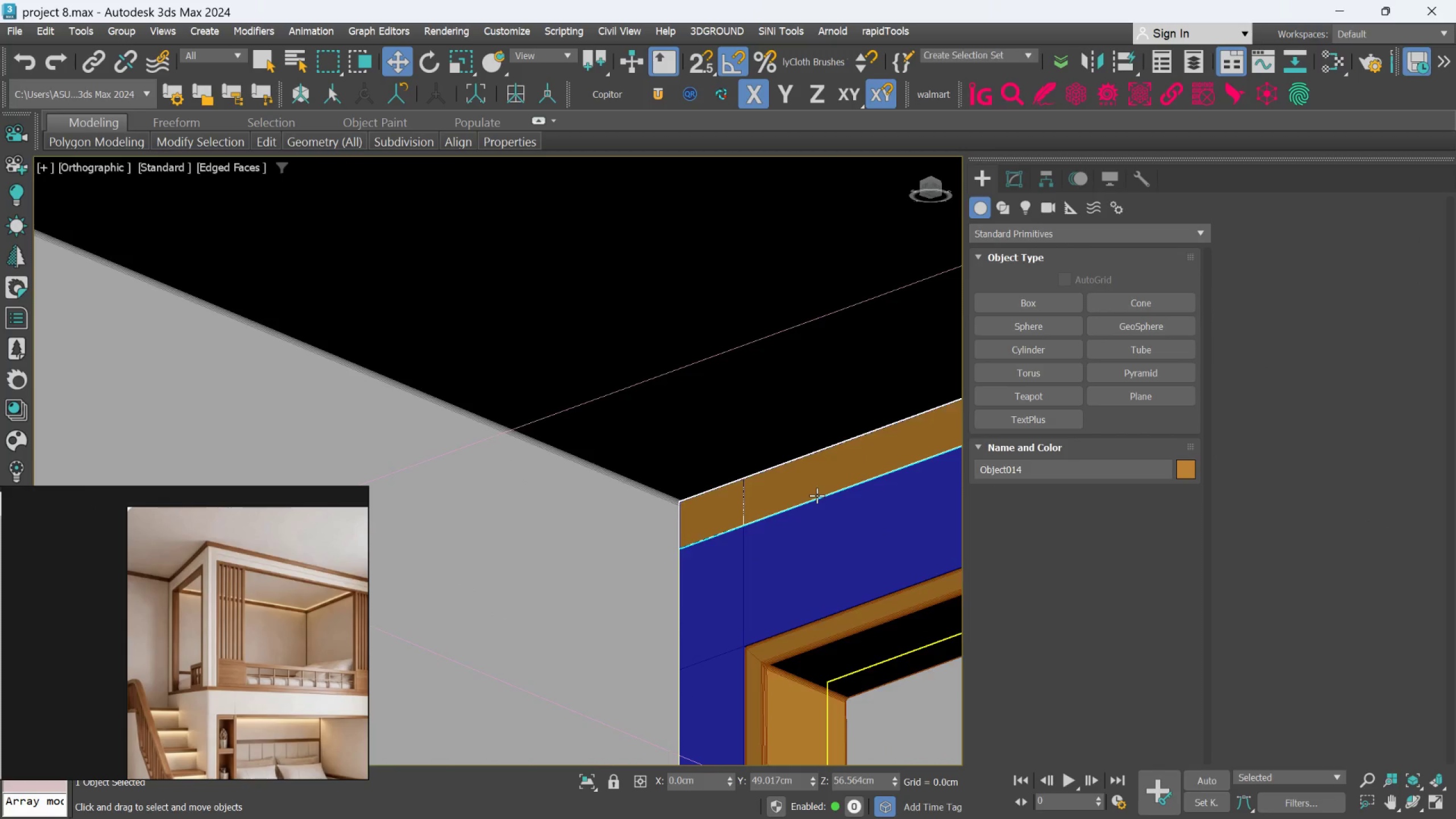 
scroll: coordinate [817, 496], scroll_direction: down, amount: 2.0
 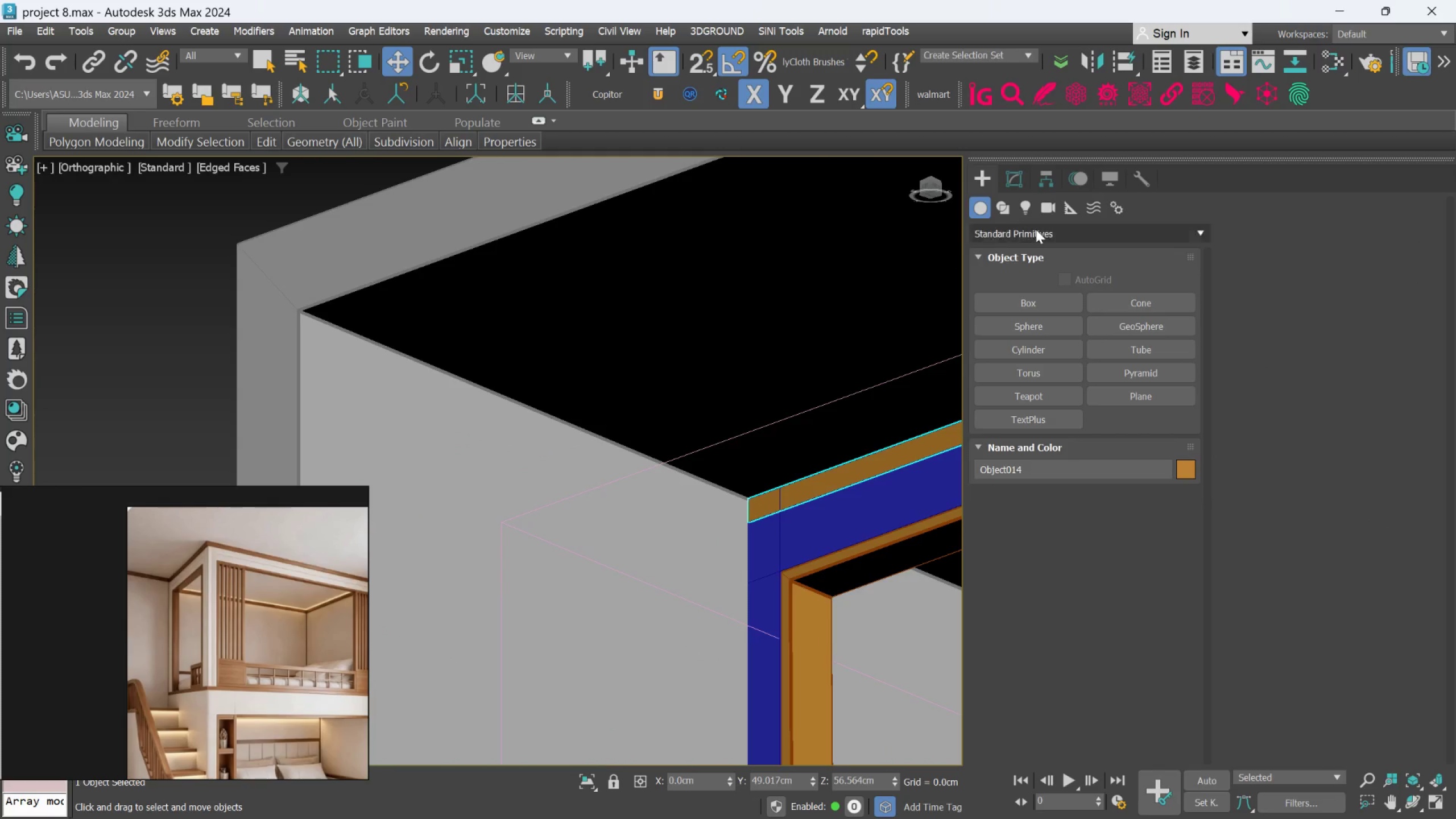 
left_click([1014, 180])
 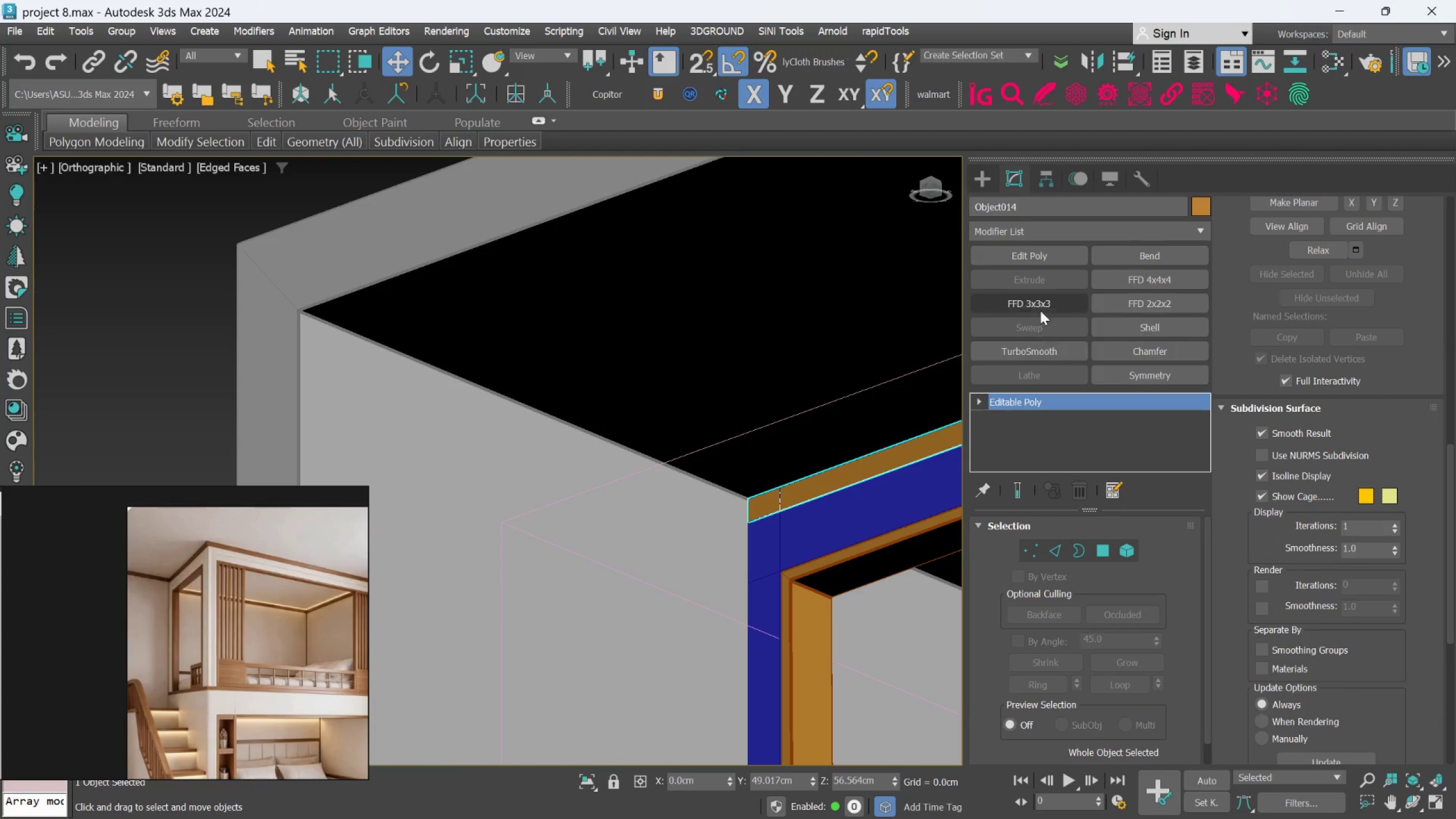 
left_click([1032, 250])
 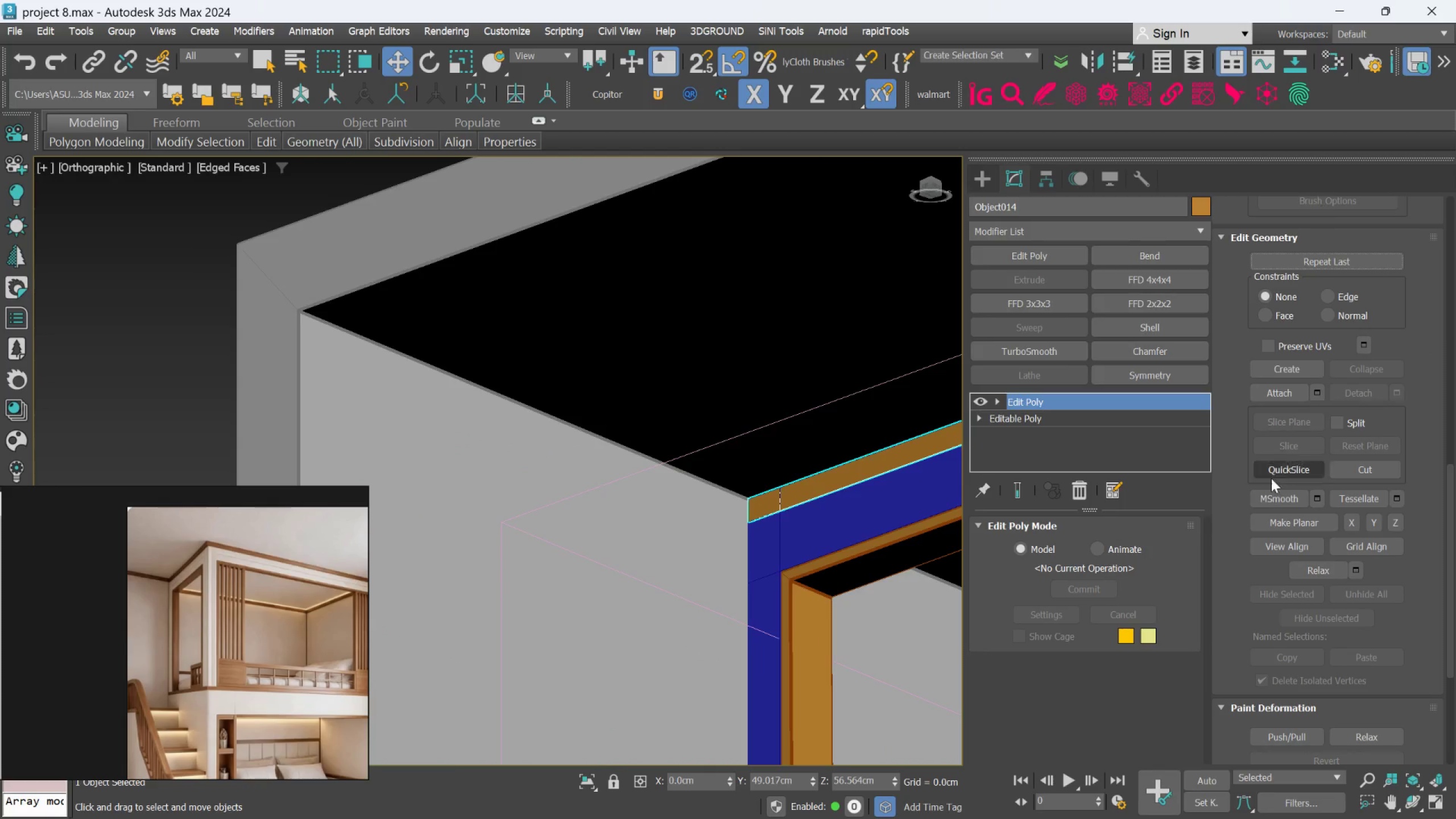 
scroll: coordinate [1316, 328], scroll_direction: up, amount: 53.0
 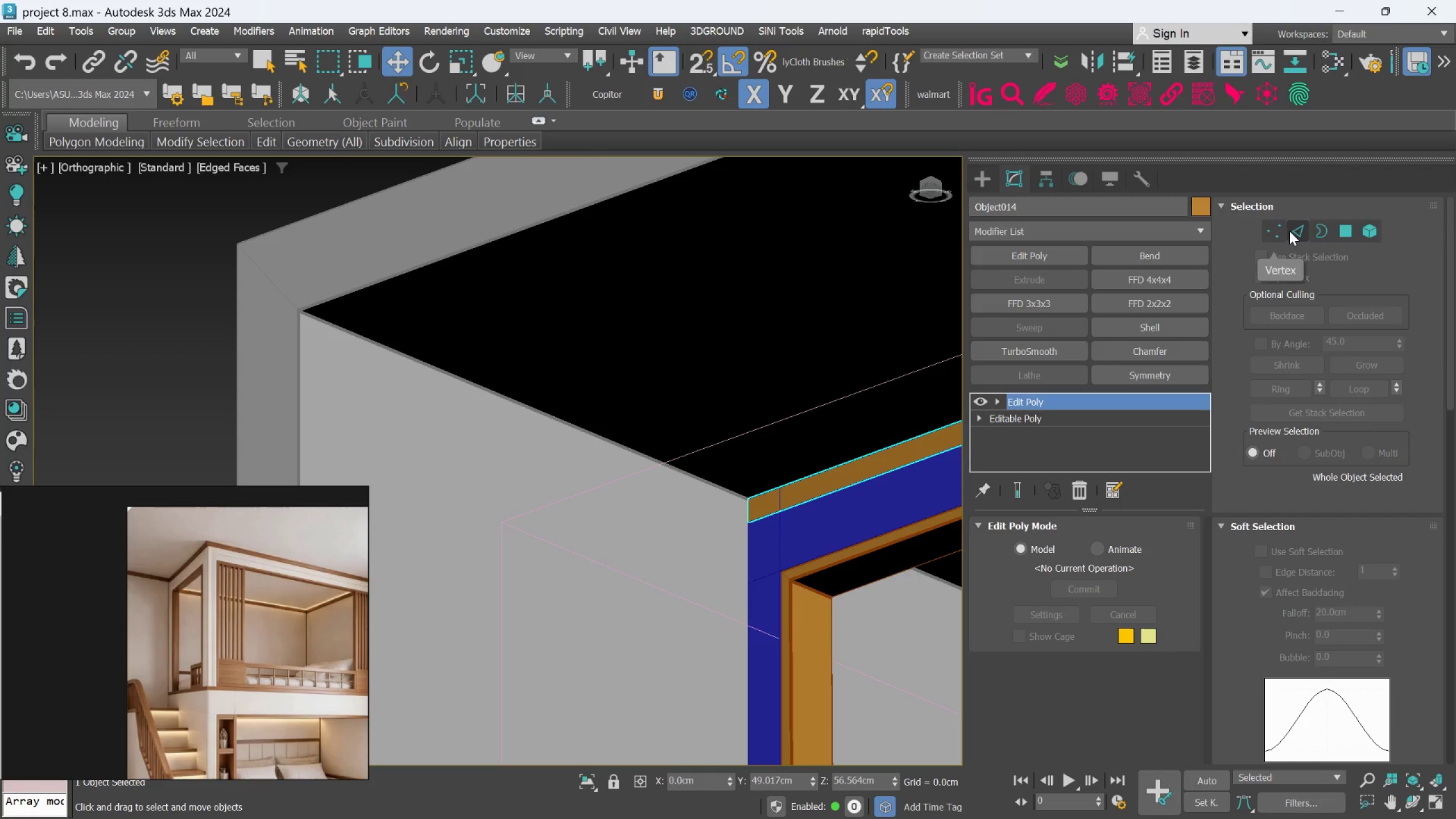 
left_click([1289, 231])
 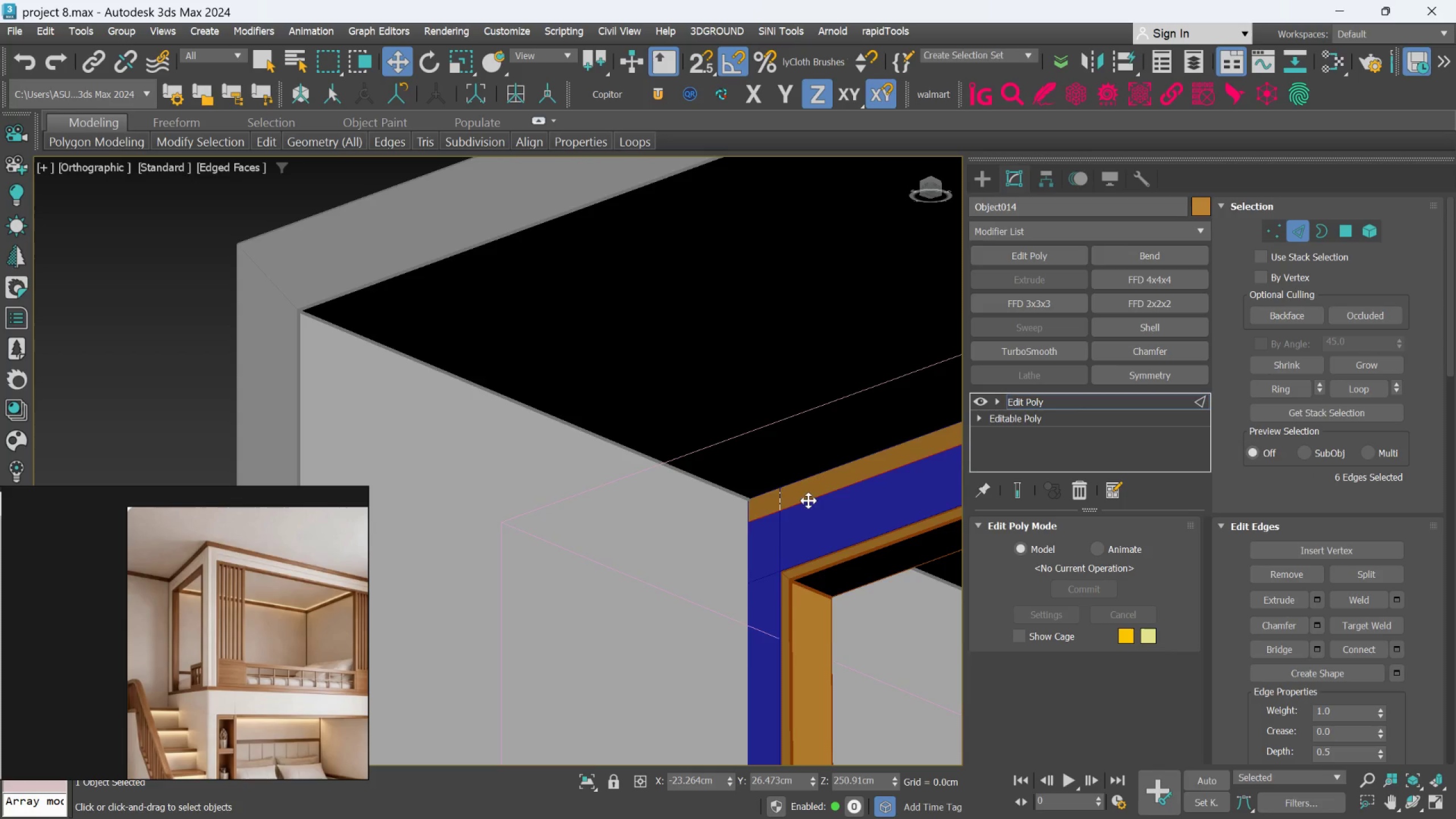 
scroll: coordinate [739, 488], scroll_direction: up, amount: 4.0
 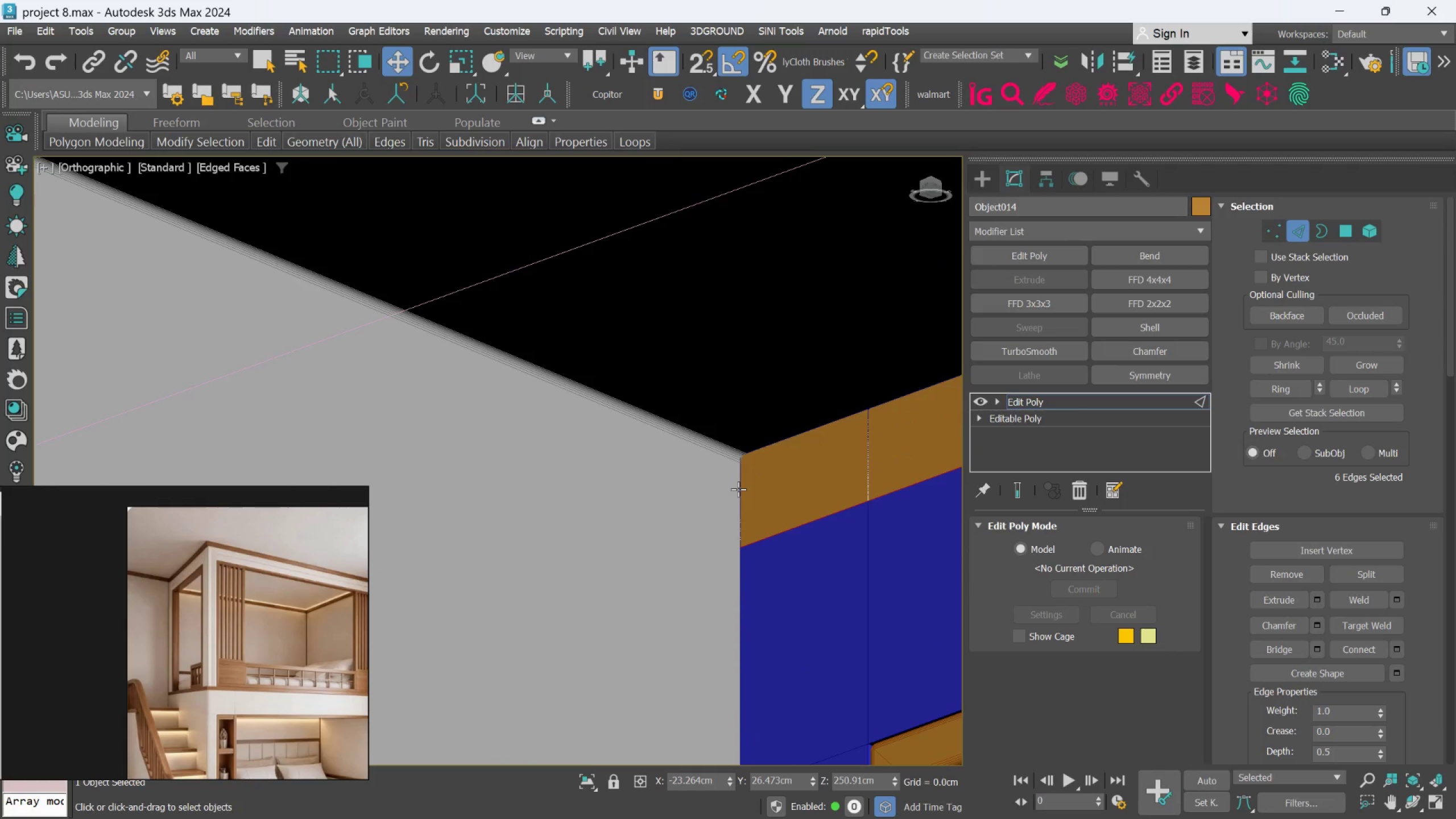 
left_click([738, 489])
 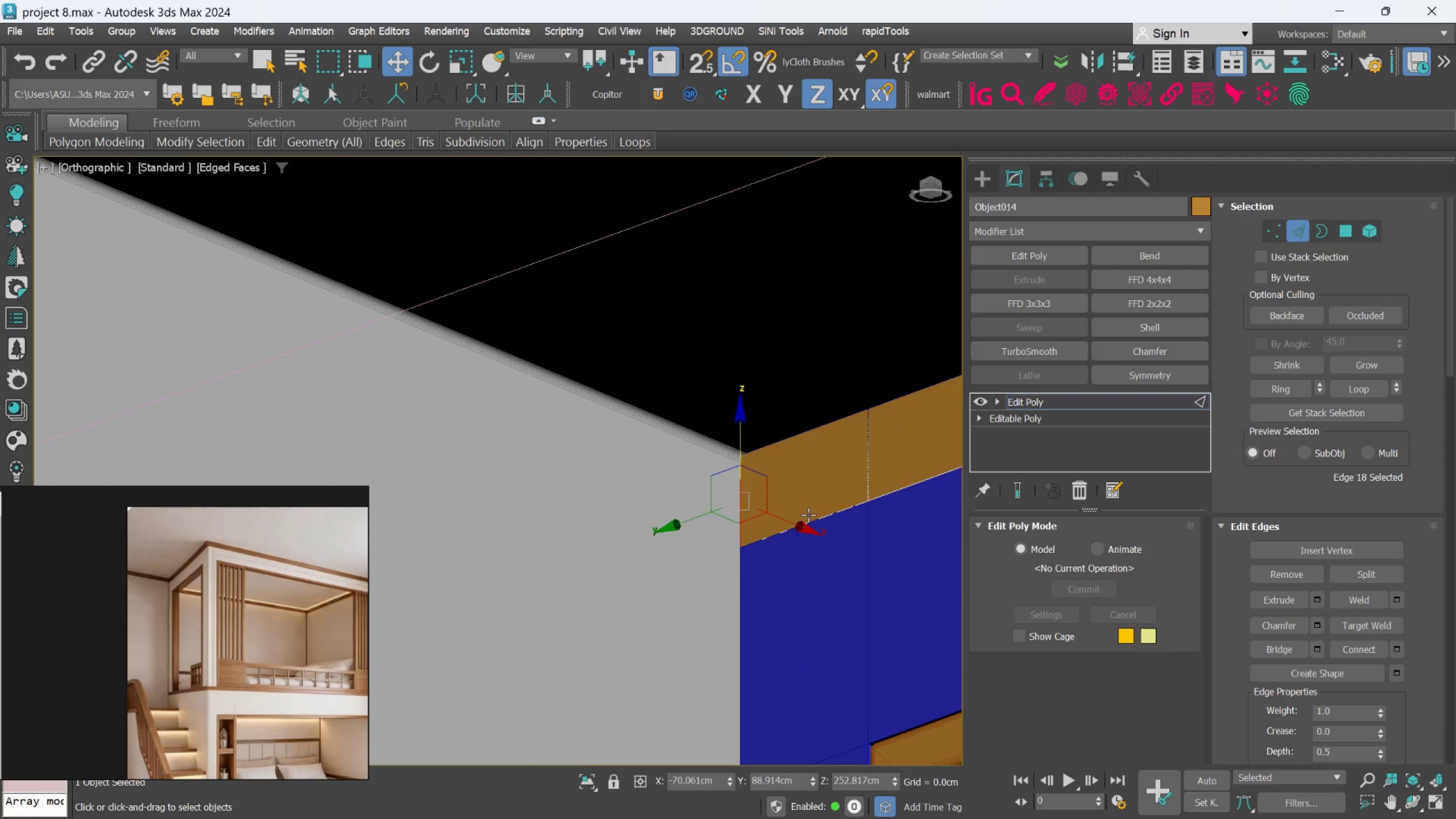 
scroll: coordinate [810, 511], scroll_direction: down, amount: 2.0
 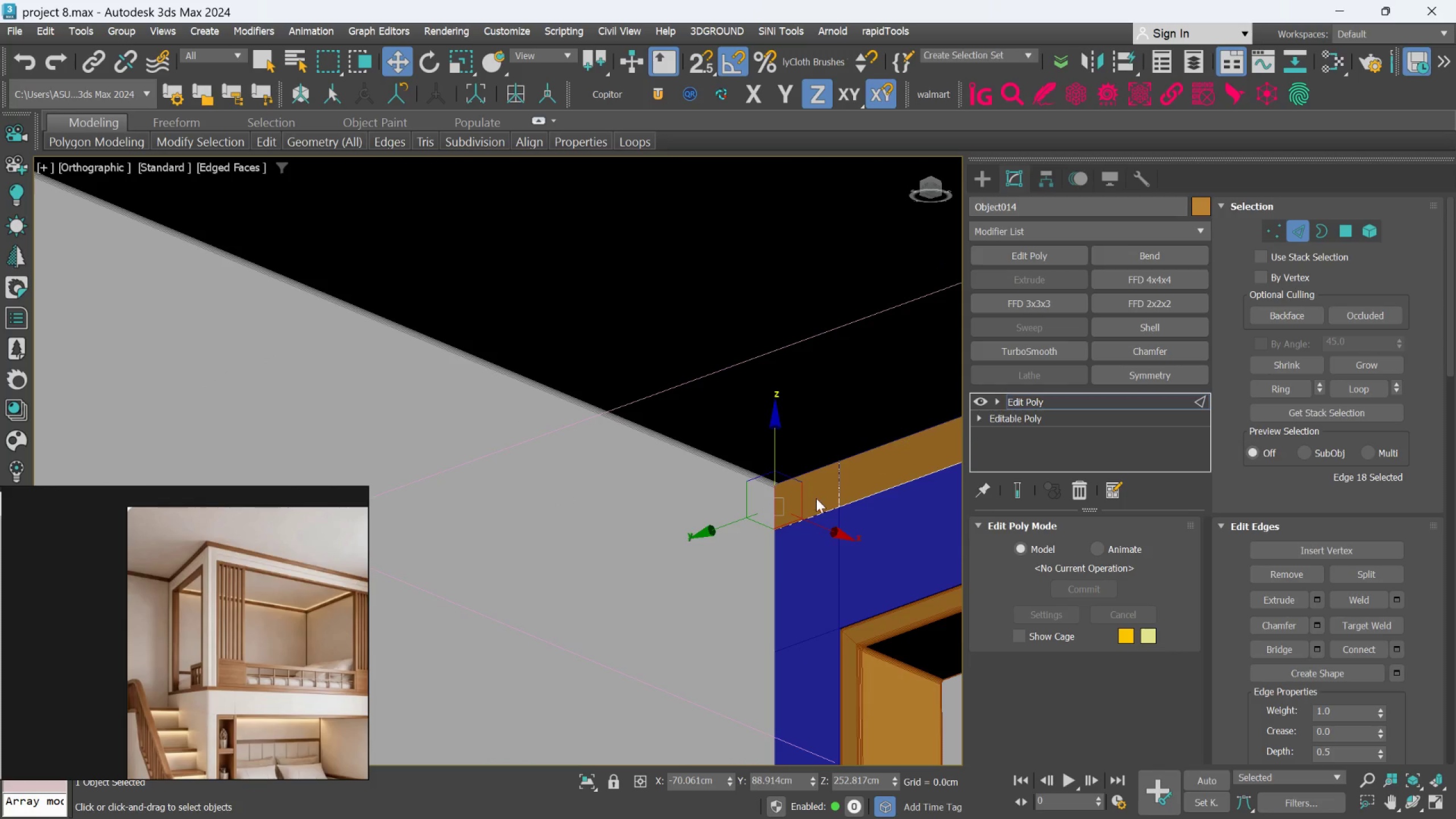 
key(F)
 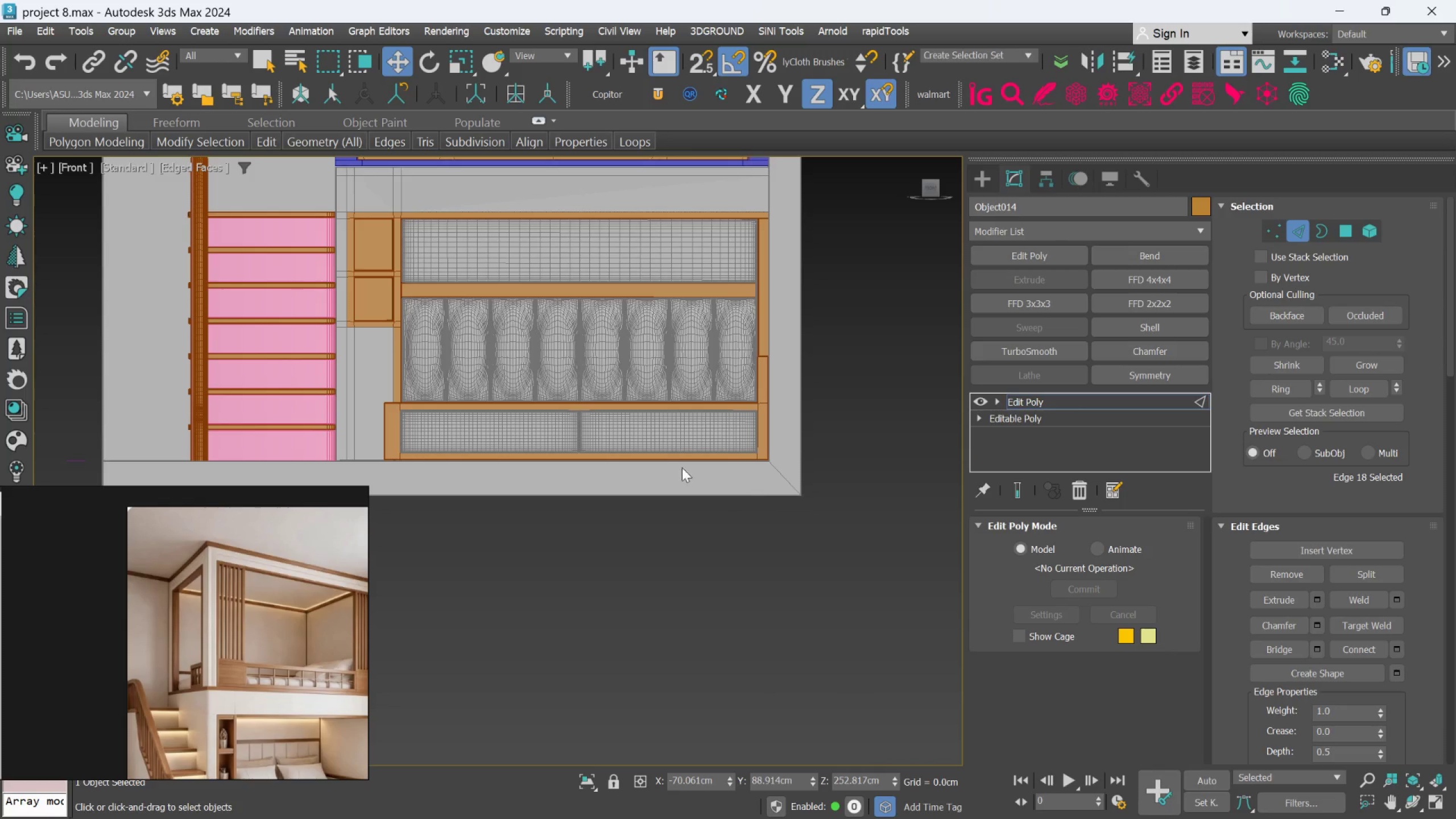 
scroll: coordinate [646, 454], scroll_direction: down, amount: 3.0
 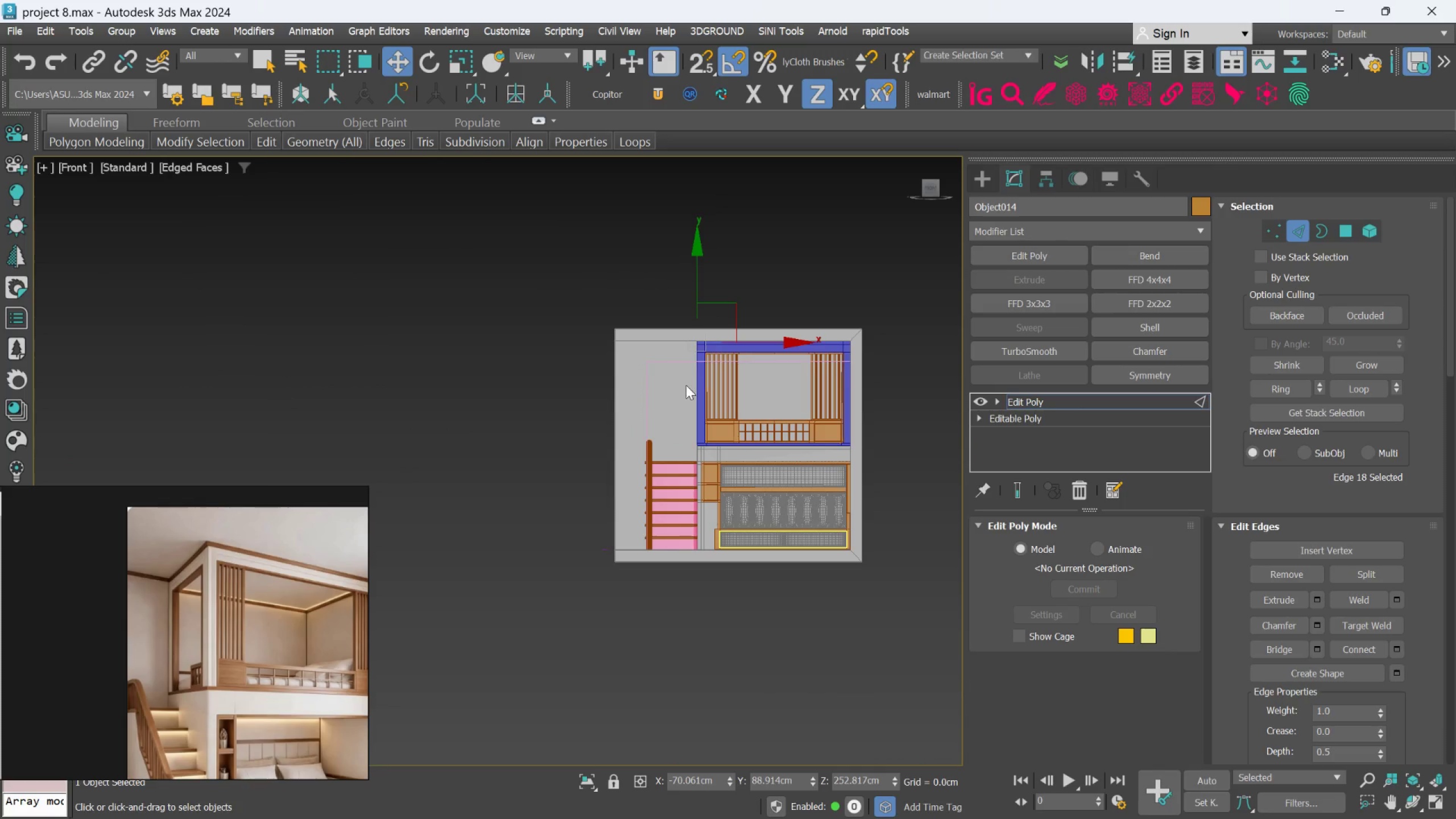 
scroll: coordinate [690, 371], scroll_direction: up, amount: 3.0
 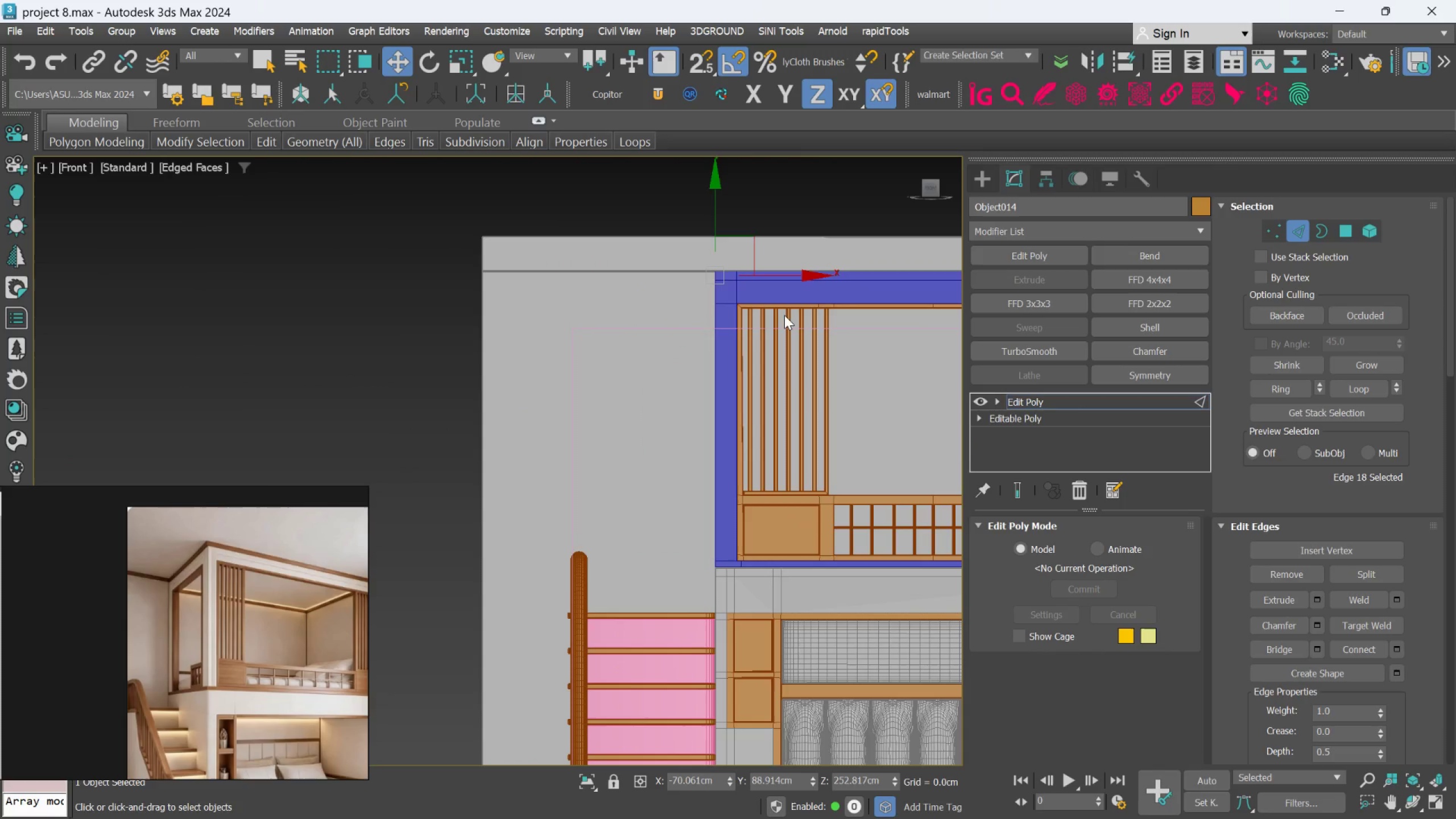 
hold_key(key=ShiftLeft, duration=2.69)
left_click_drag(start_coordinate=[775, 278], to_coordinate=[535, 283])
 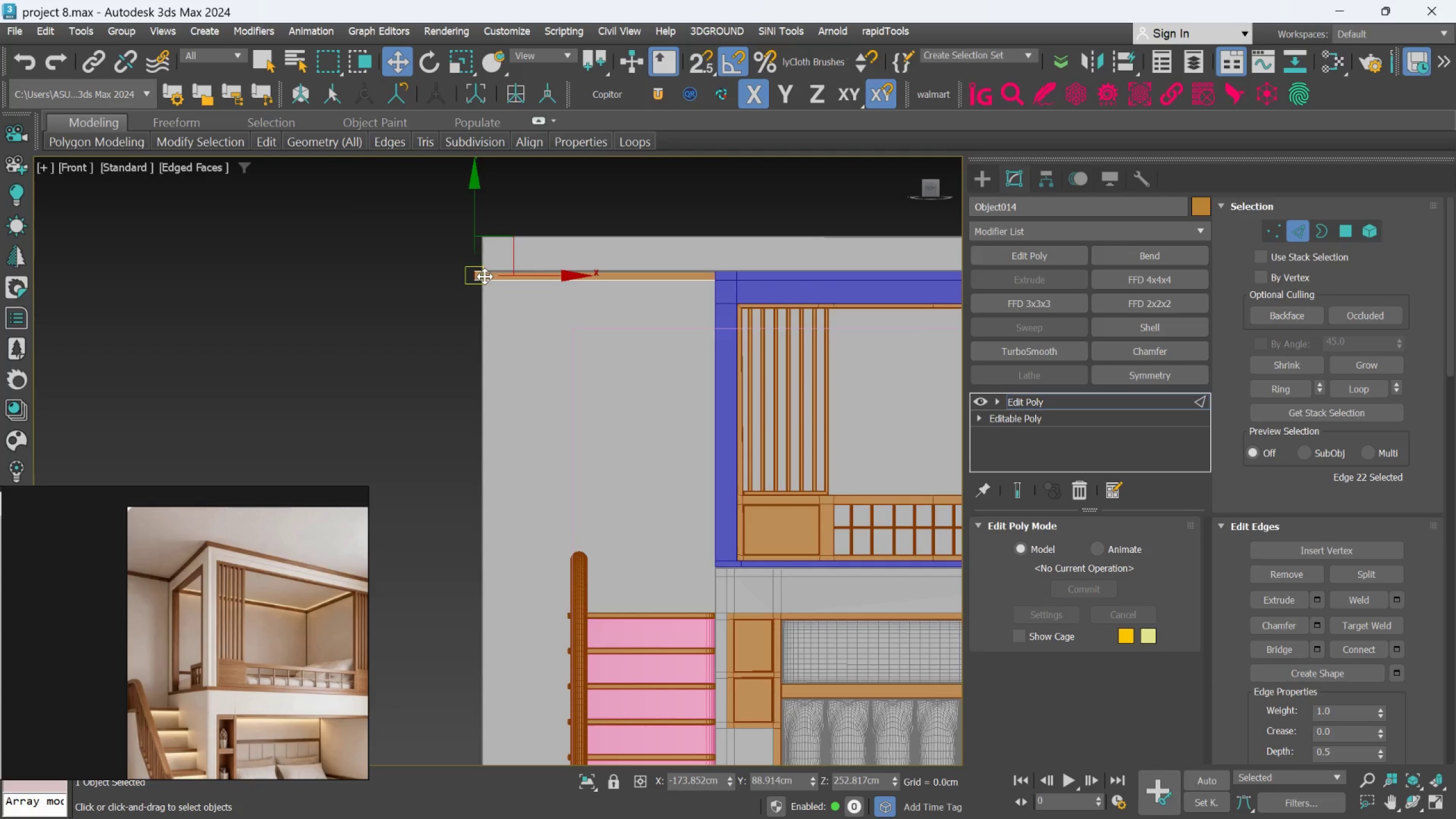 
scroll: coordinate [490, 268], scroll_direction: up, amount: 7.0
 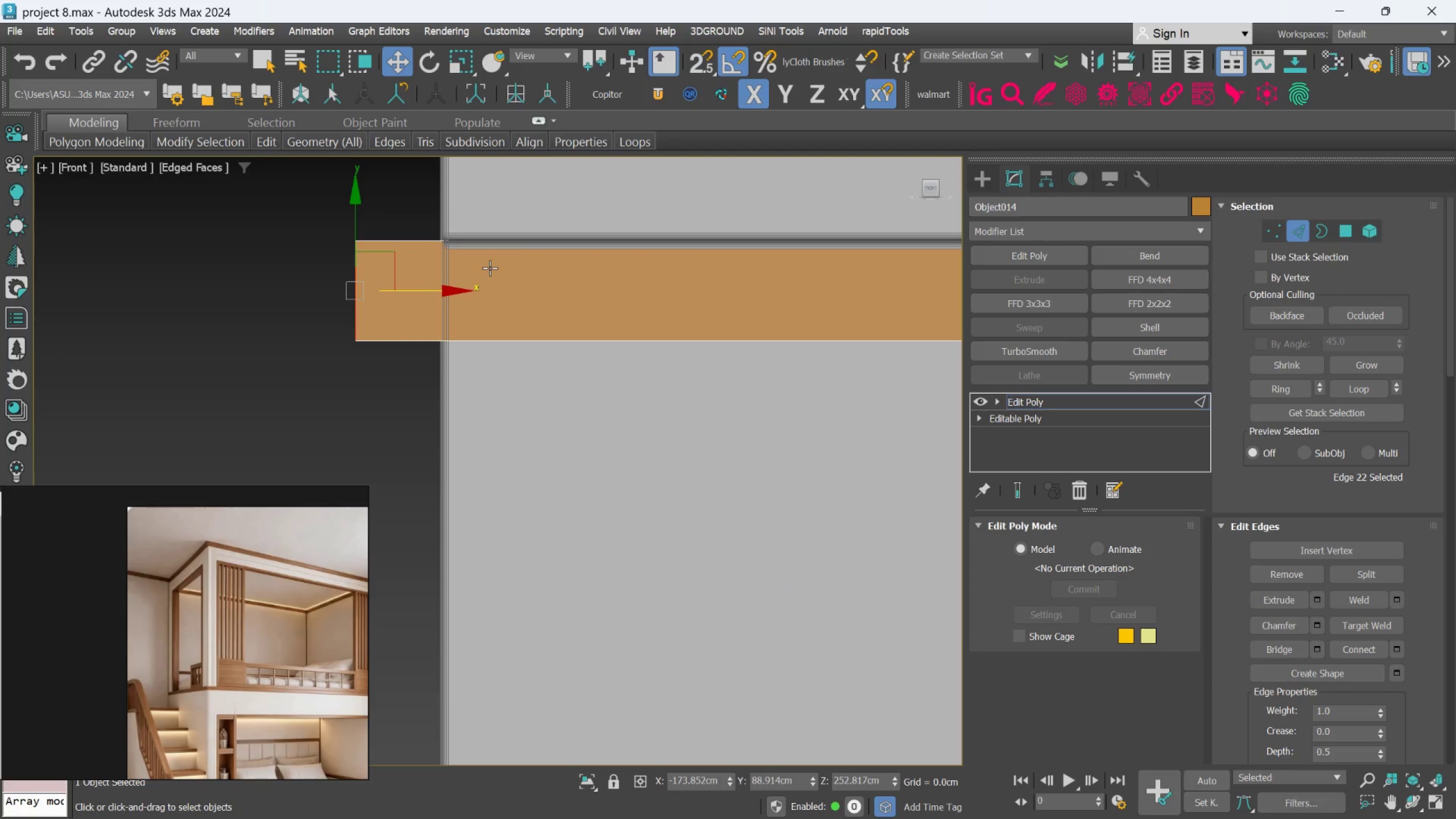 
key(S)
 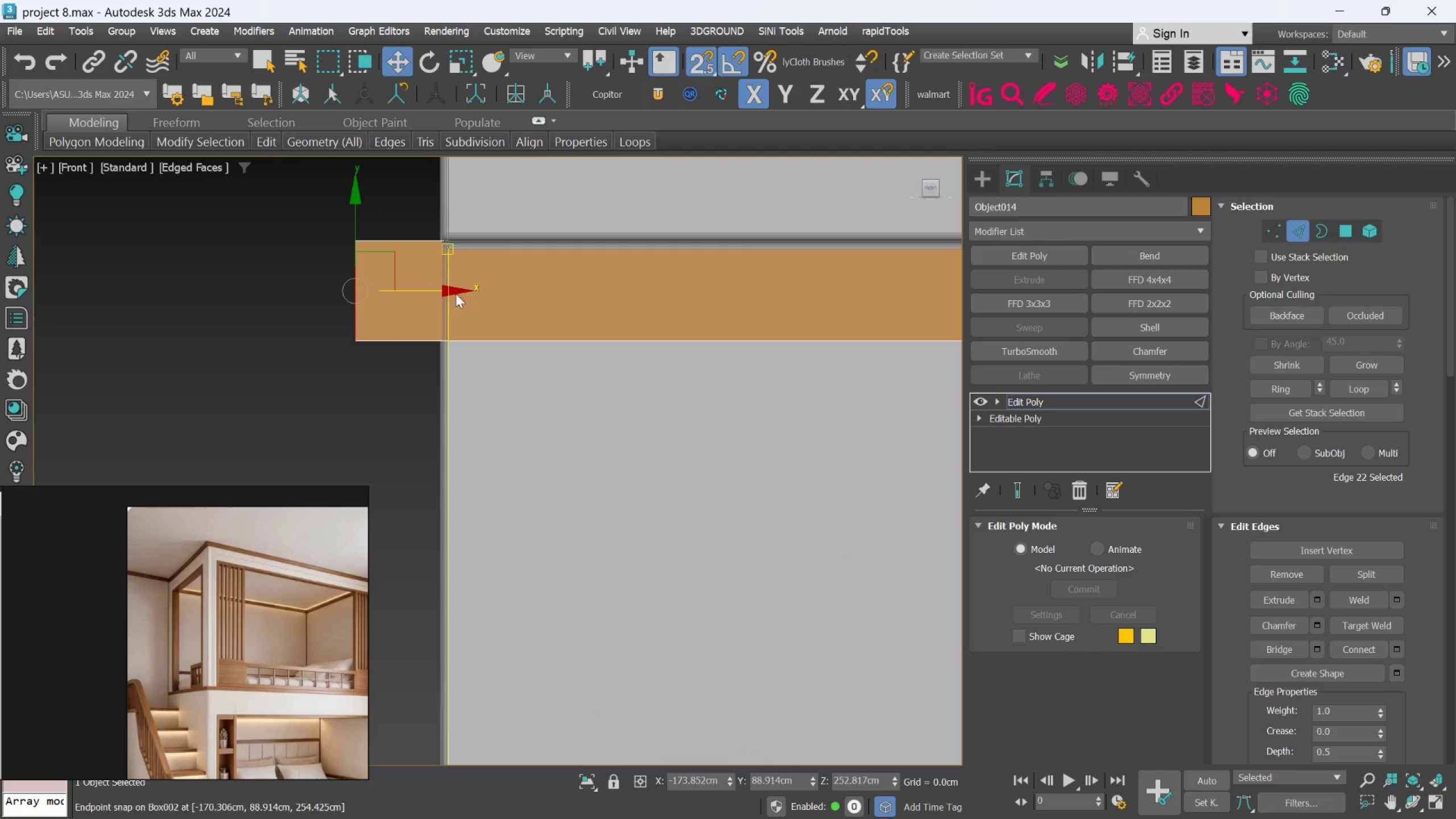 
left_click_drag(start_coordinate=[445, 292], to_coordinate=[441, 334])
 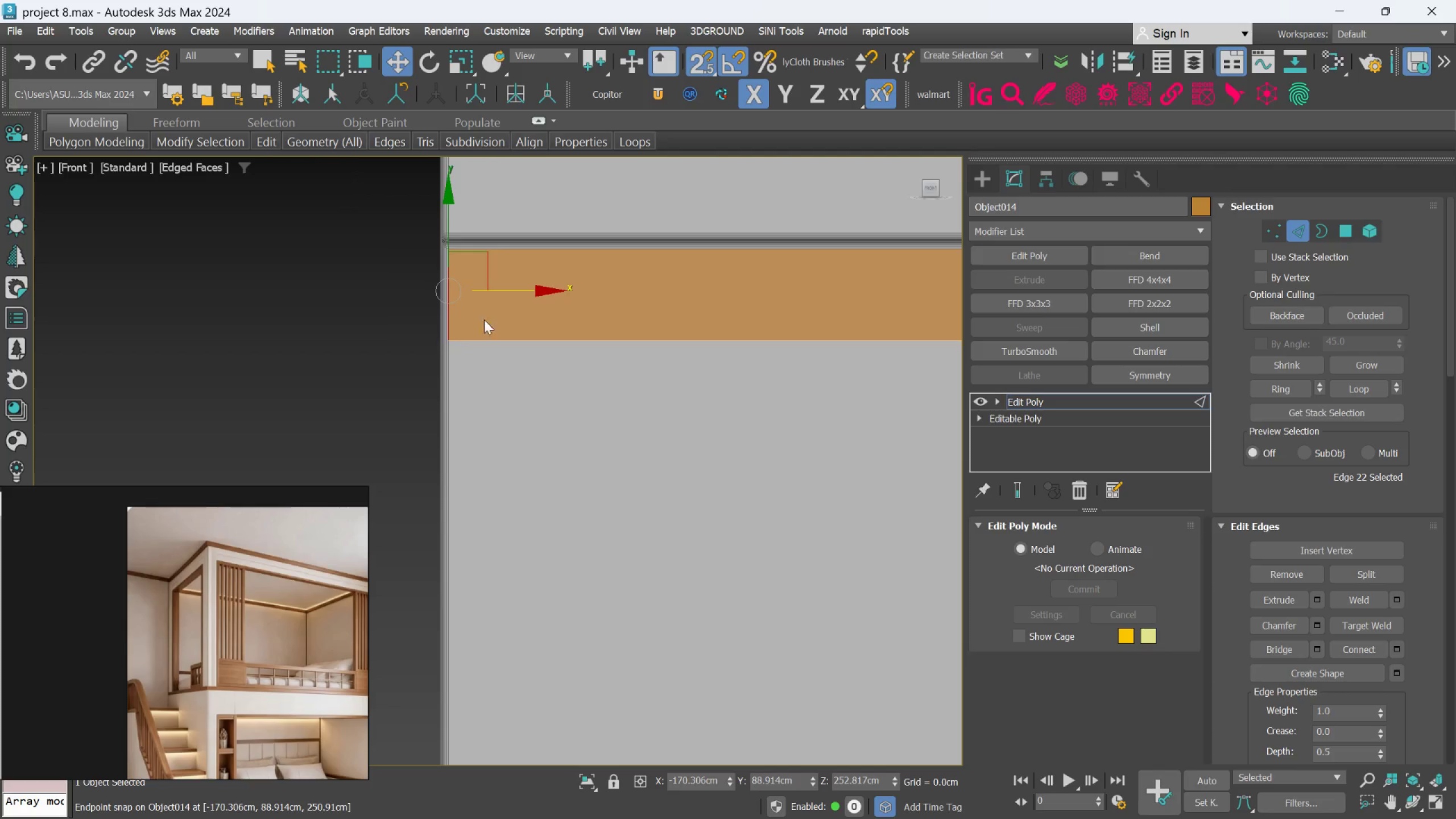 
scroll: coordinate [456, 303], scroll_direction: up, amount: 4.0
 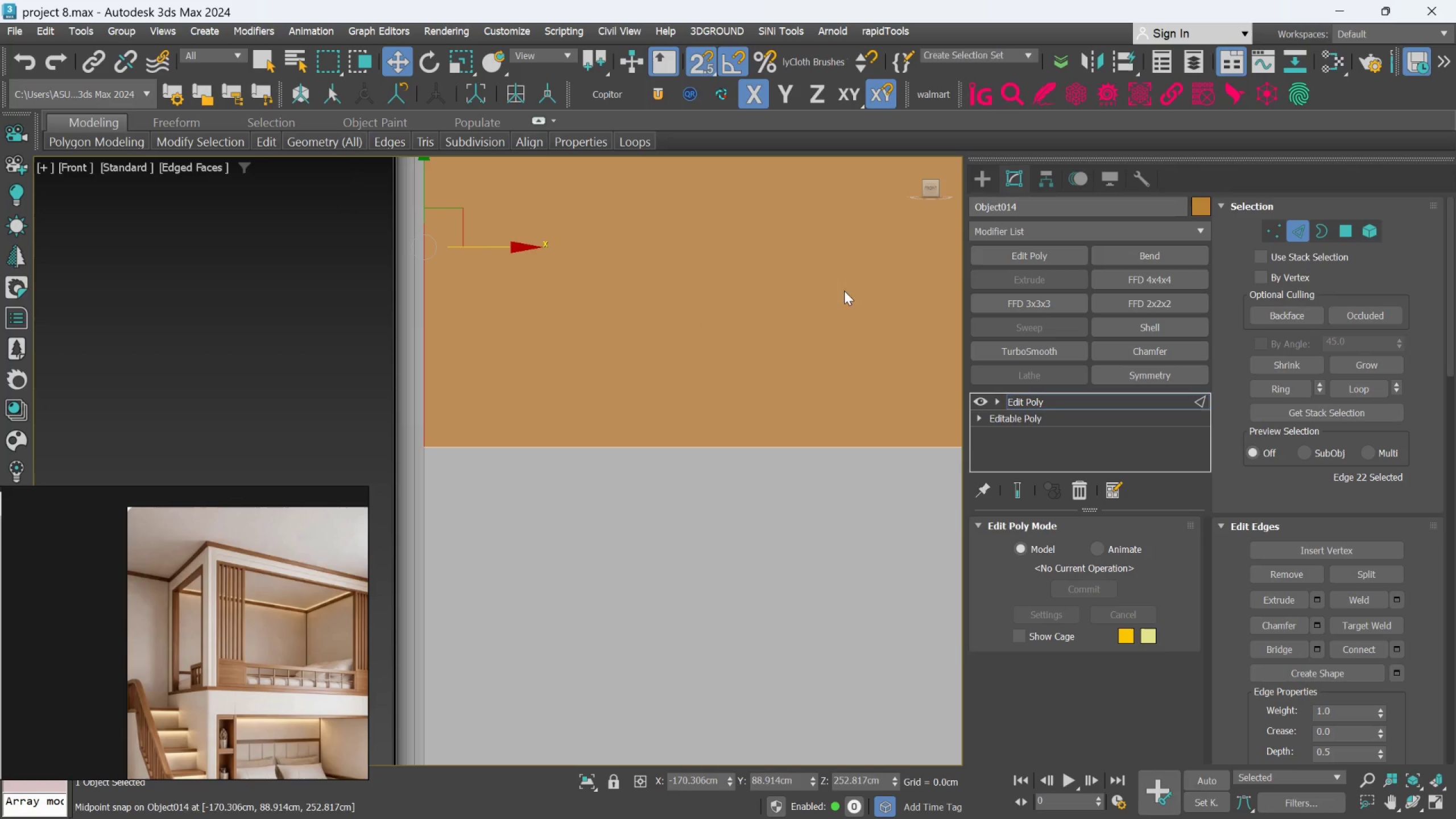 
left_click([972, 183])
 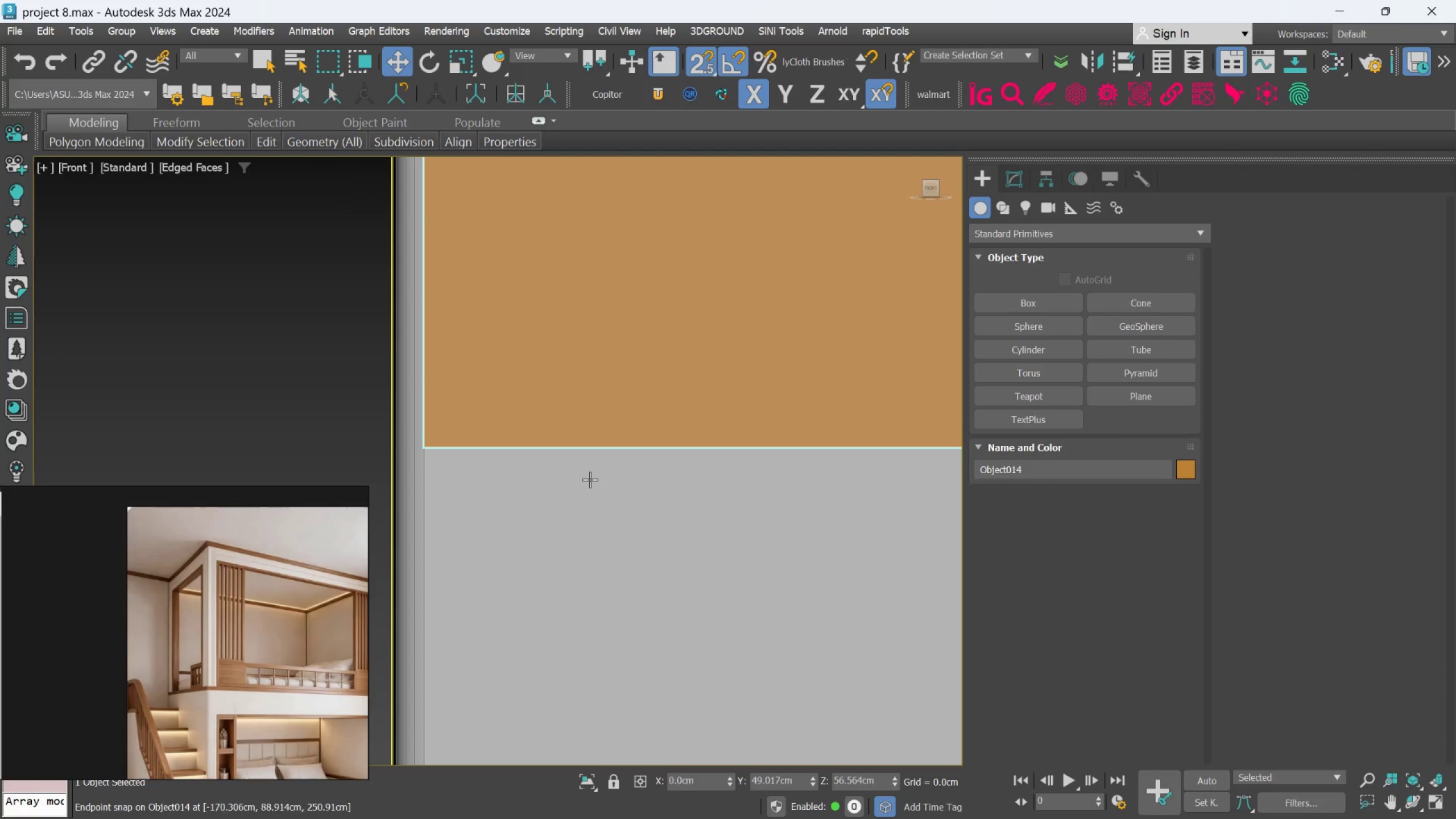 
left_click([590, 479])
 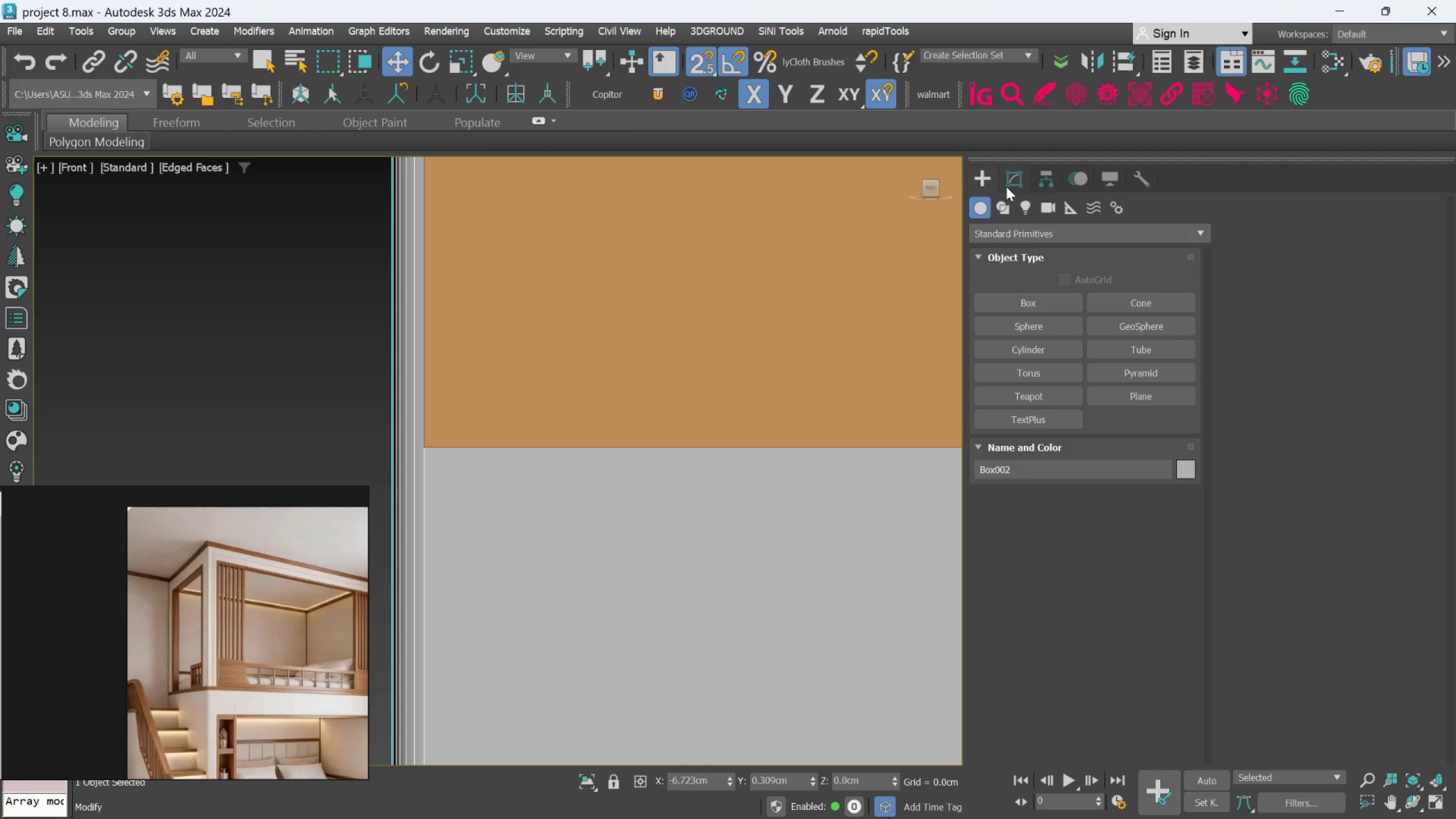 
left_click([1007, 184])
 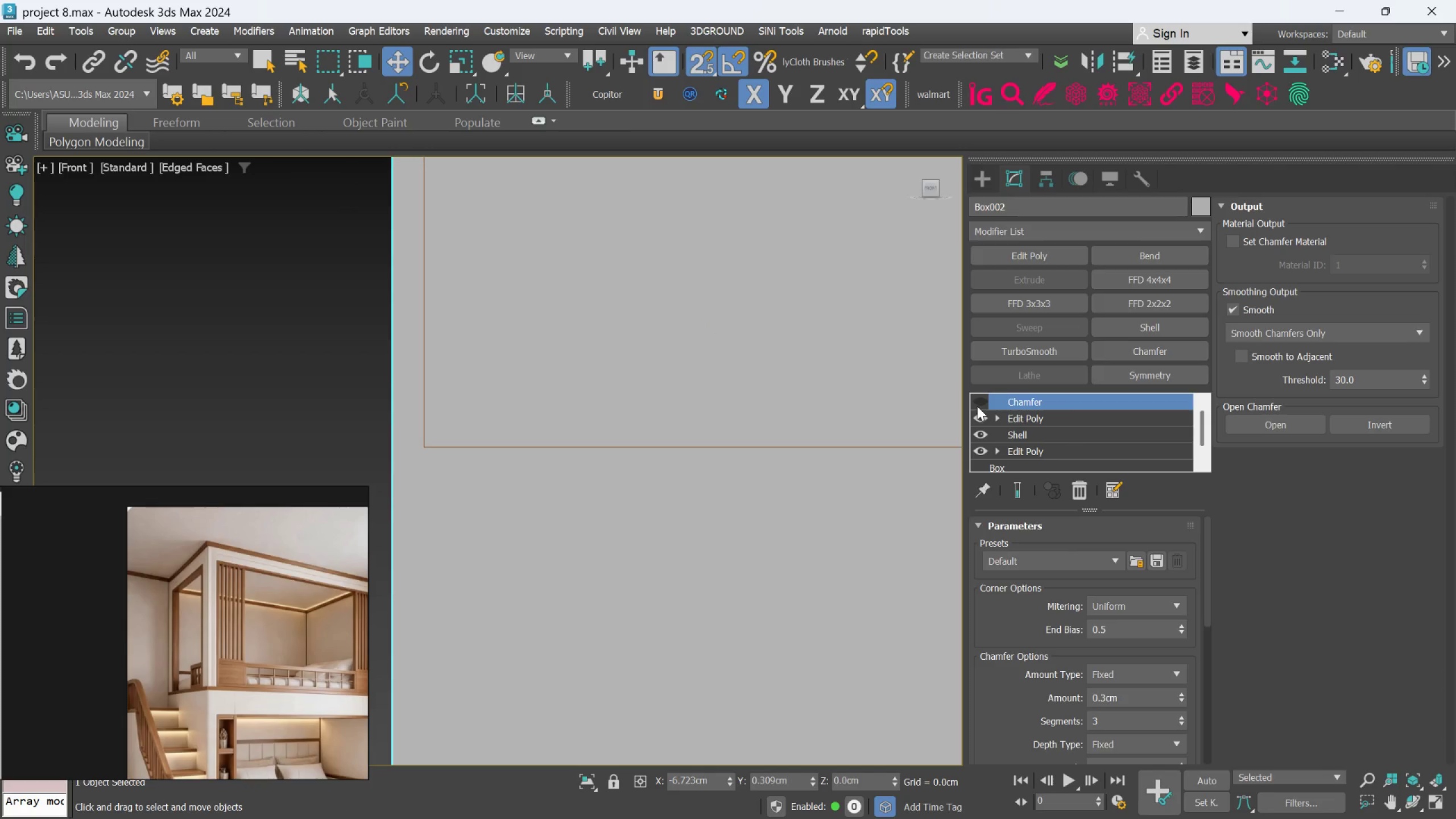 
scroll: coordinate [674, 410], scroll_direction: down, amount: 3.0
 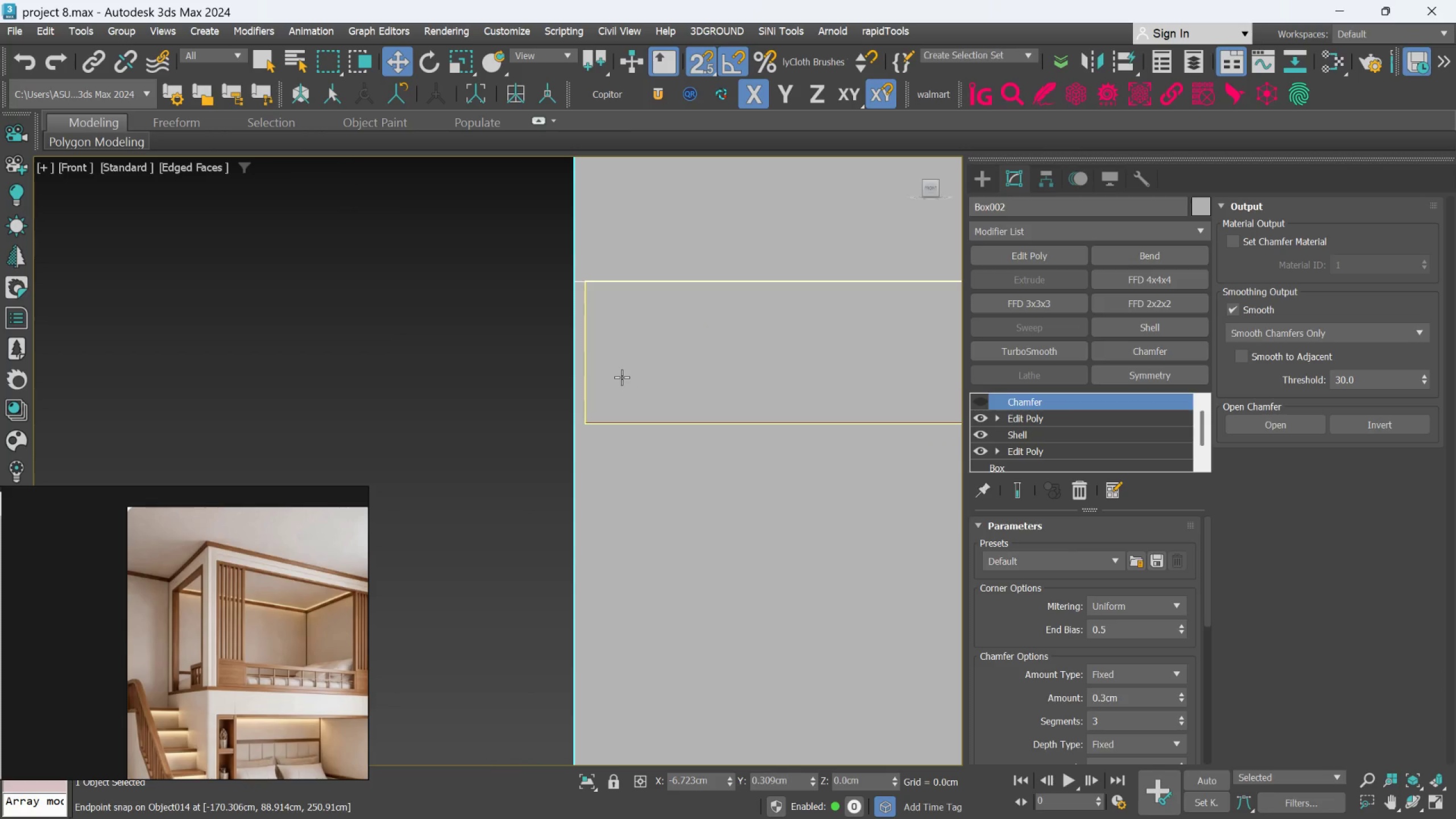 
left_click([622, 377])
 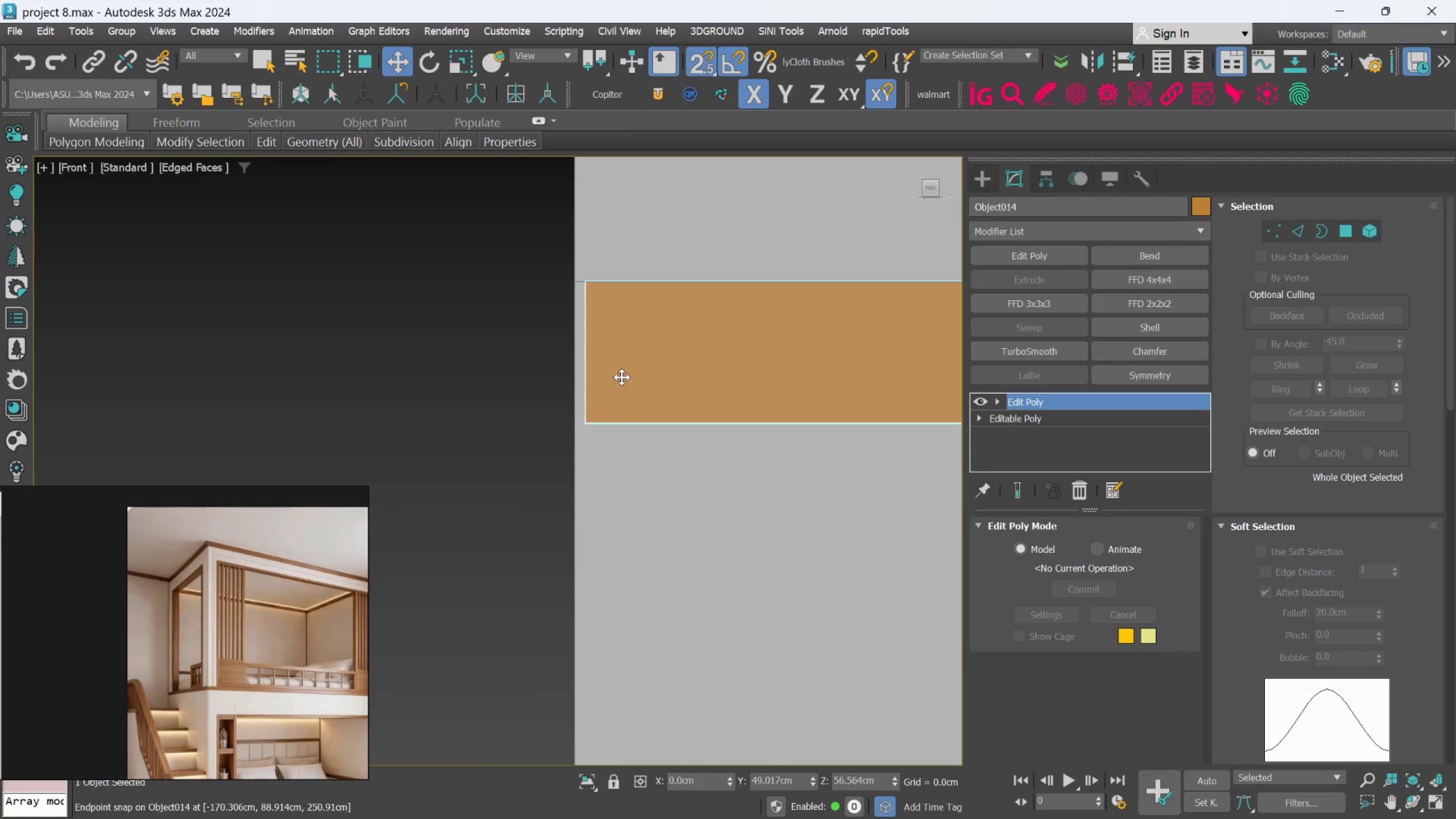 
scroll: coordinate [622, 377], scroll_direction: down, amount: 4.0
 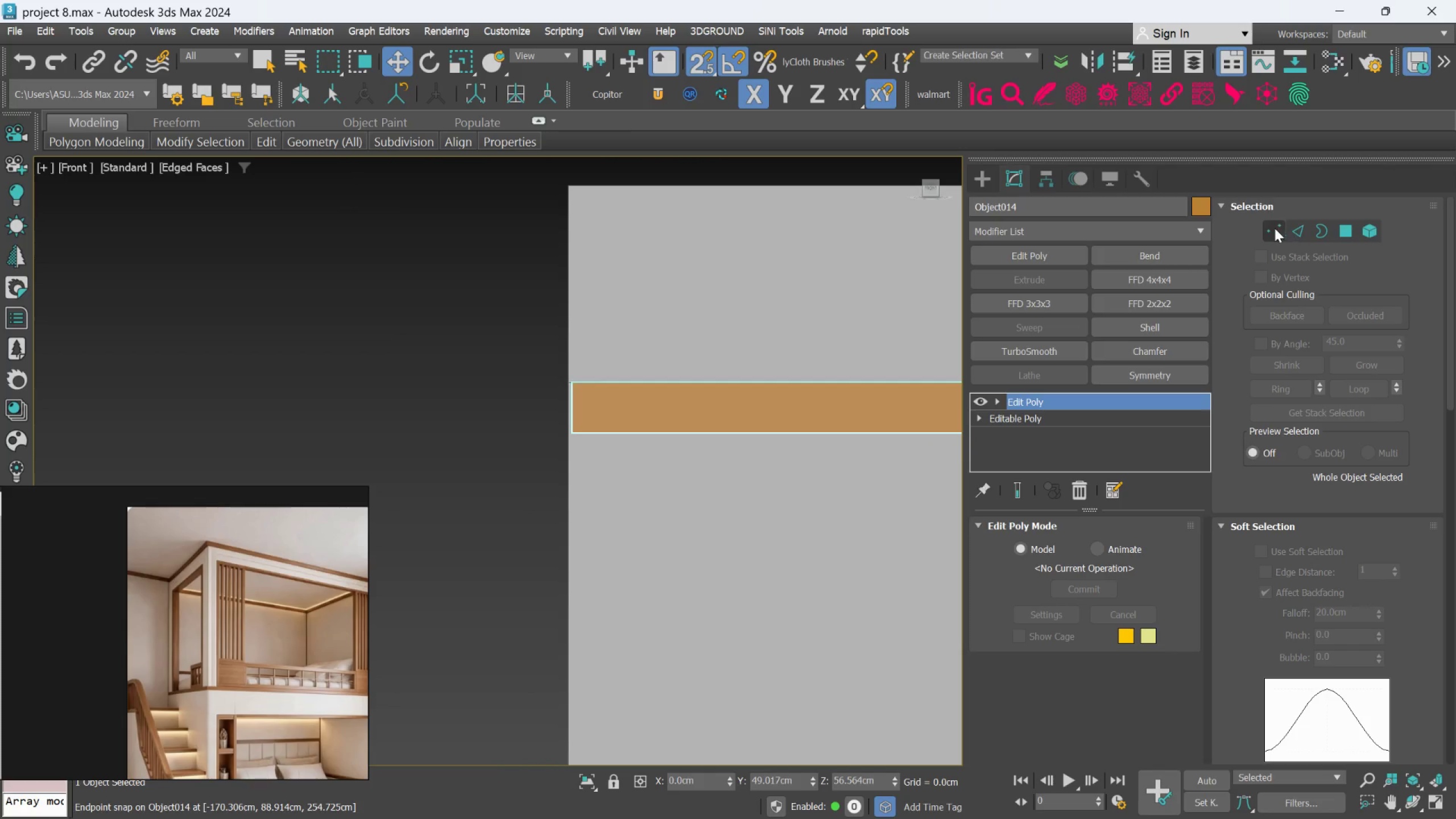 
left_click([1272, 229])
 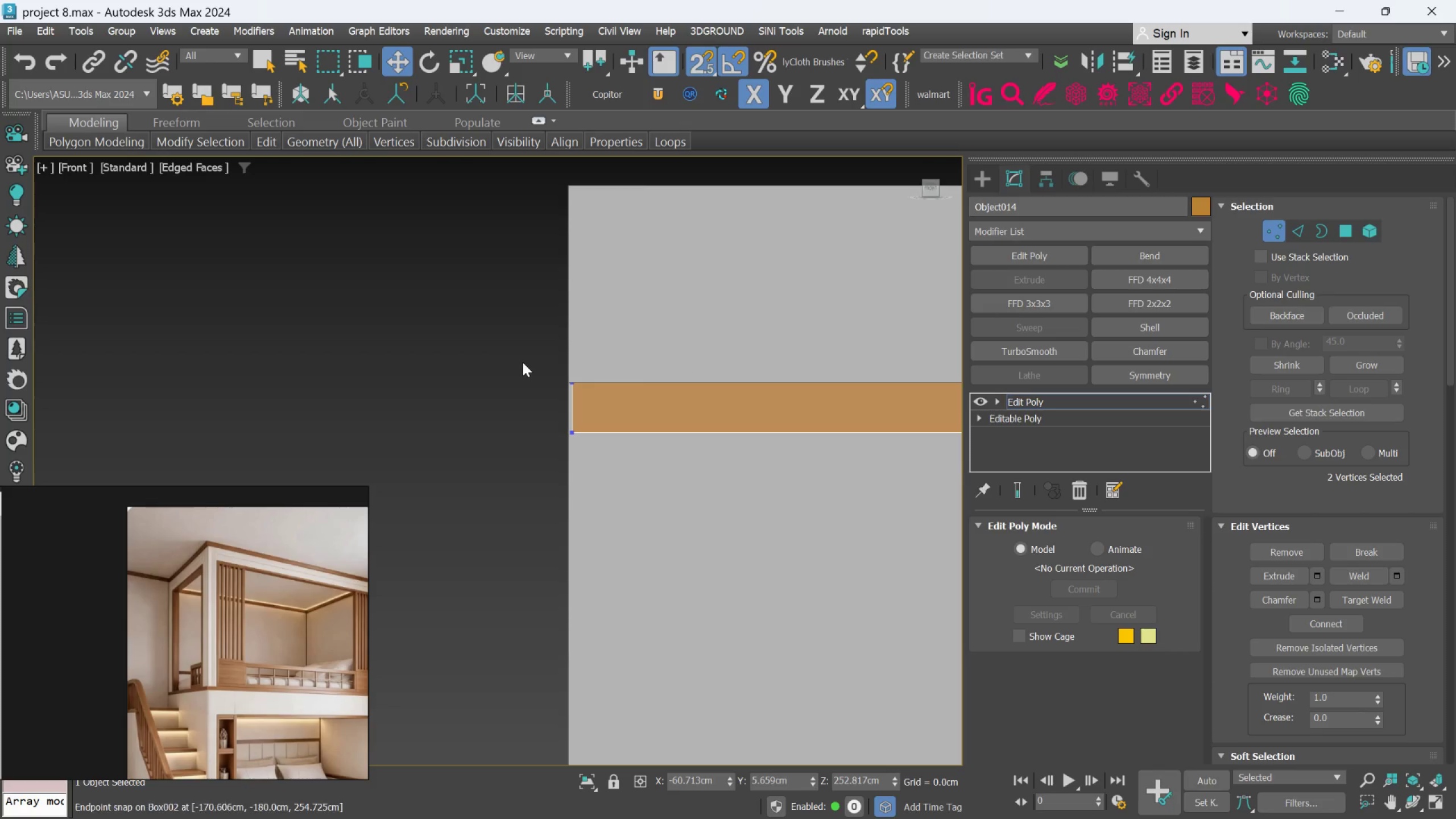 
left_click_drag(start_coordinate=[523, 362], to_coordinate=[608, 486])
 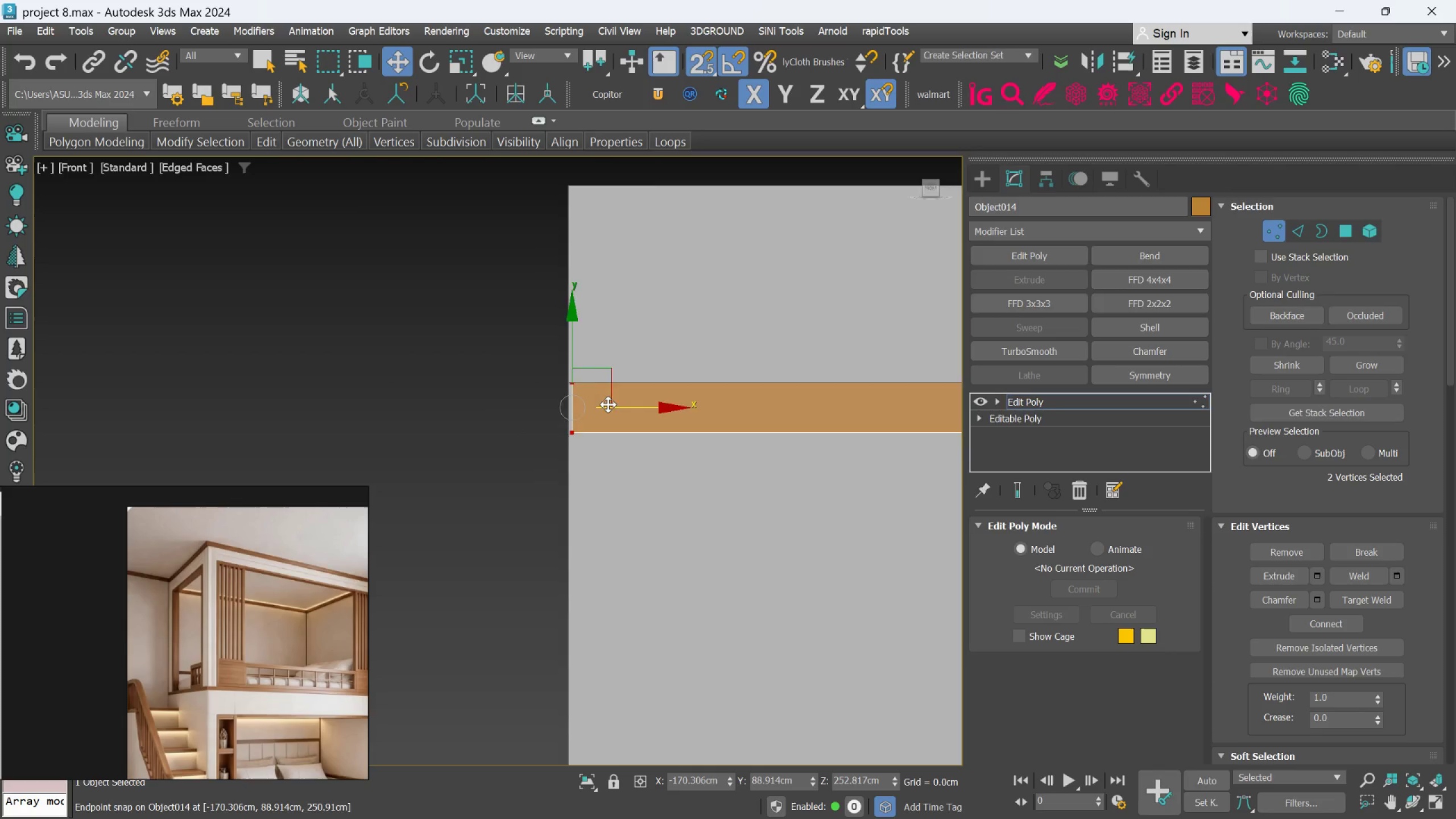 
scroll: coordinate [610, 401], scroll_direction: up, amount: 1.0
 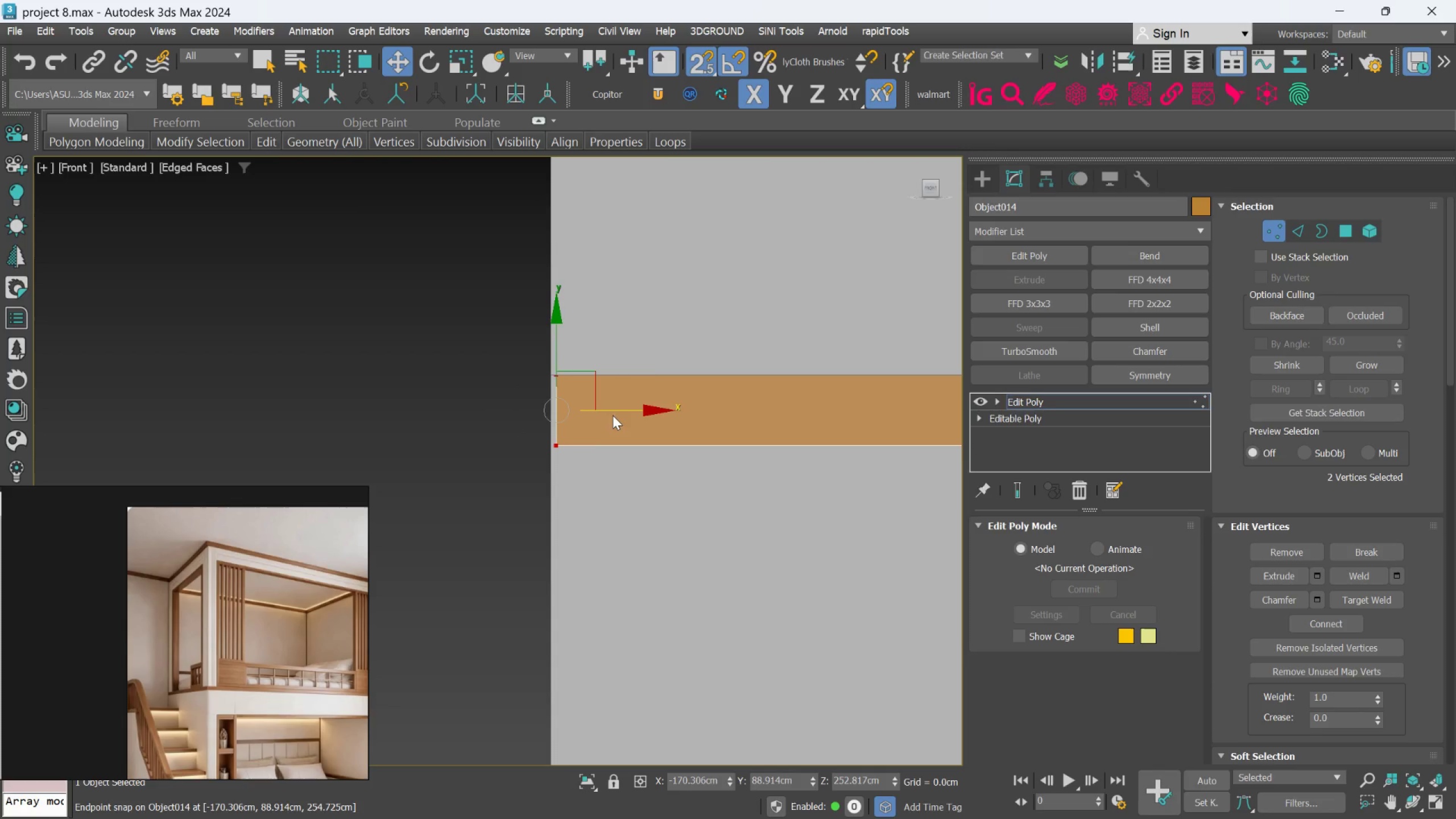 
left_click_drag(start_coordinate=[614, 413], to_coordinate=[551, 361])
 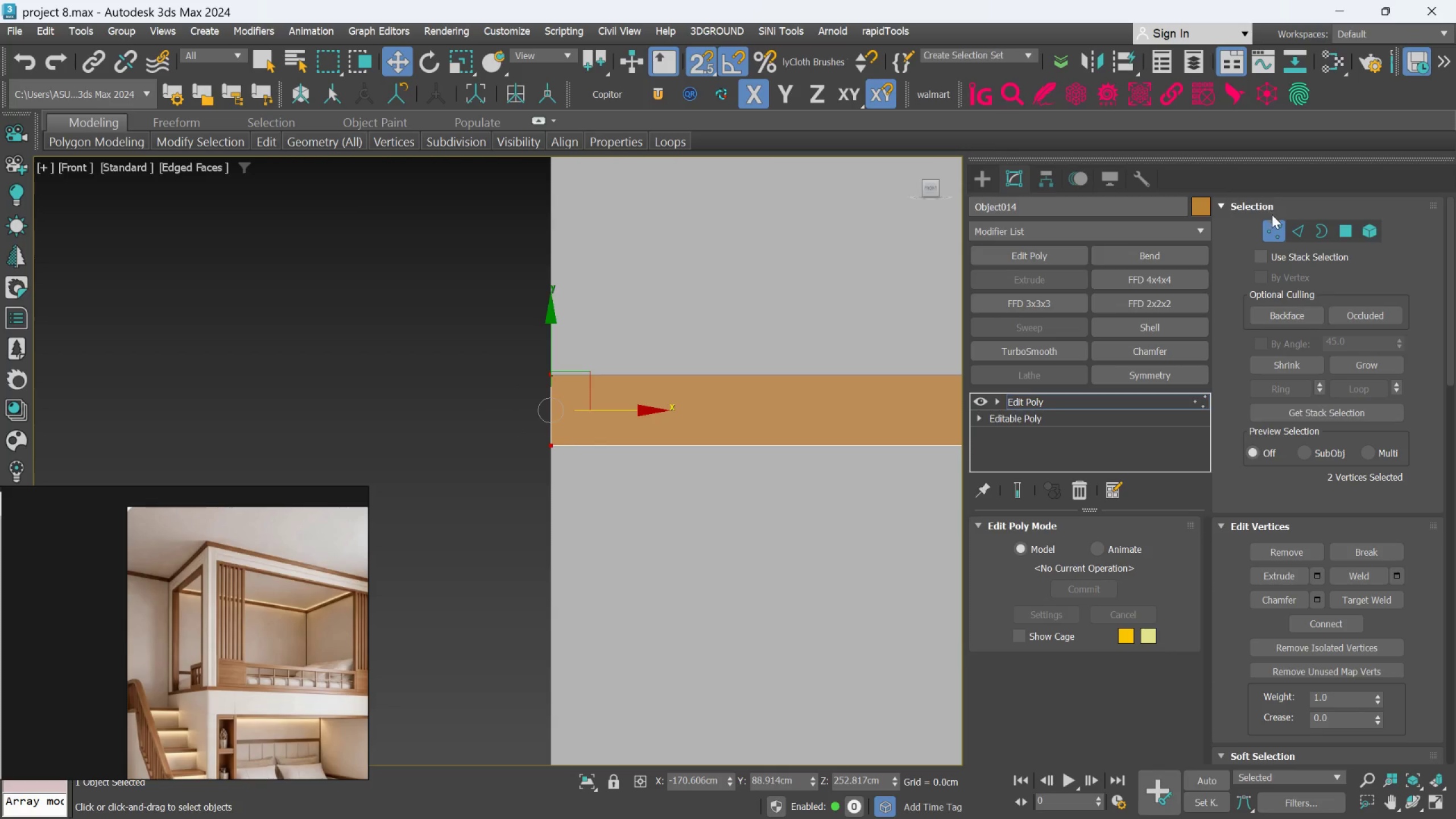 
left_click([1274, 225])
 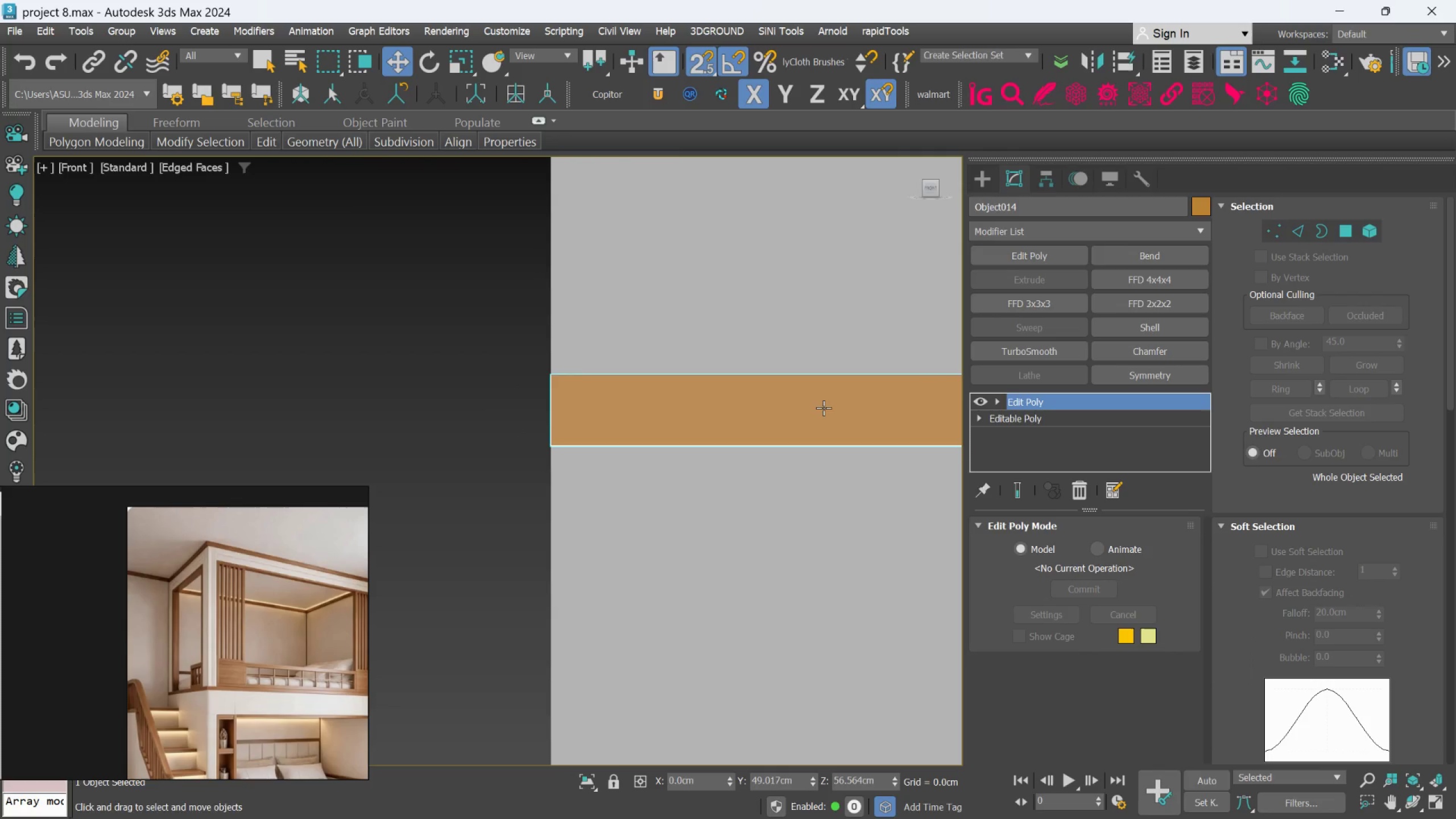 
scroll: coordinate [655, 334], scroll_direction: down, amount: 5.0
 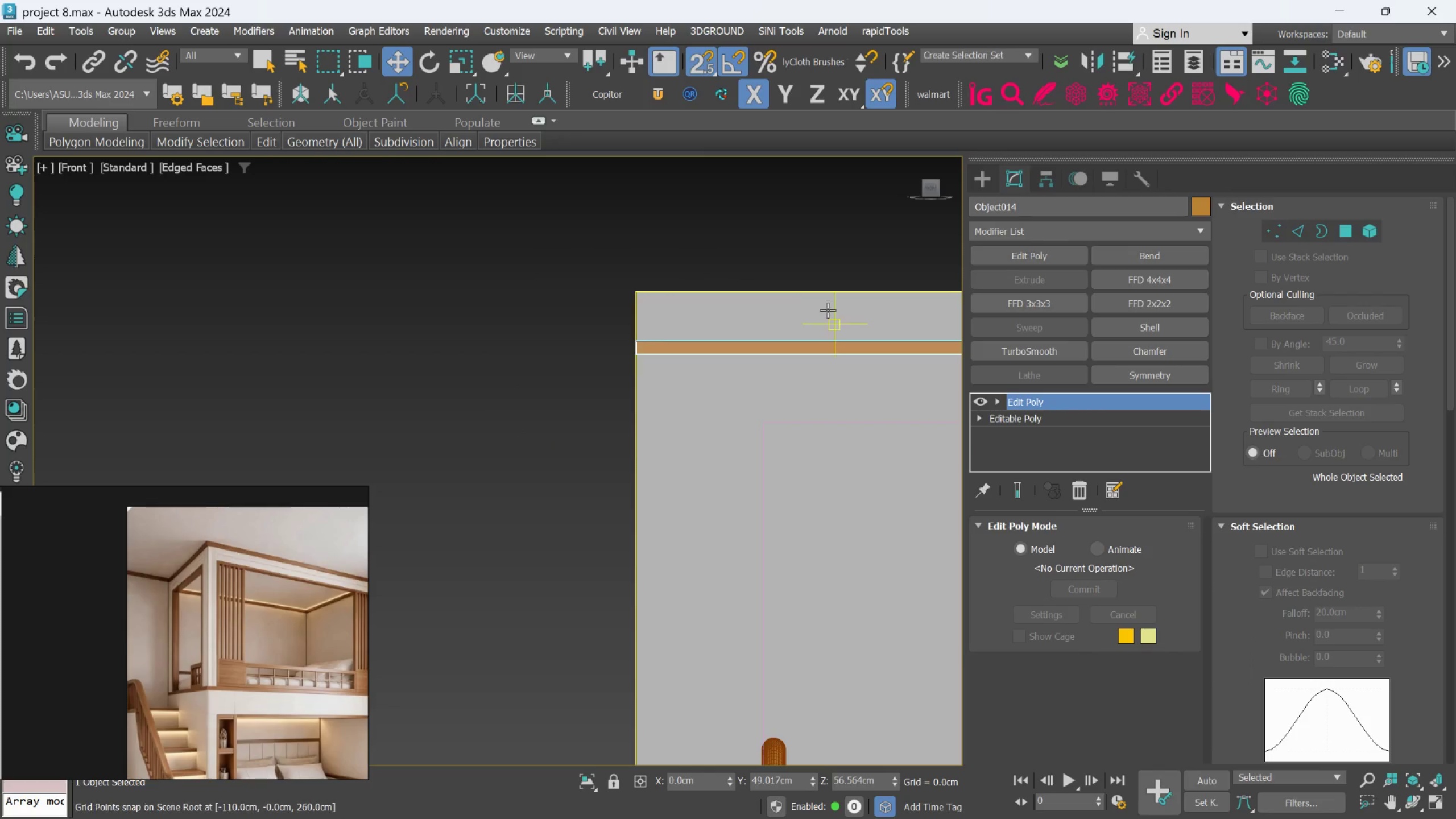 
left_click([827, 311])
 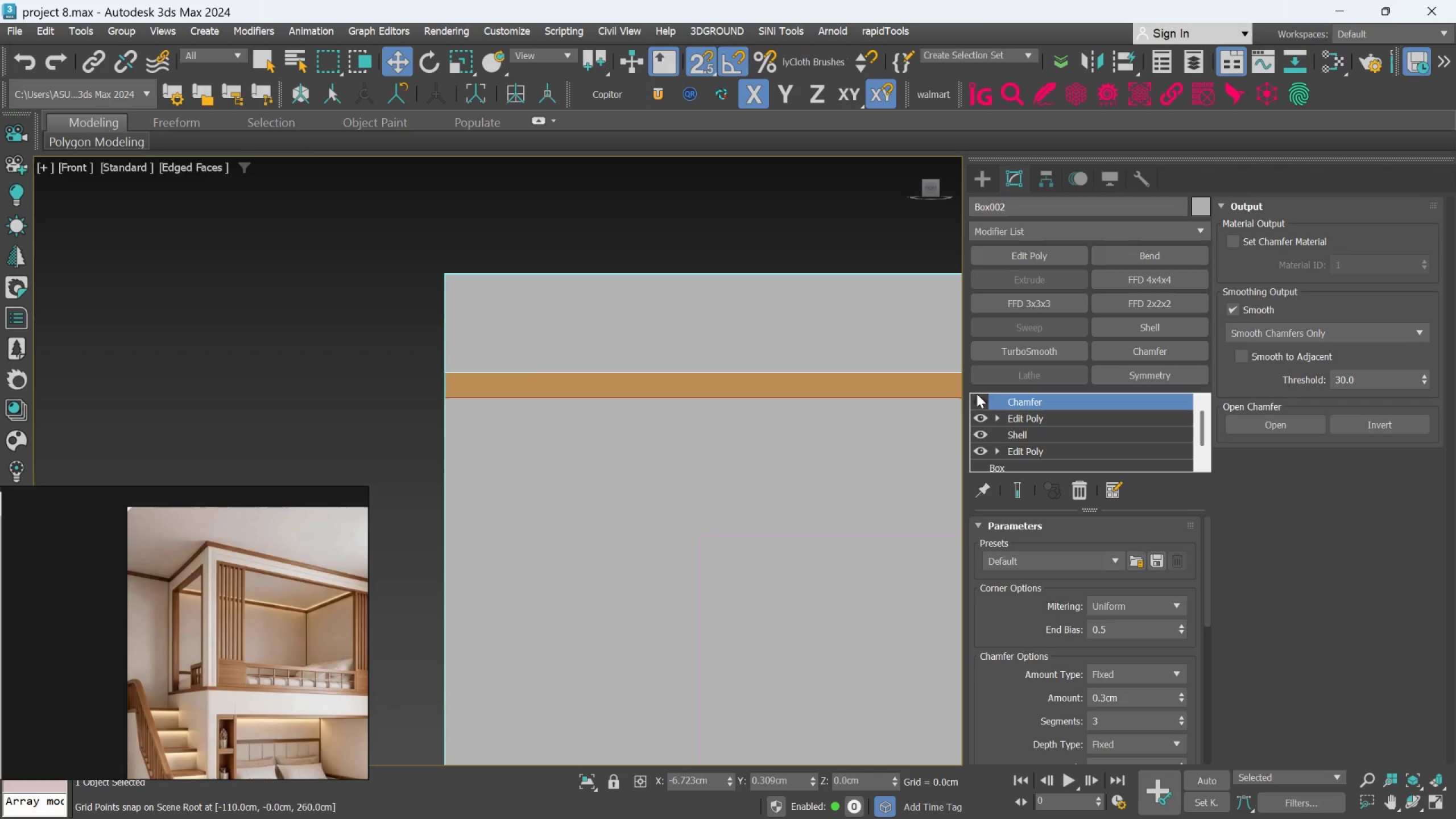 
scroll: coordinate [828, 310], scroll_direction: up, amount: 2.0
 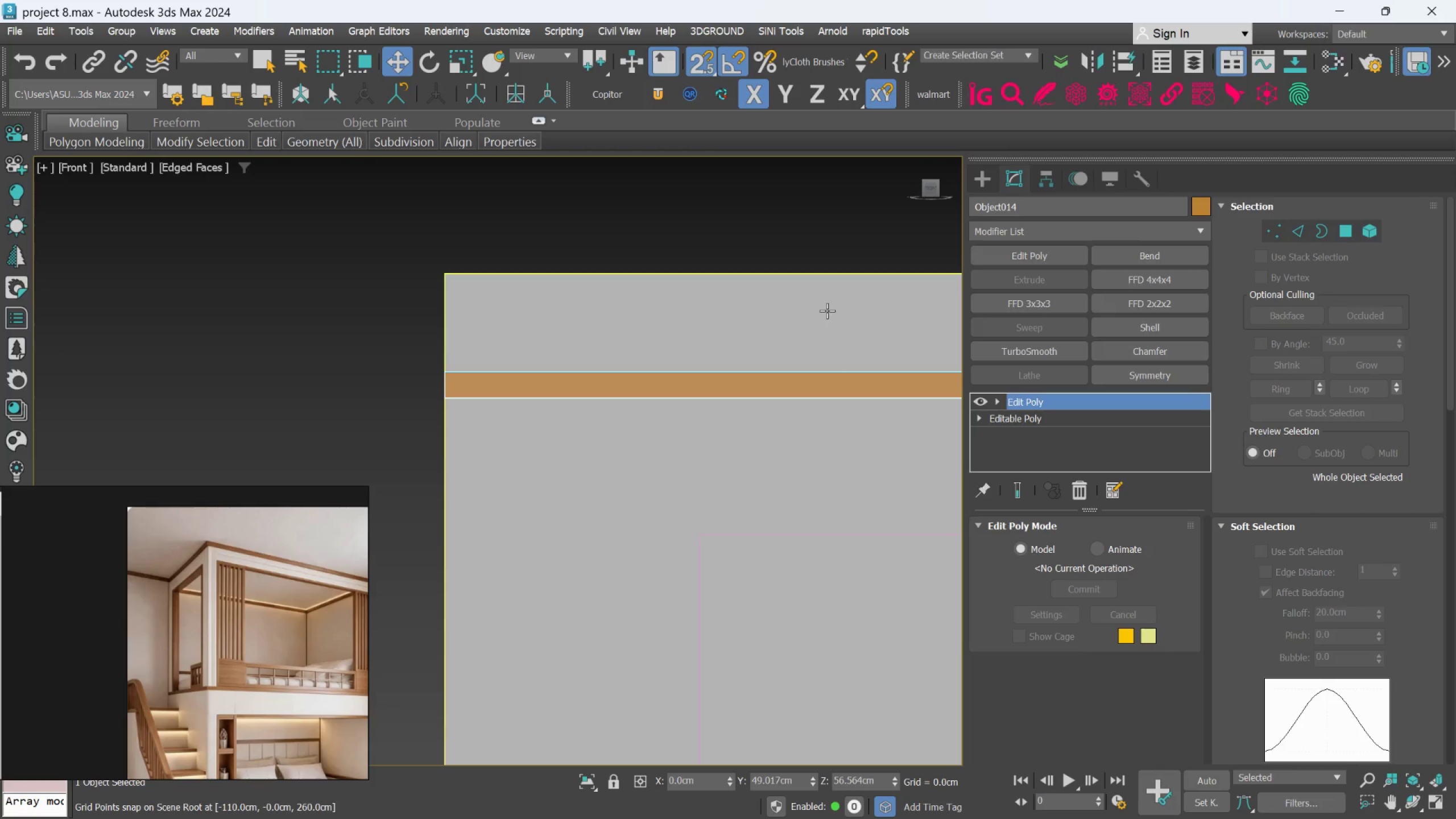 
left_click([976, 402])
 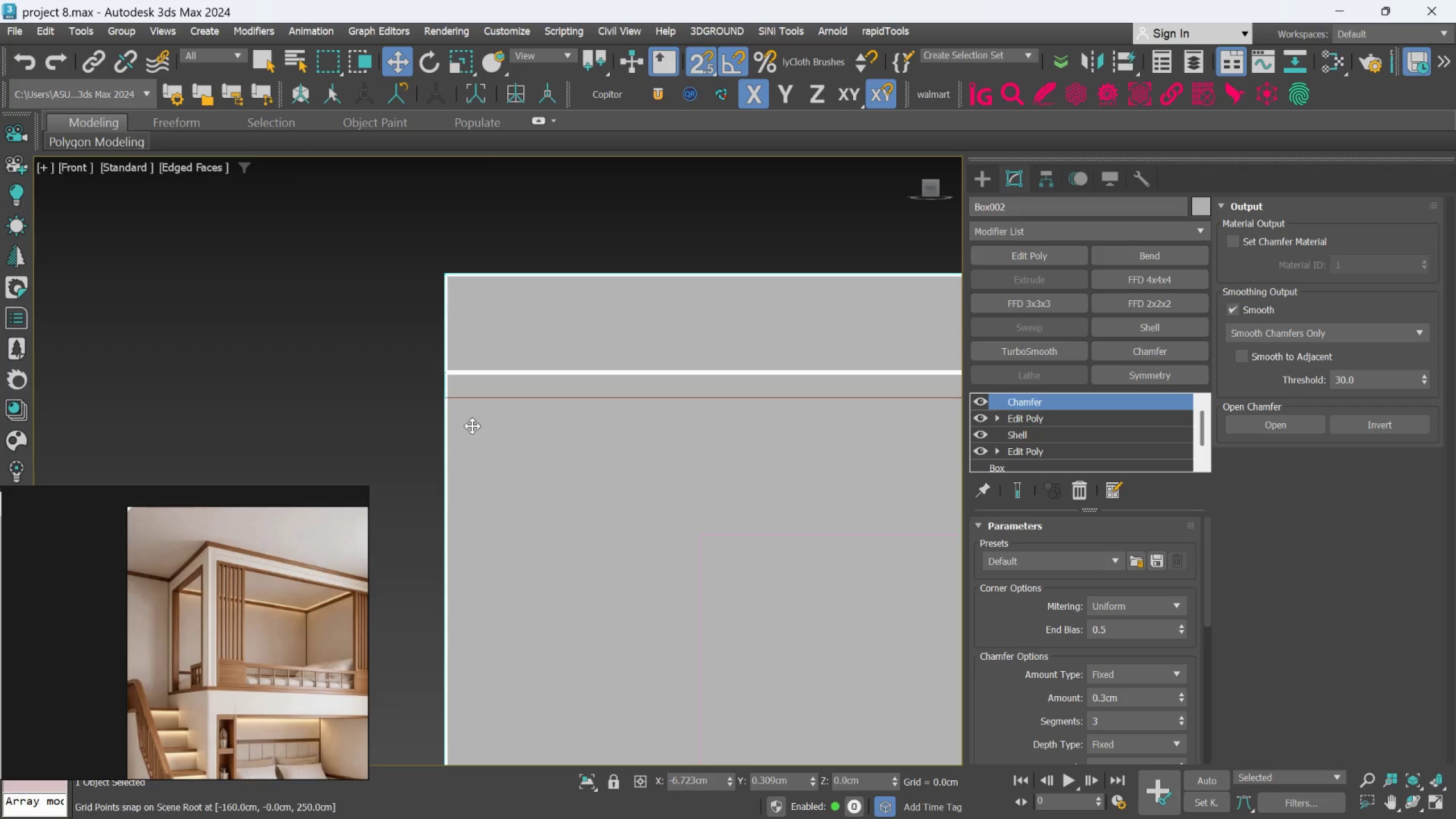 
scroll: coordinate [471, 421], scroll_direction: up, amount: 2.0
 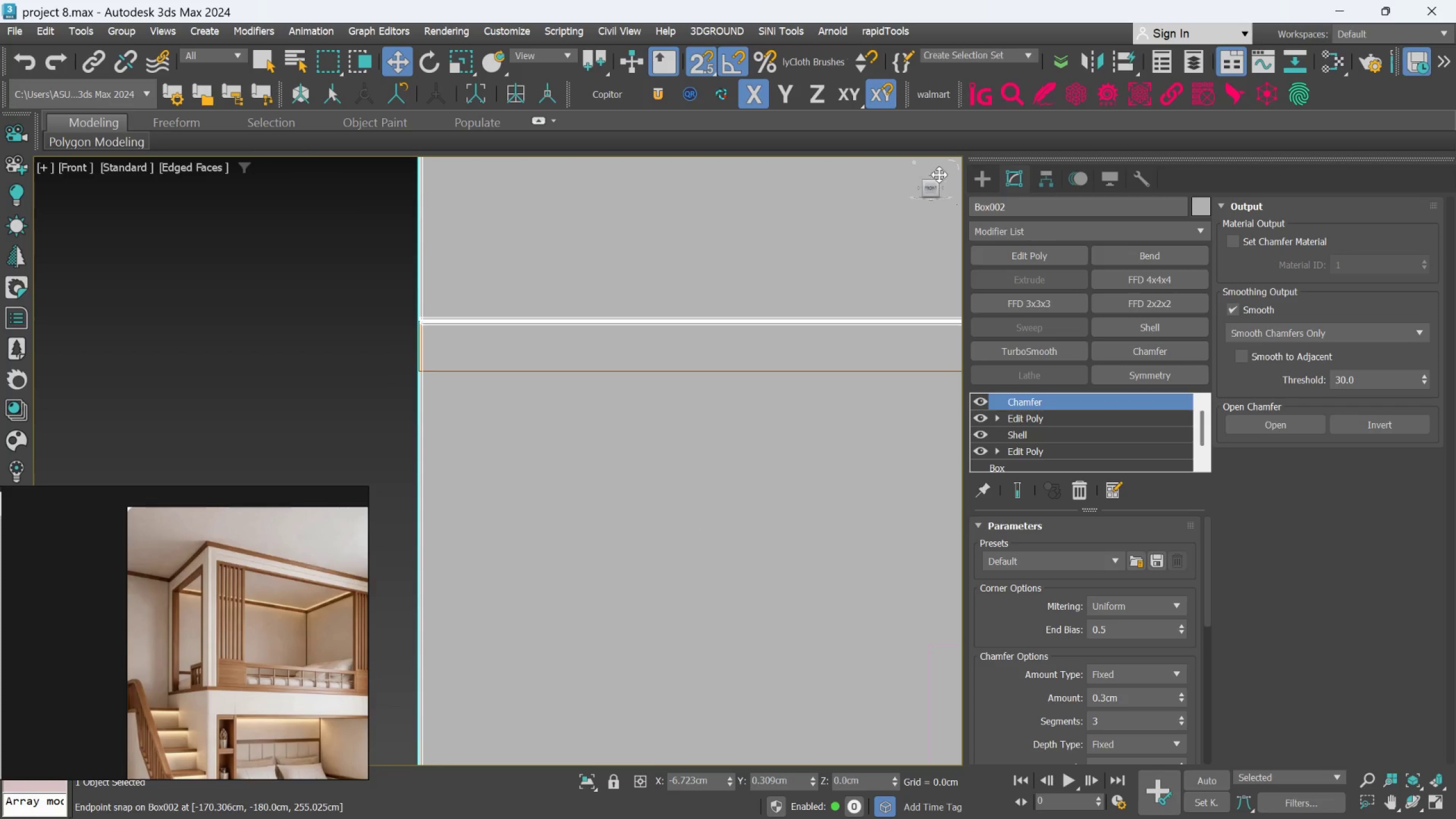 
left_click([988, 175])
 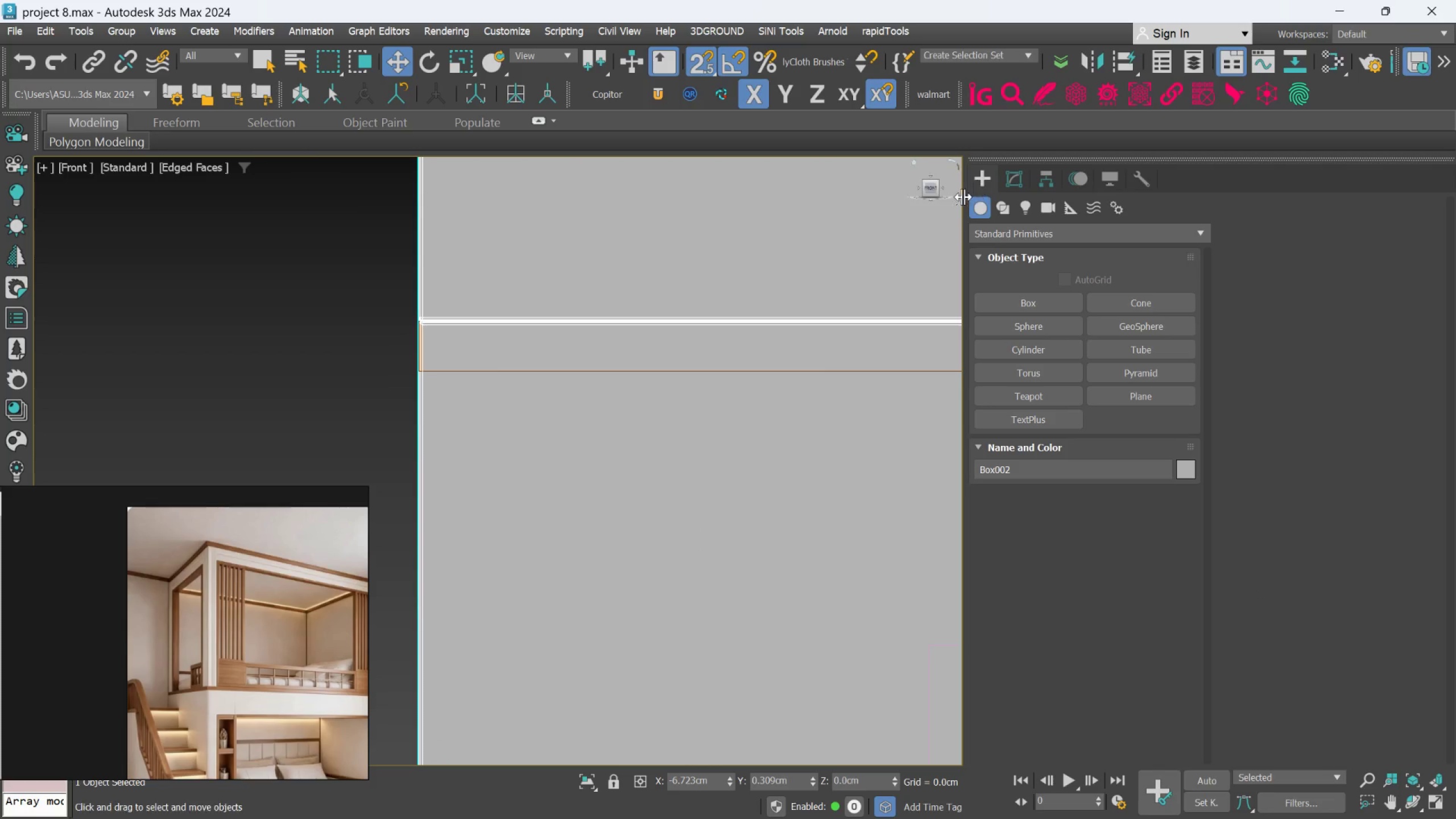 
key(S)
 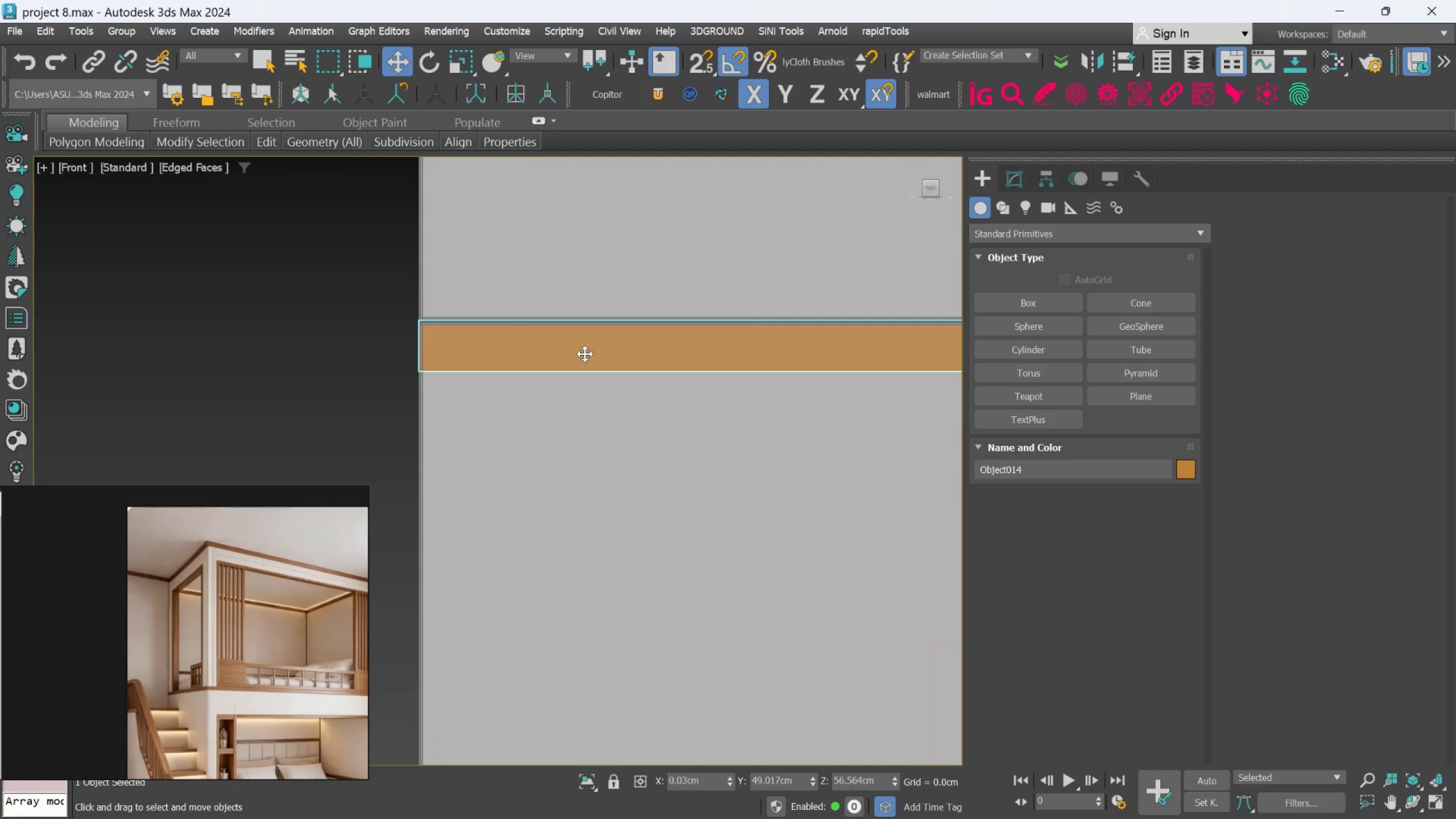 
scroll: coordinate [605, 354], scroll_direction: down, amount: 2.0
 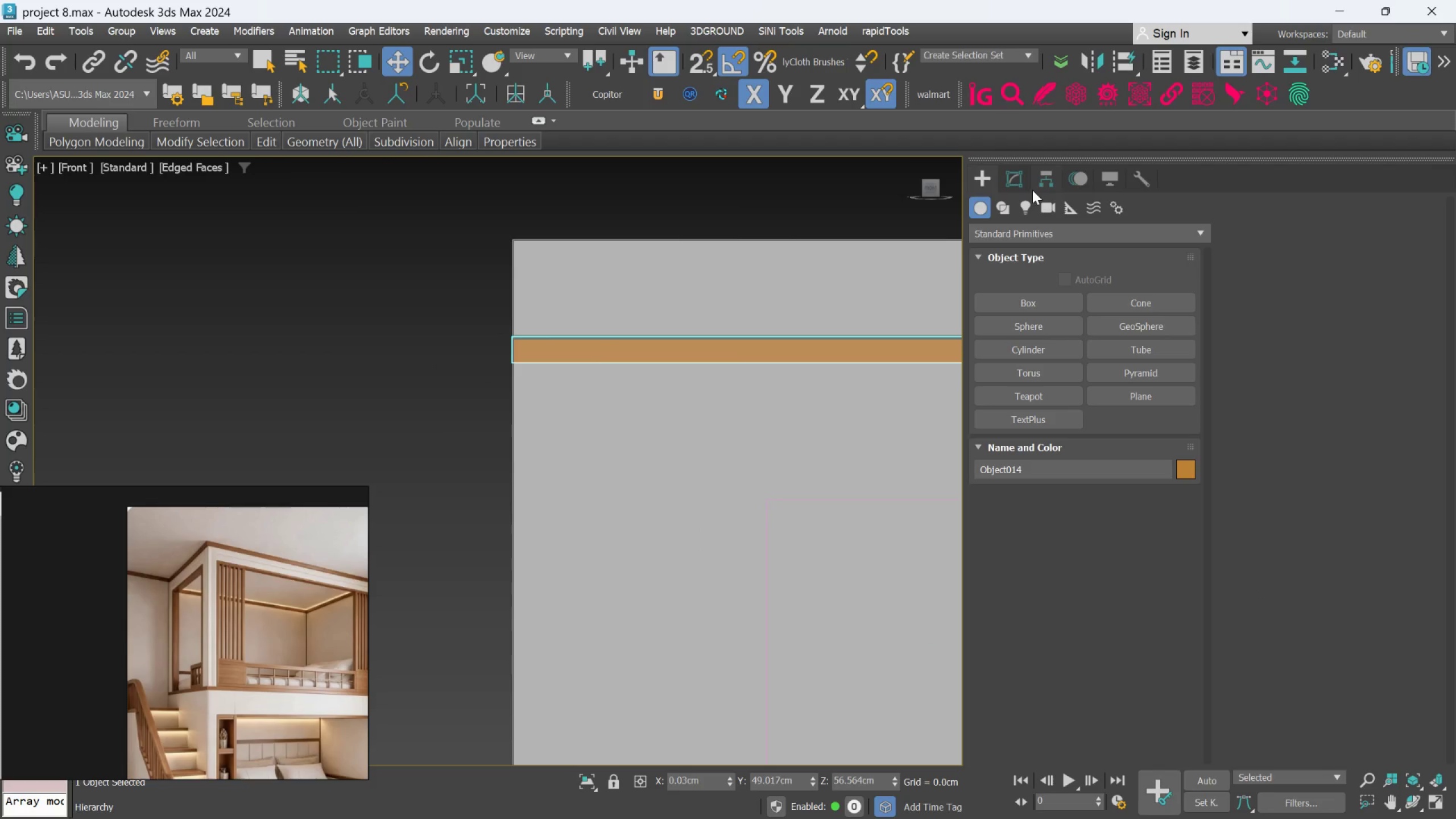 
left_click([1019, 185])
 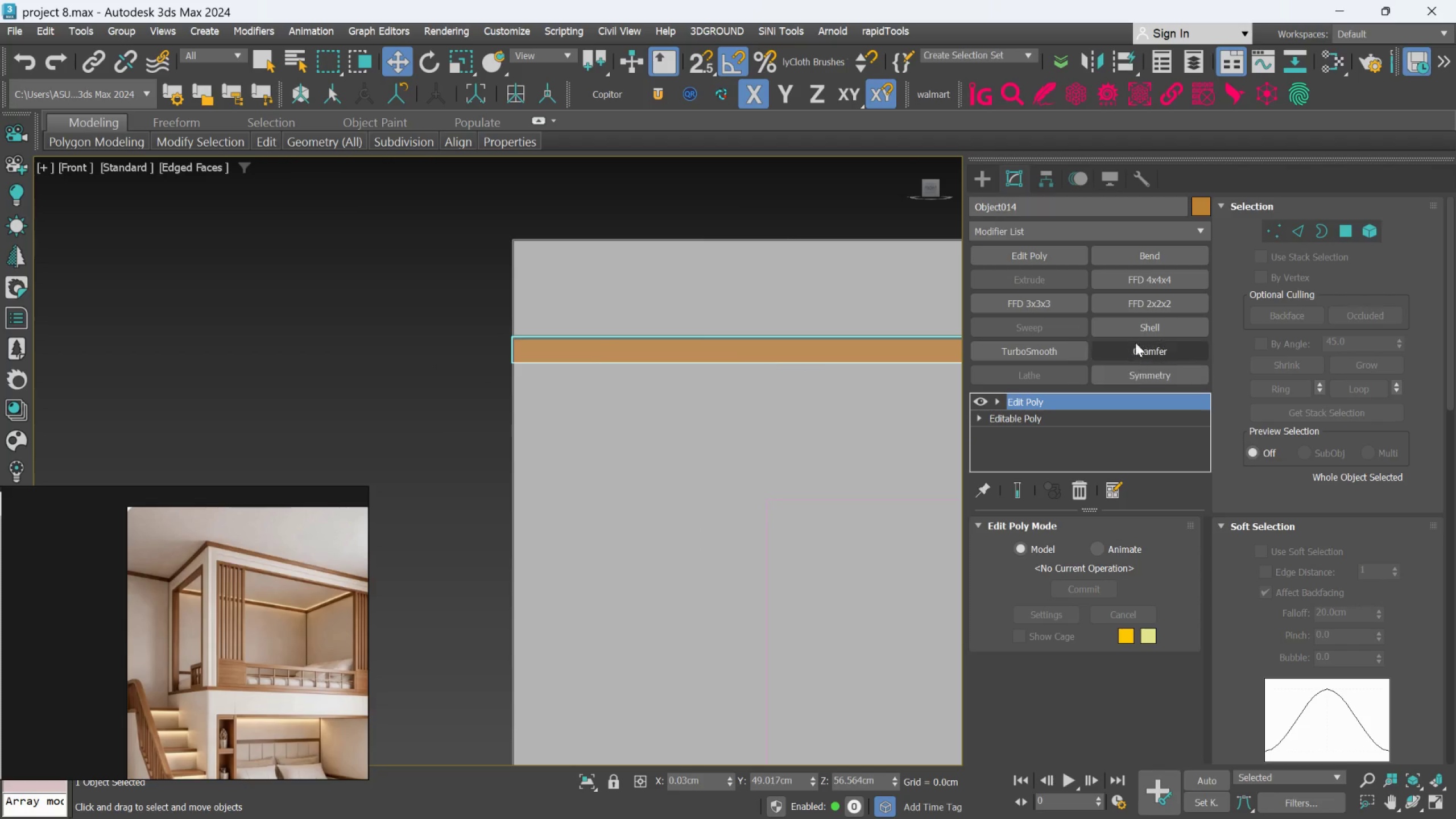 
left_click([1138, 333])
 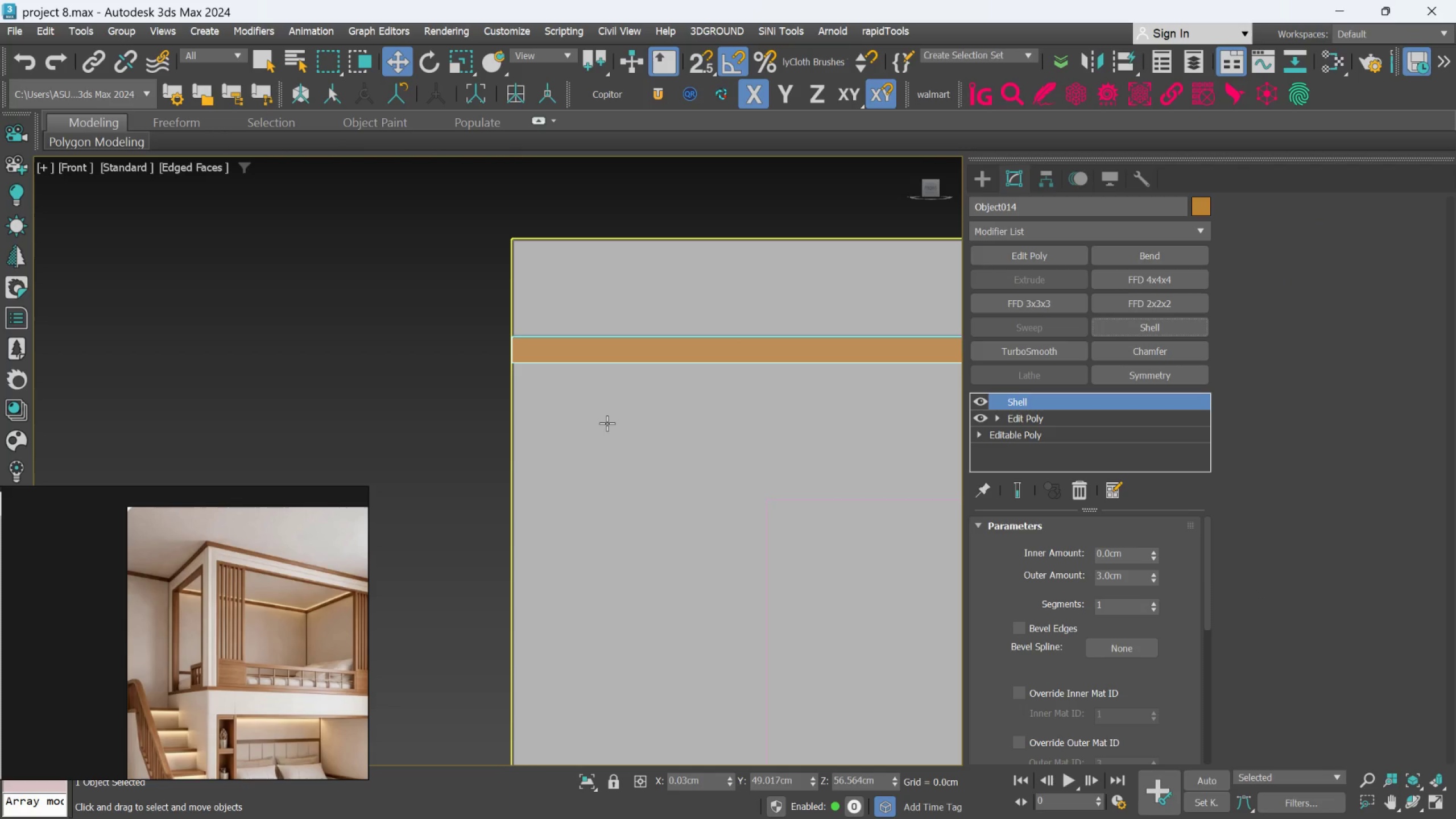 
hold_key(key=AltLeft, duration=0.8)
 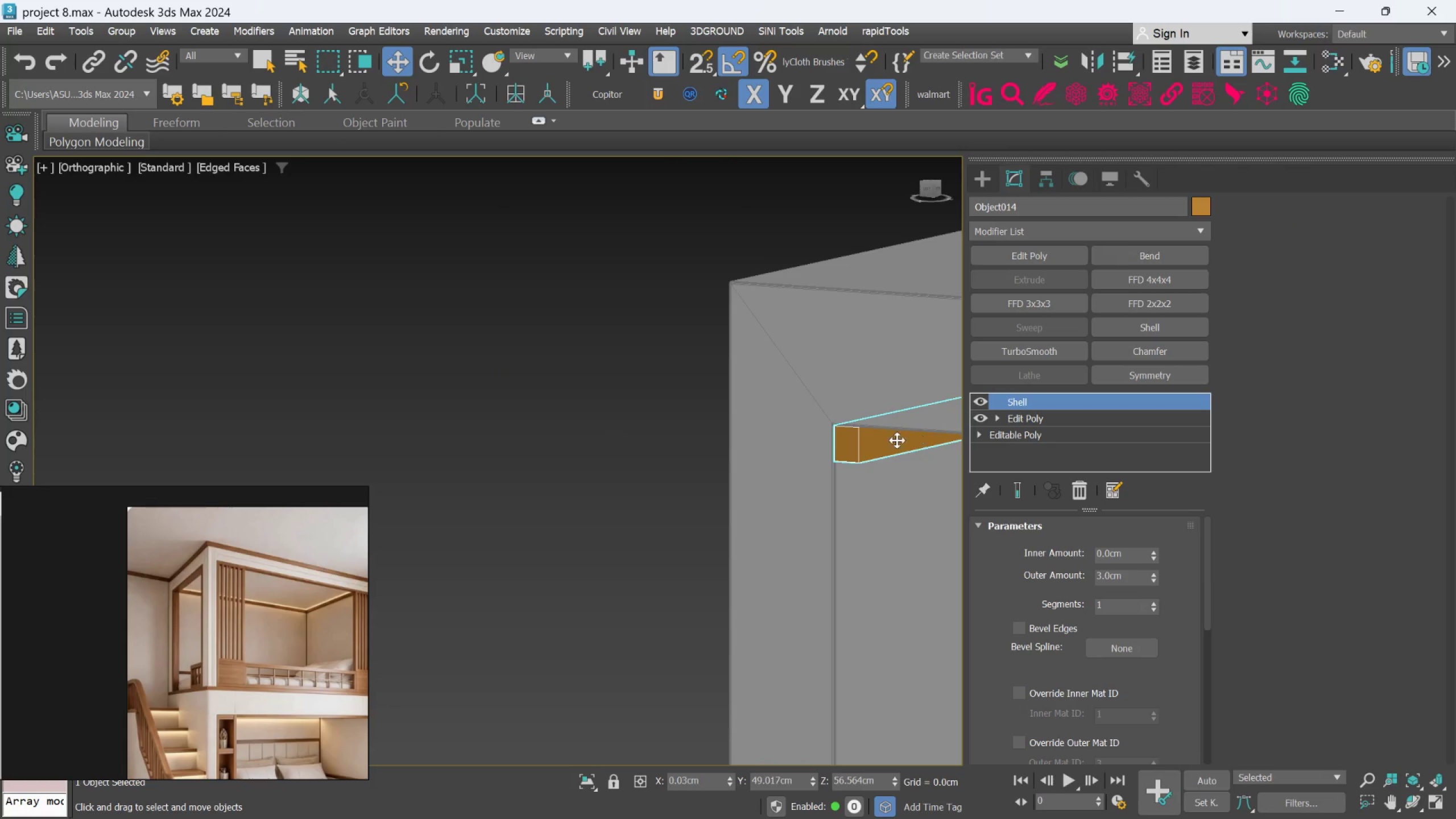 
scroll: coordinate [881, 436], scroll_direction: up, amount: 4.0
 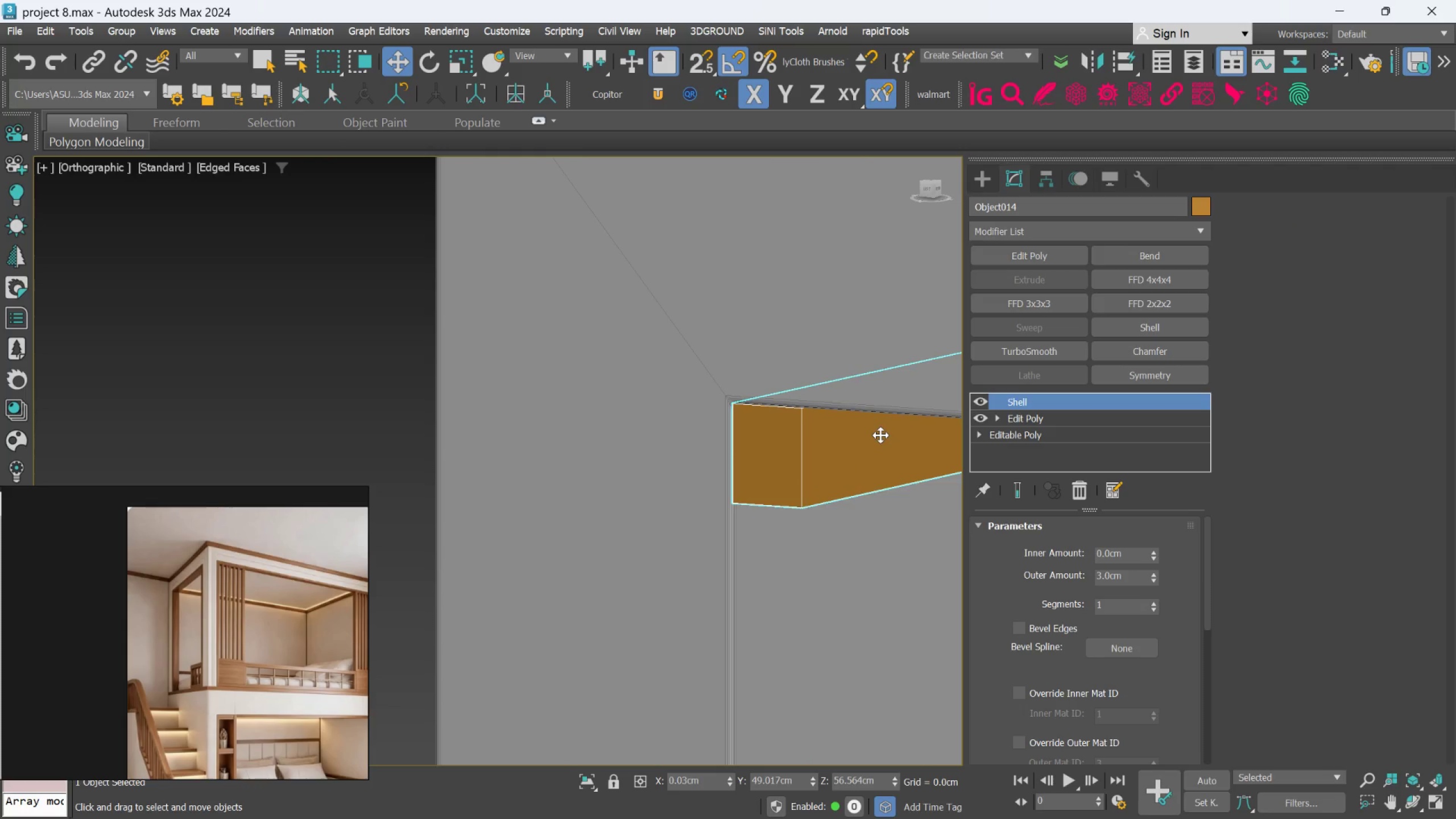 
scroll: coordinate [880, 435], scroll_direction: down, amount: 1.0
 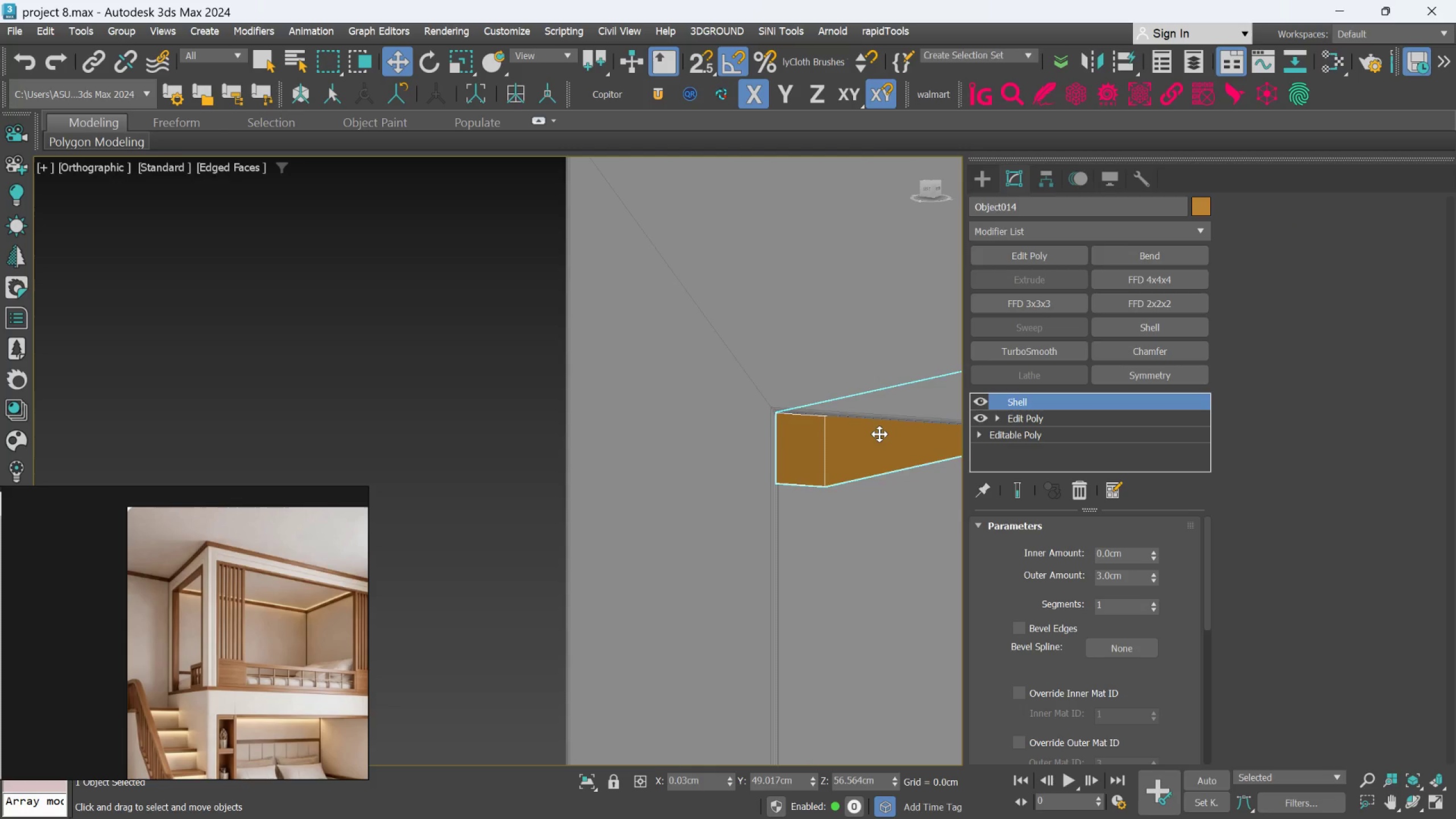 
hold_key(key=AltLeft, duration=0.56)
 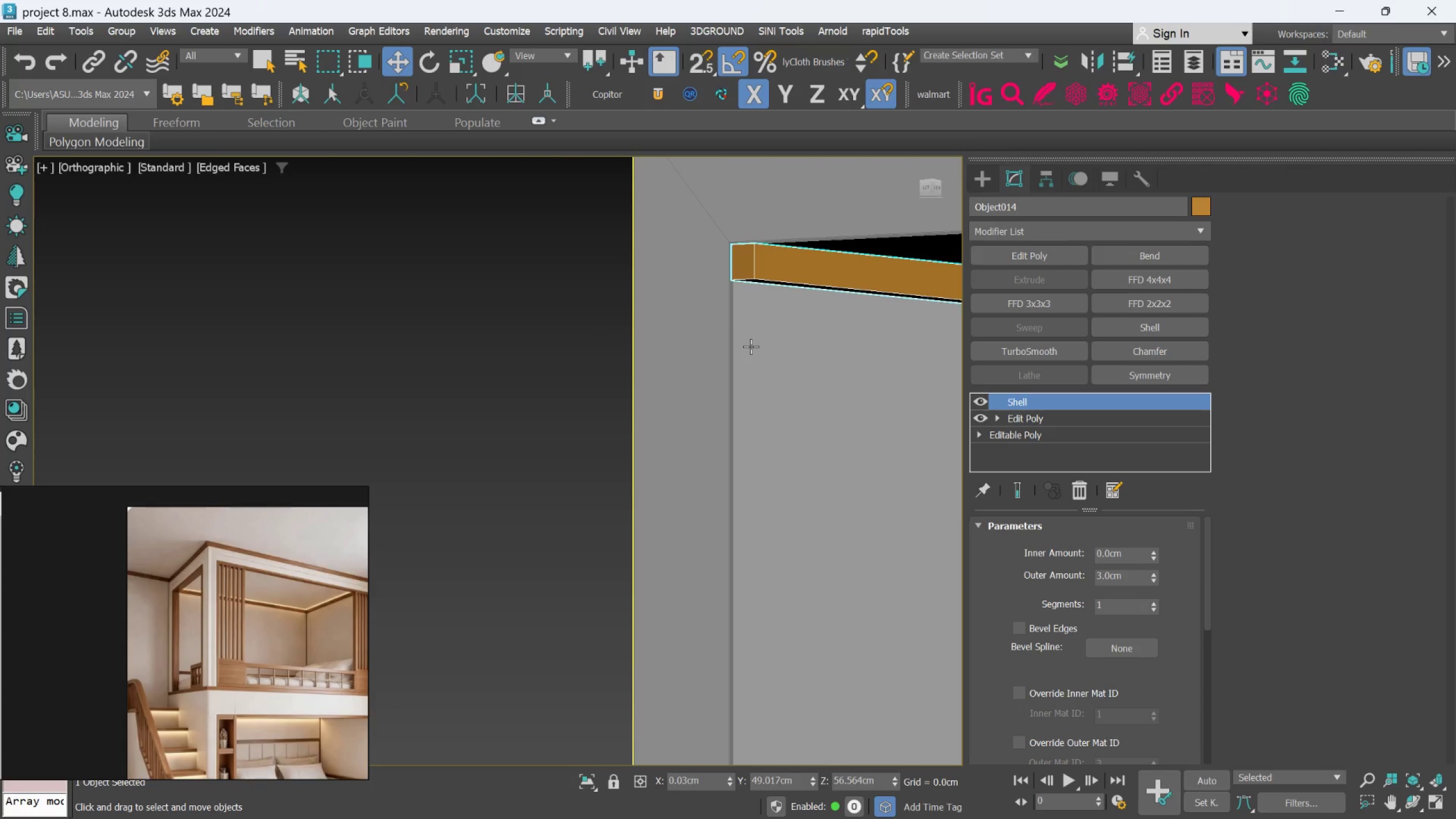 
scroll: coordinate [879, 434], scroll_direction: down, amount: 2.0
 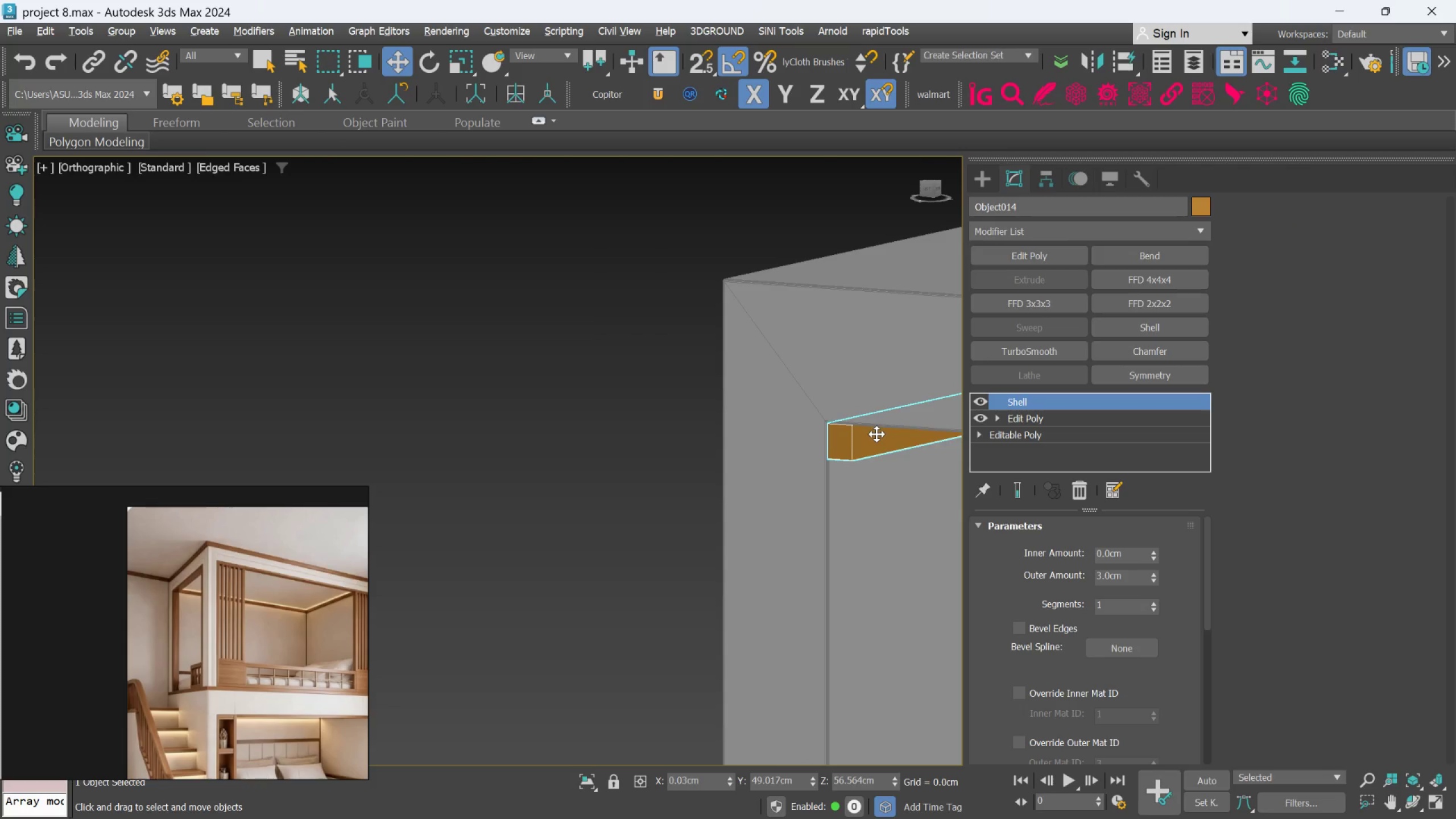 
scroll: coordinate [752, 345], scroll_direction: up, amount: 2.0
 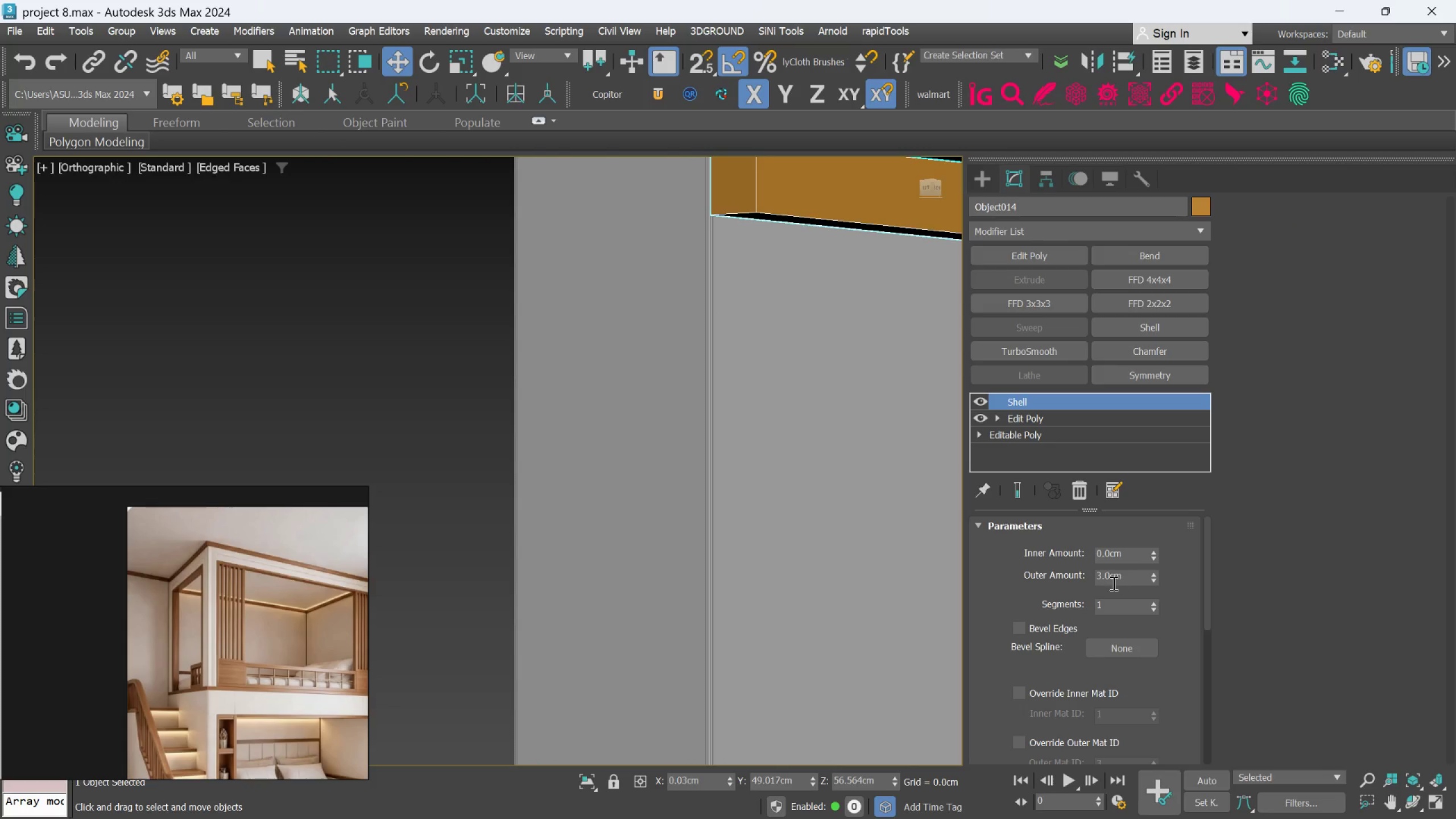 
double_click([1111, 578])
 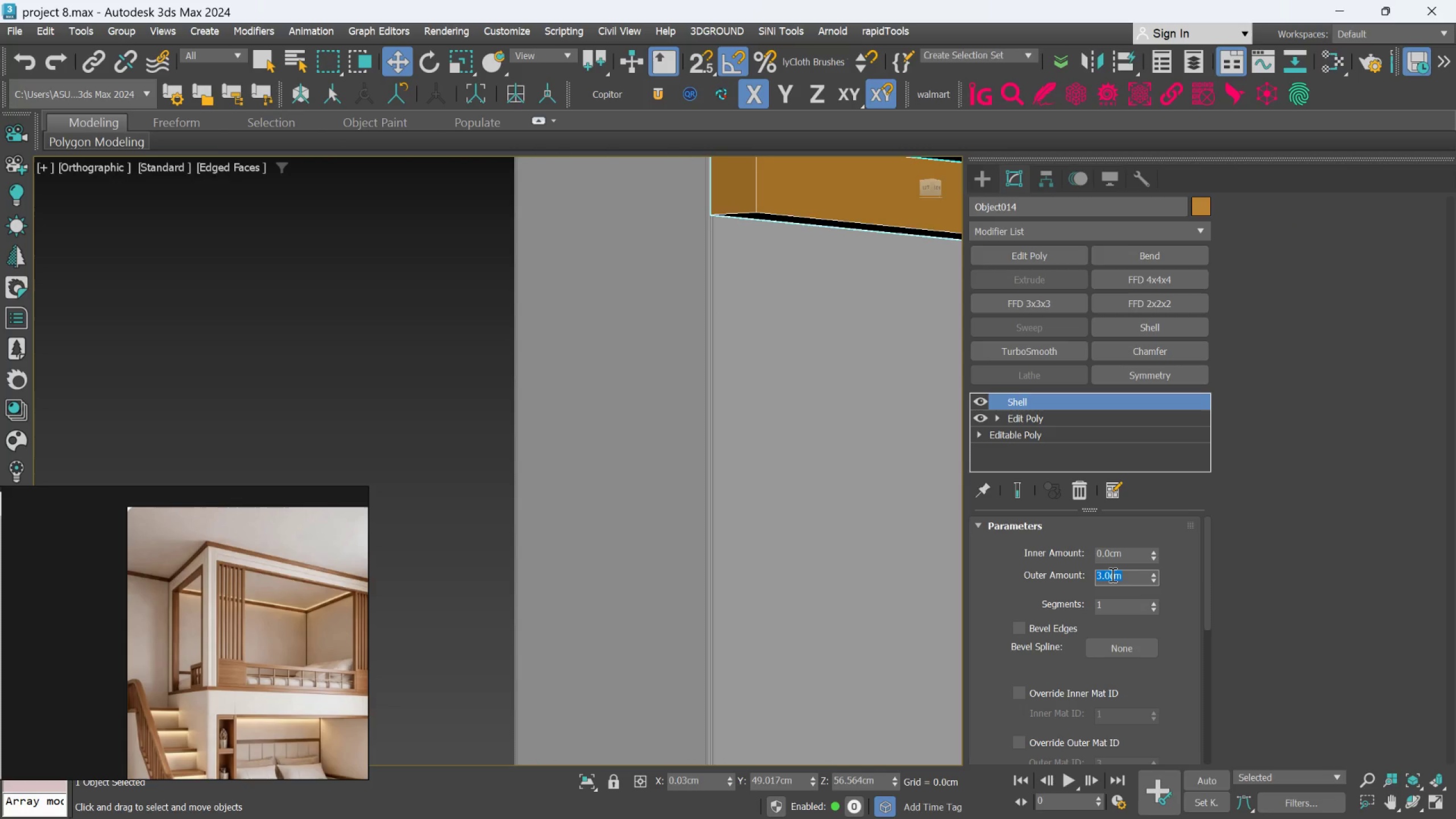 
key(2)
 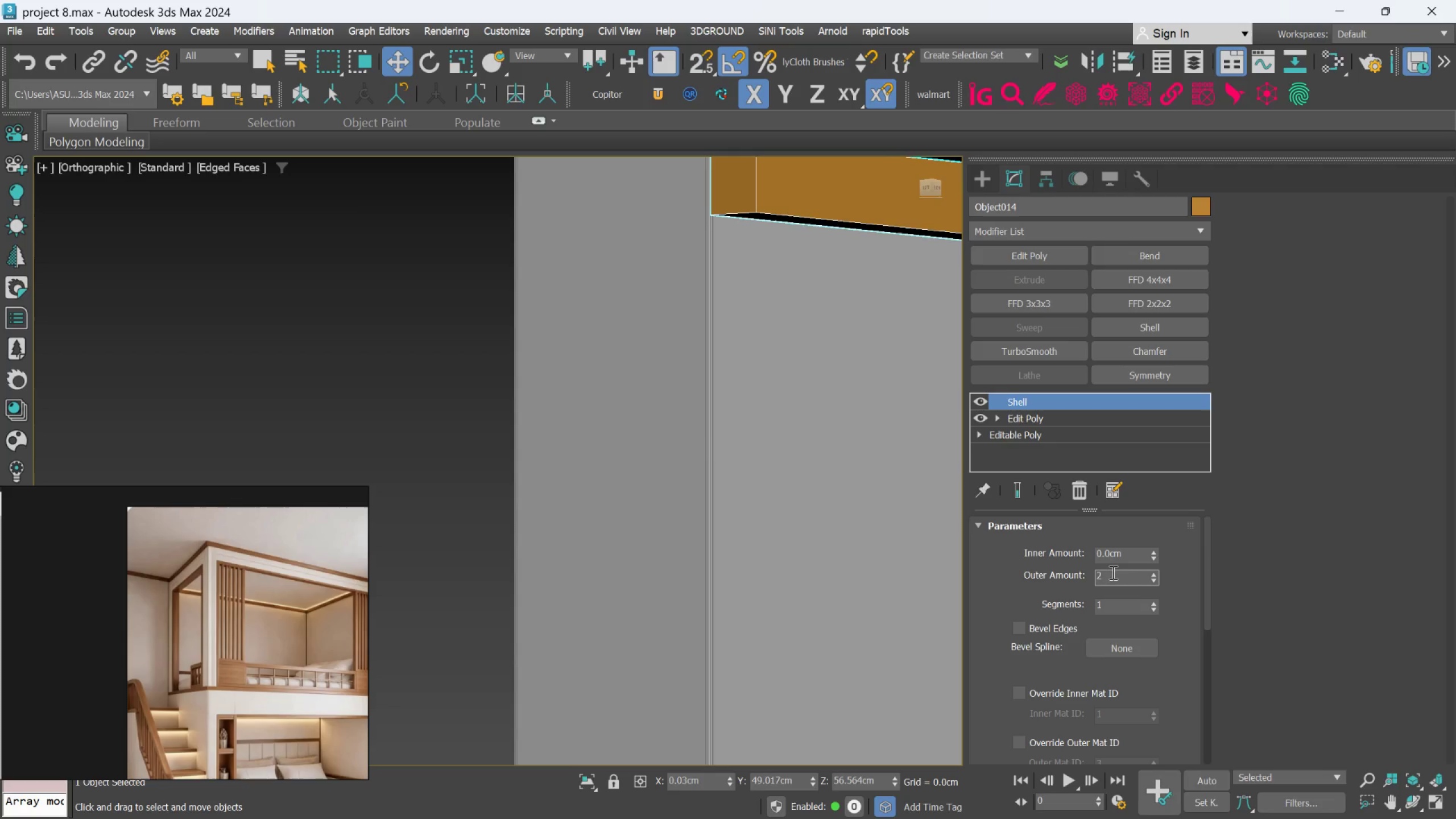 
key(Enter)
 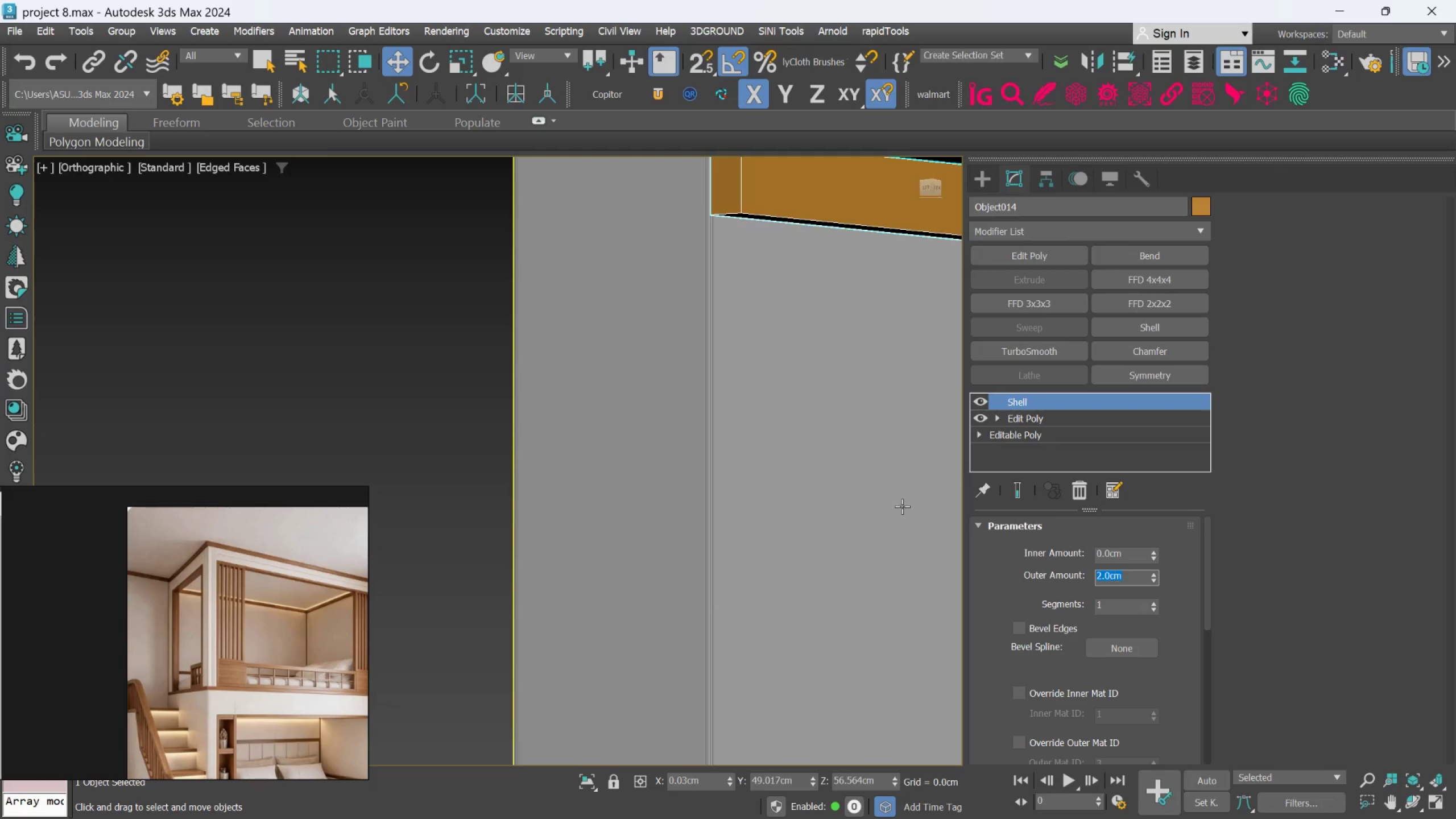 
scroll: coordinate [901, 498], scroll_direction: down, amount: 3.0
 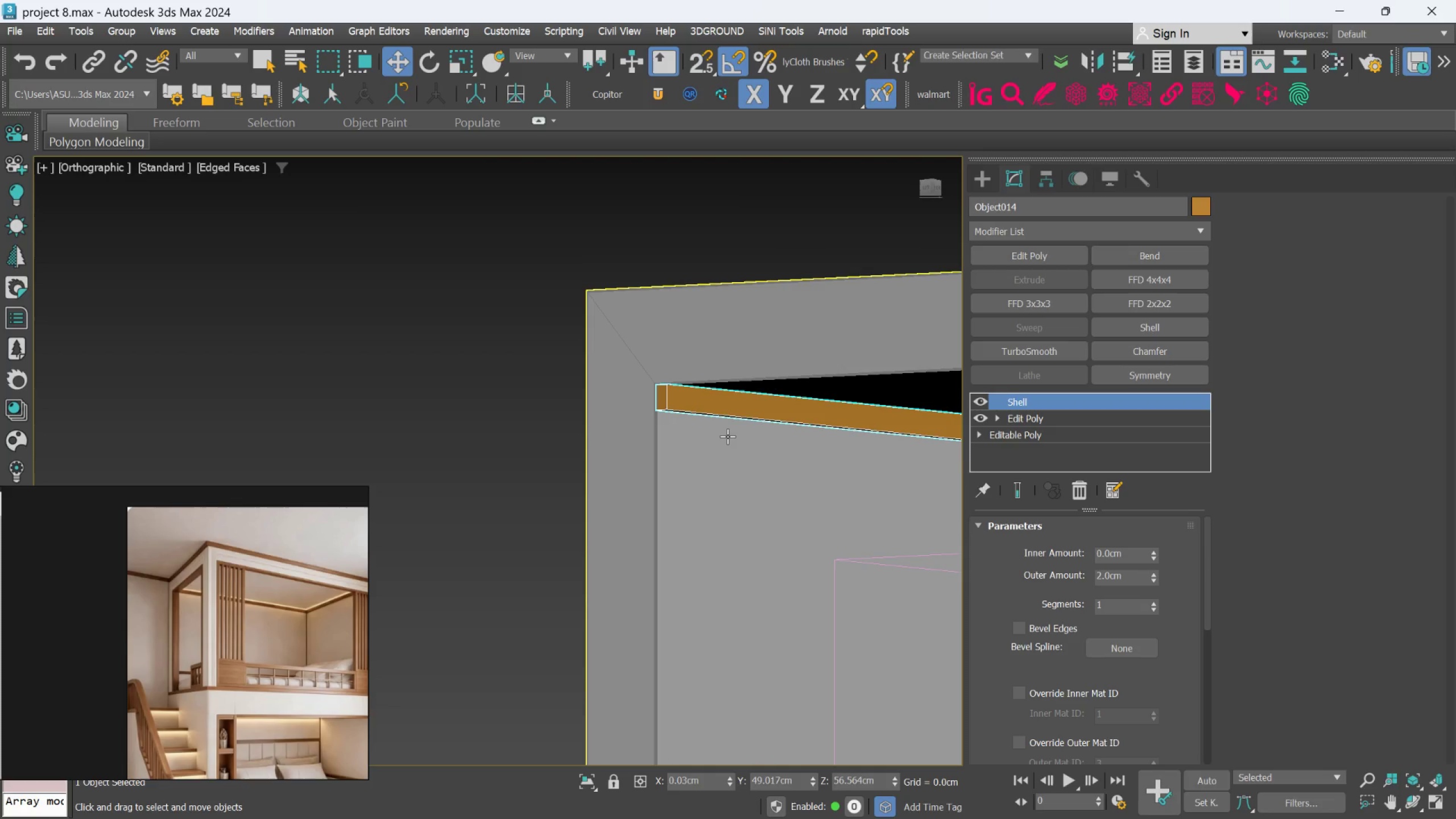 
scroll: coordinate [668, 391], scroll_direction: up, amount: 2.0
 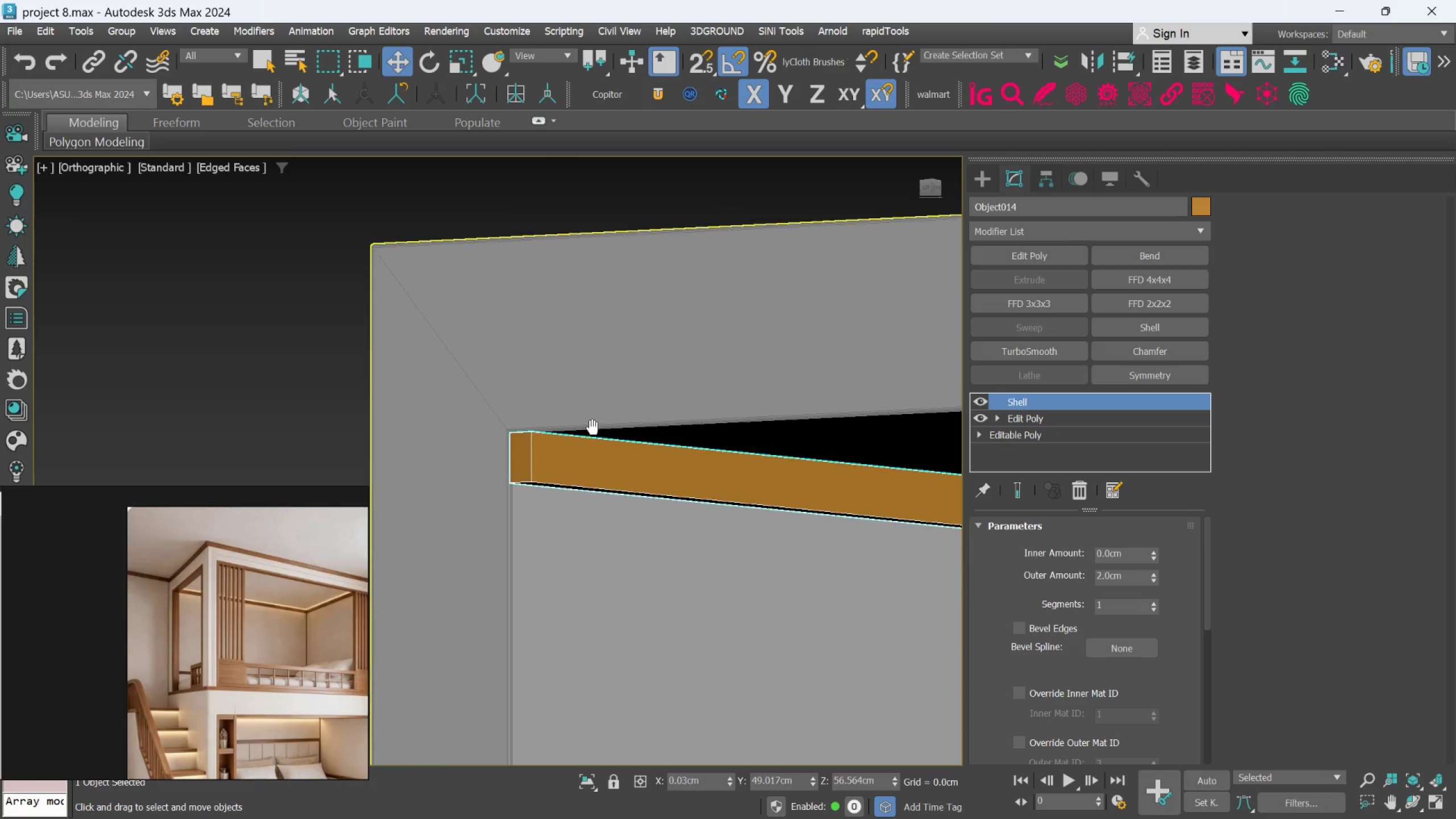 
scroll: coordinate [605, 420], scroll_direction: down, amount: 1.0
 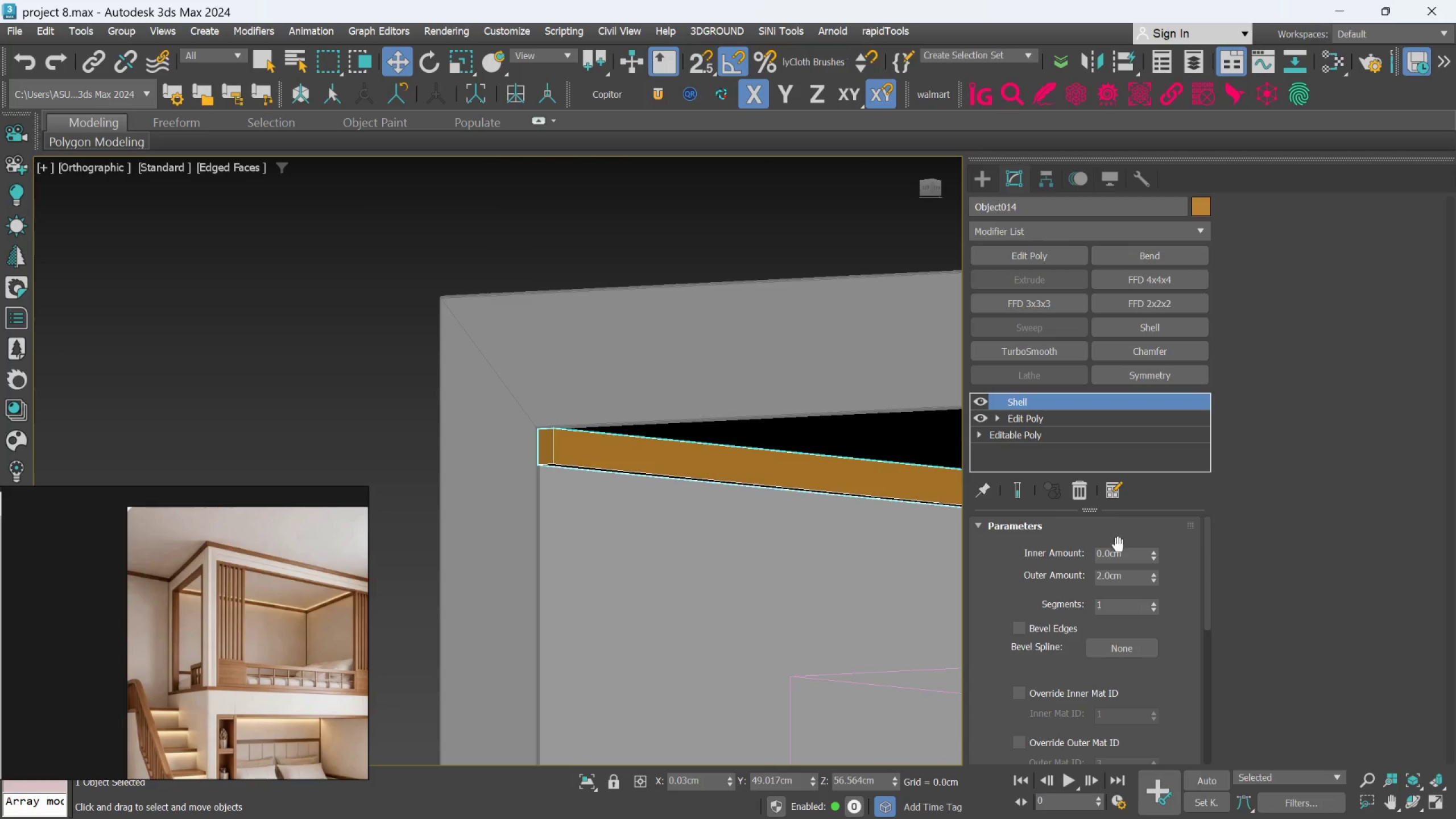 
double_click([1106, 578])
 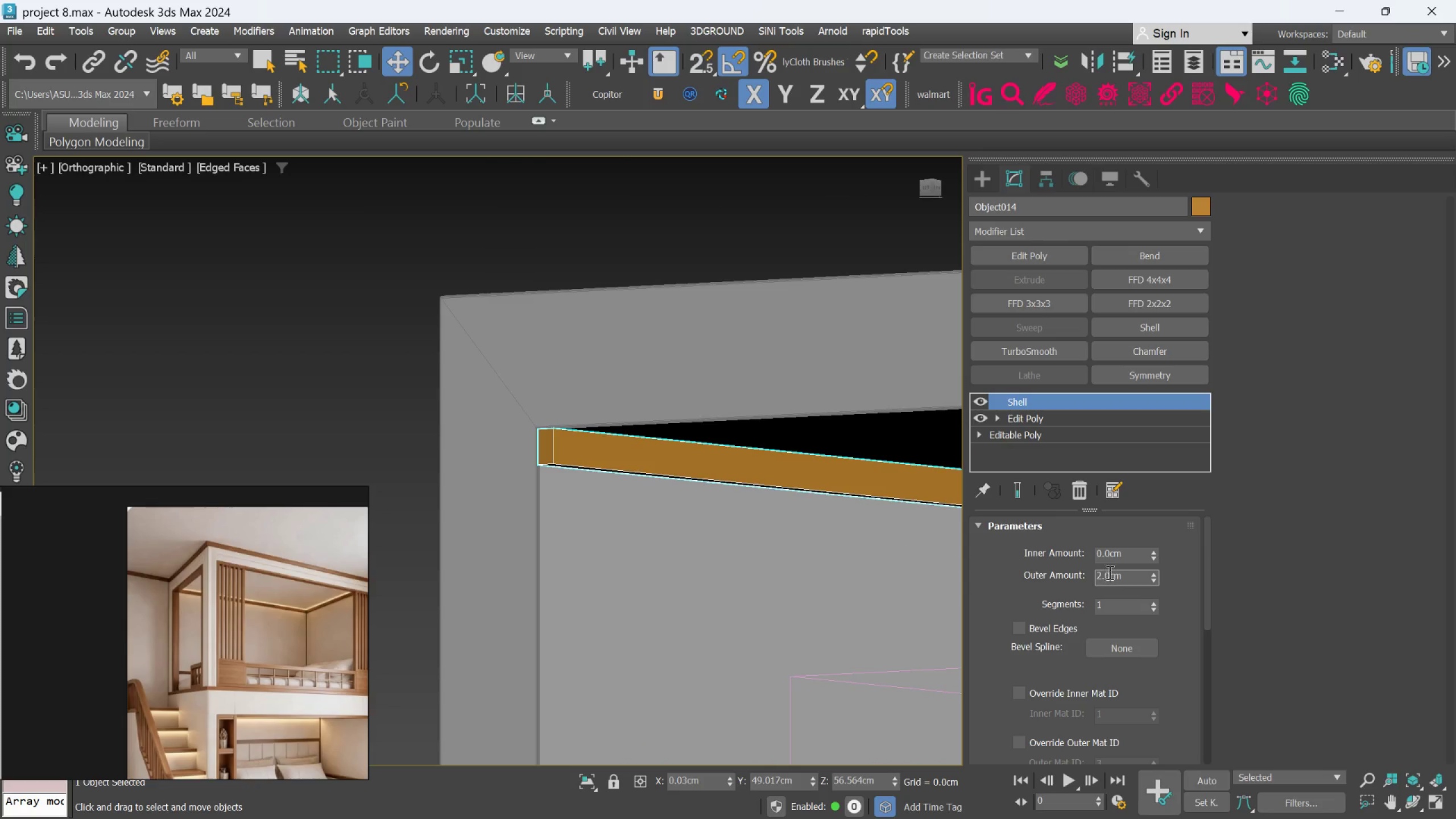 
key(1)
 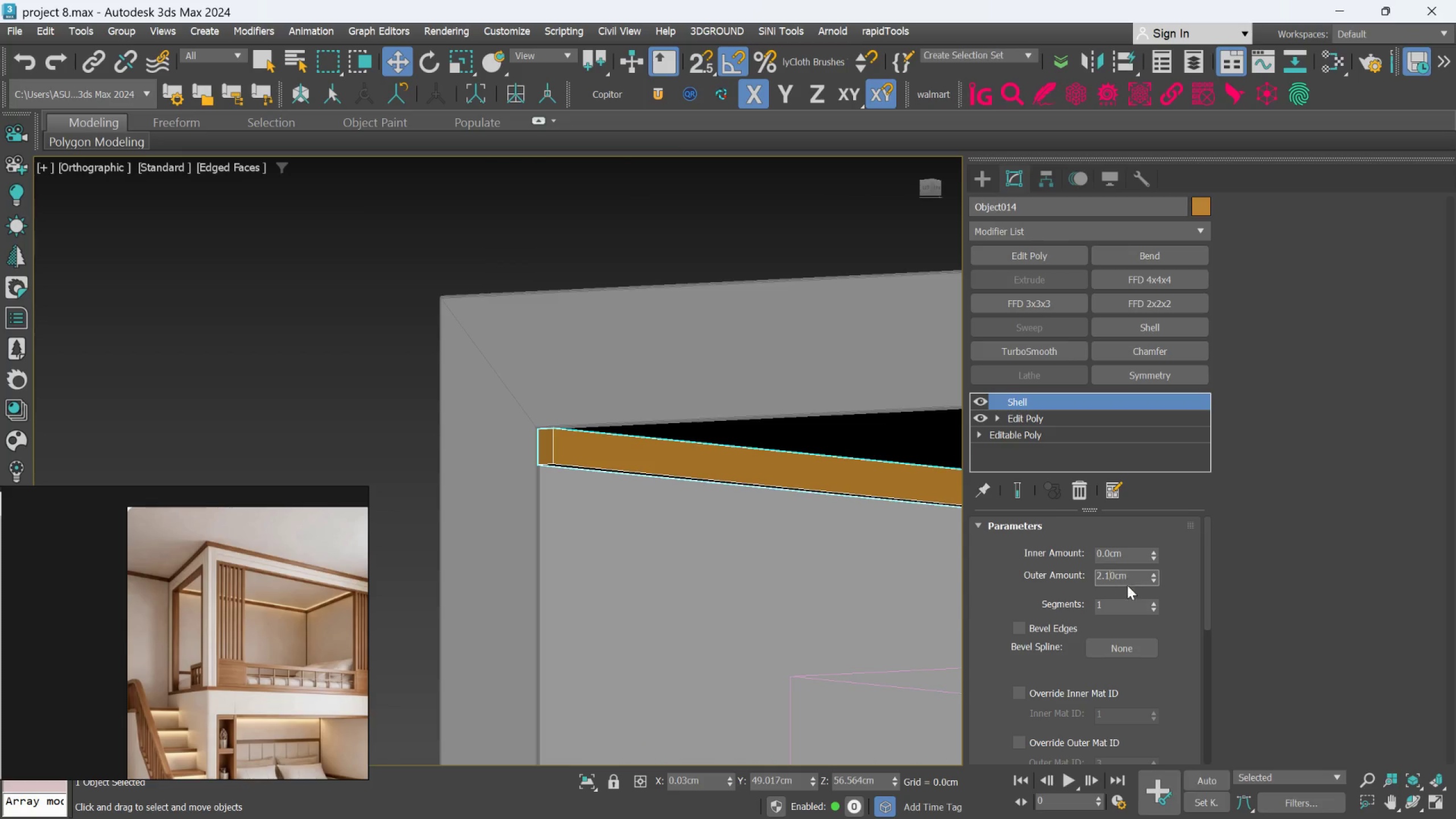 
double_click([1122, 578])
 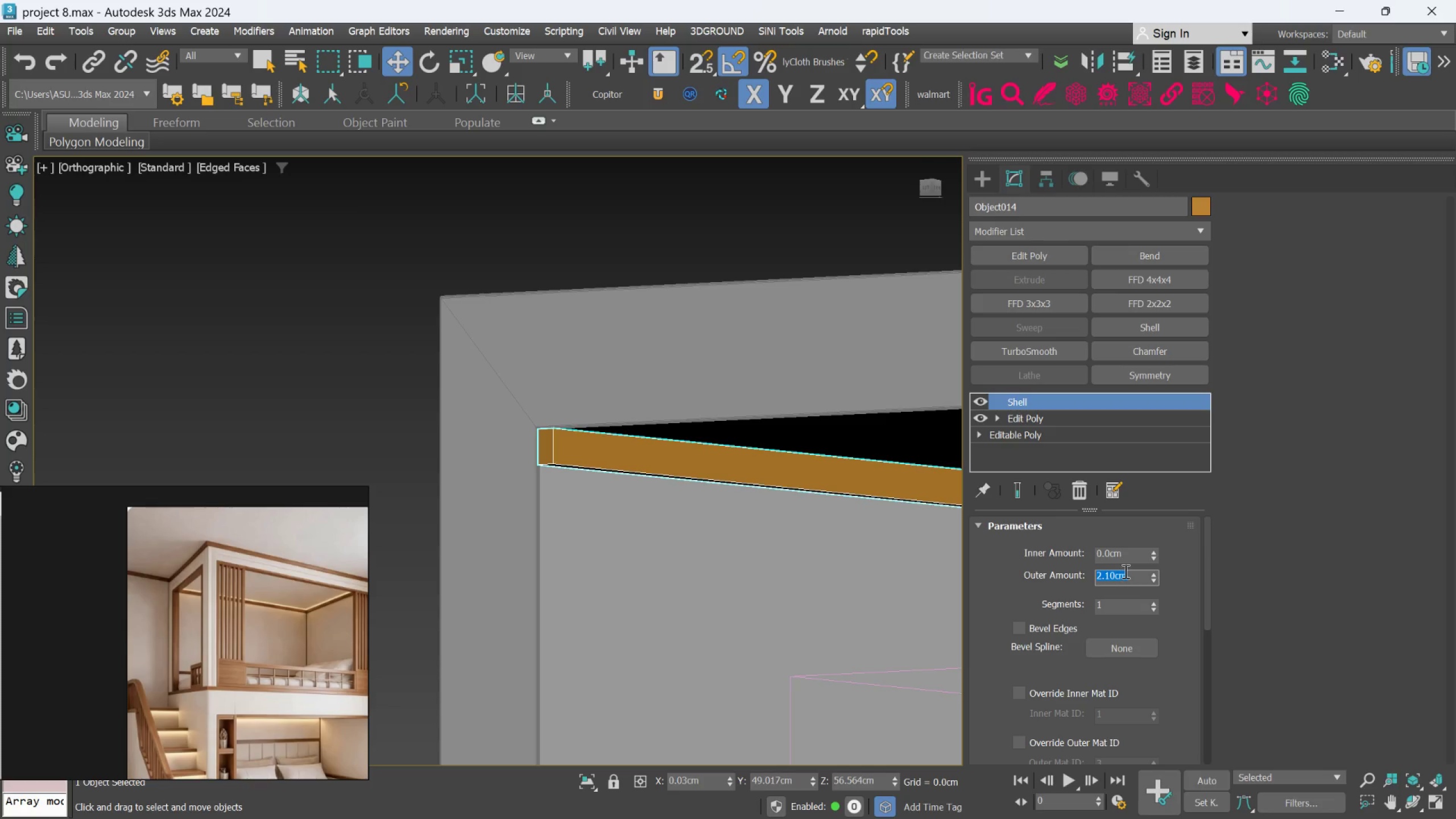 
key(1)
 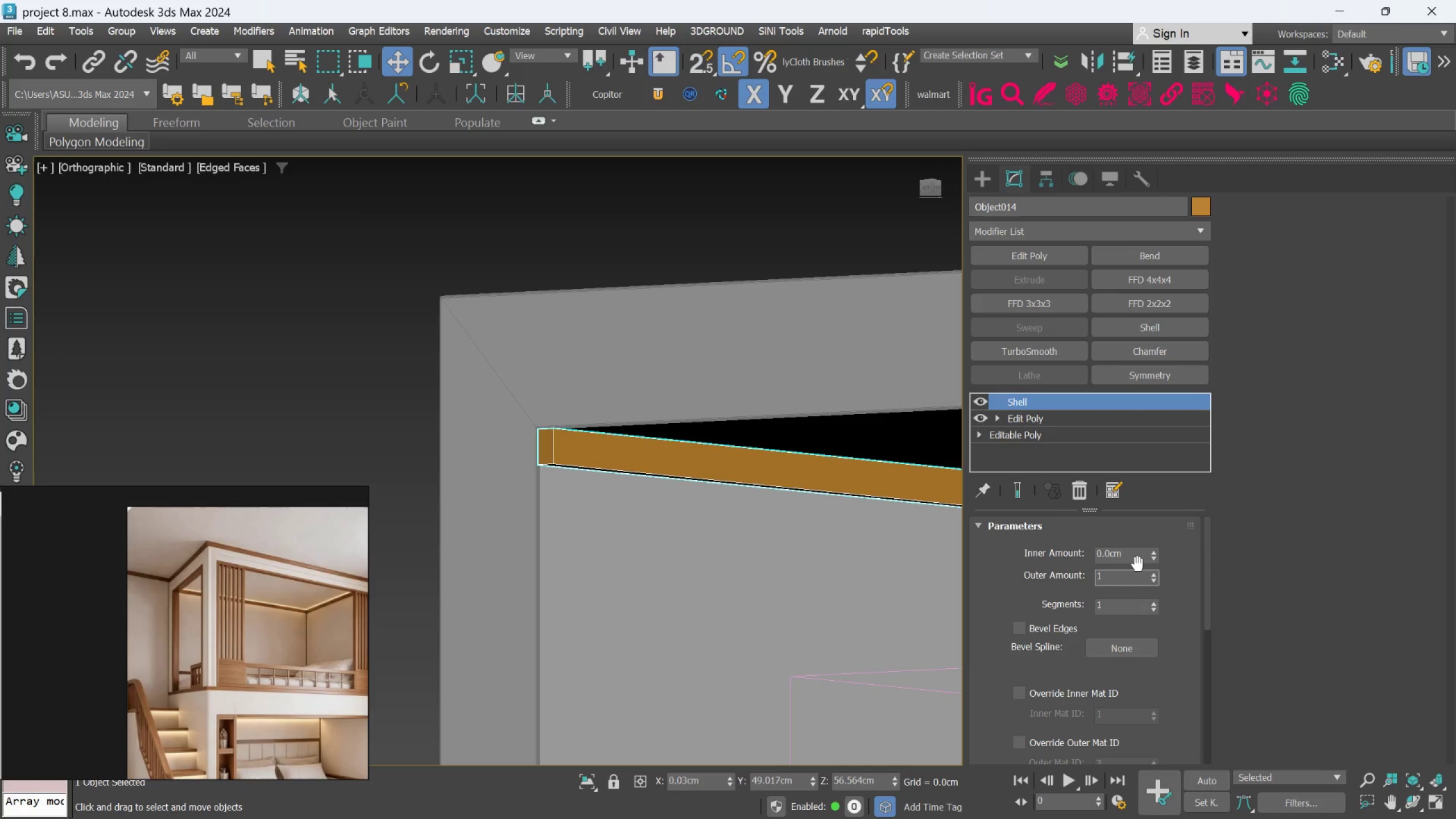 
key(Period)
 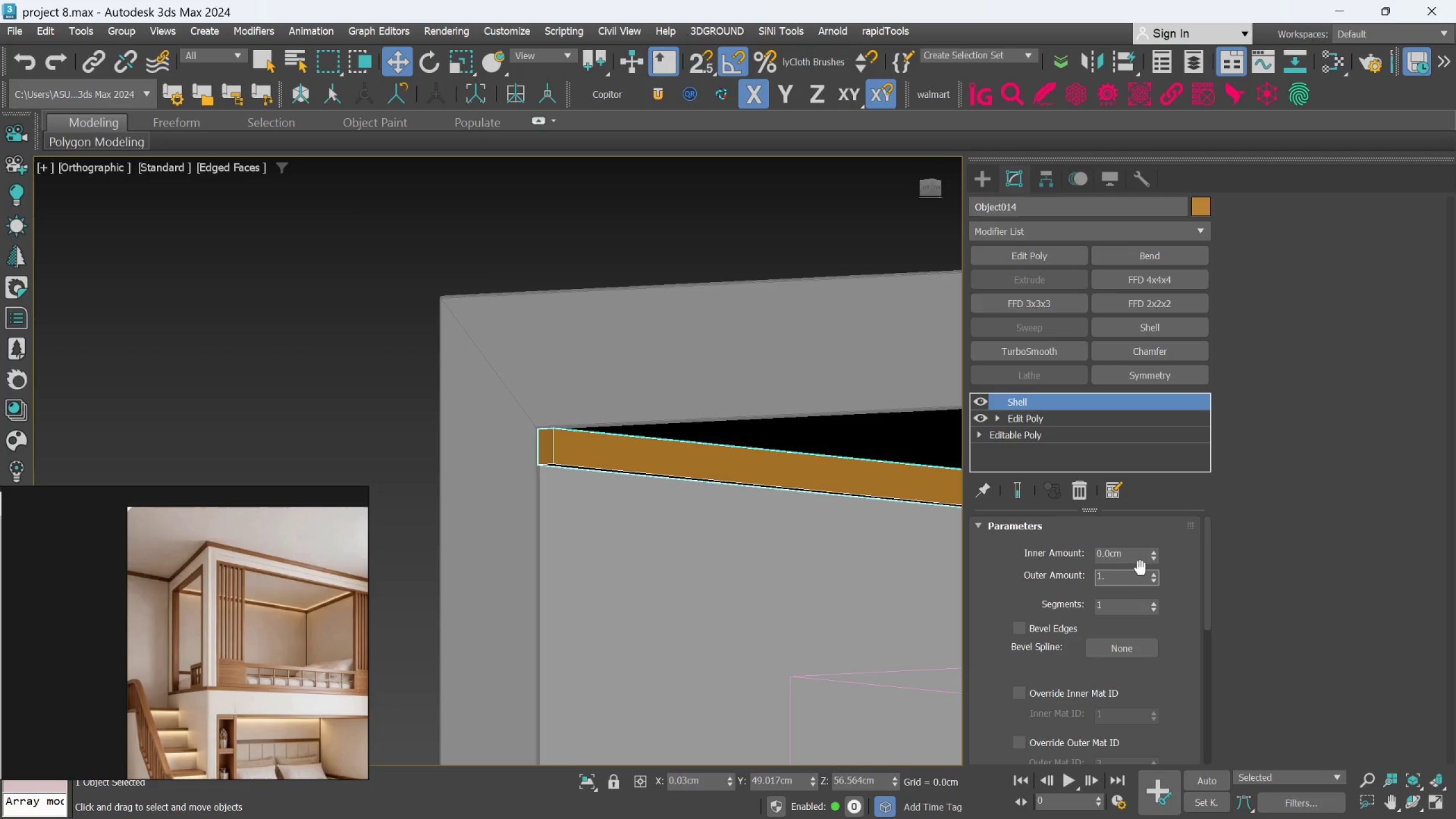 
key(F4)
 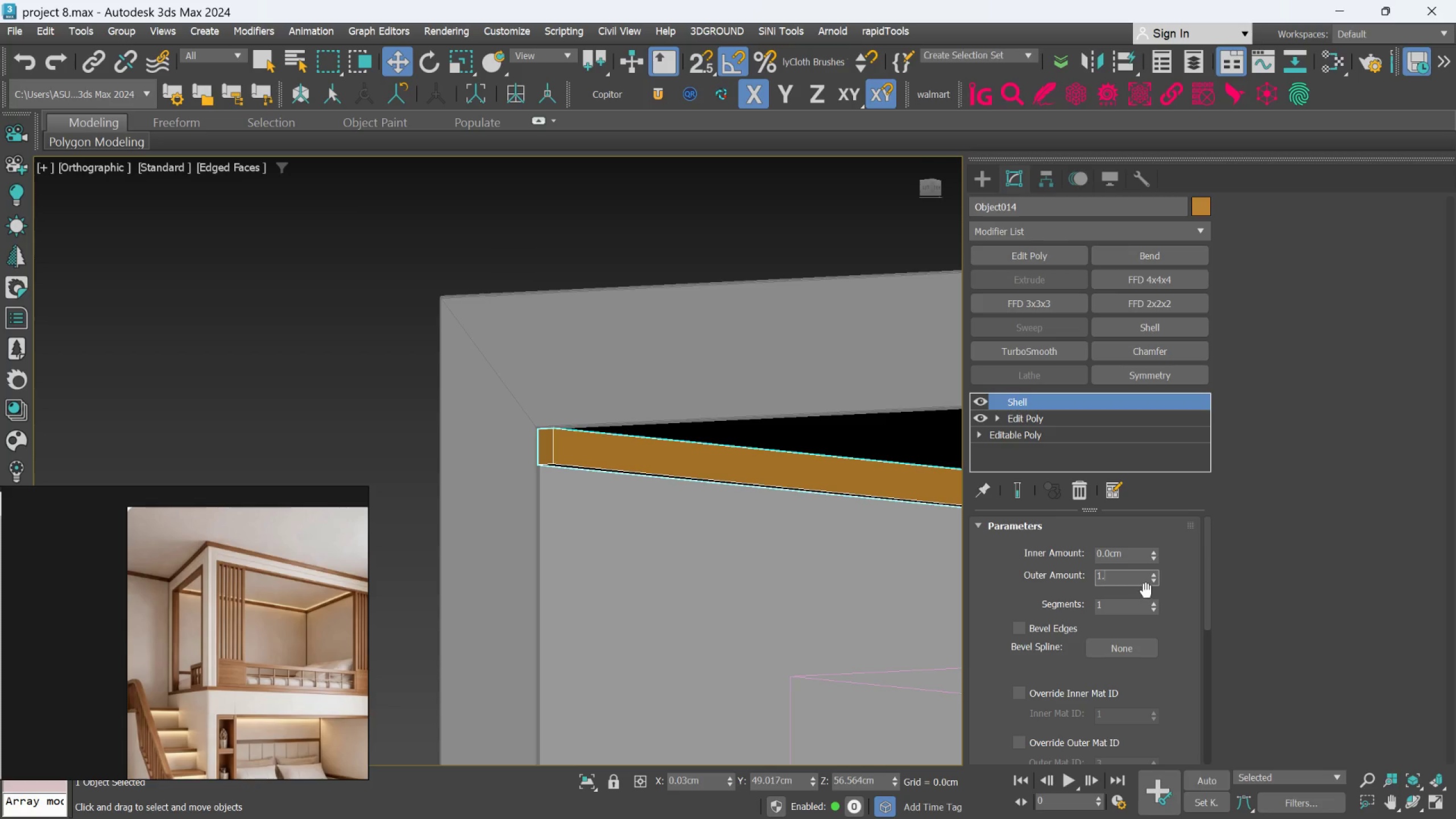 
key(5)
 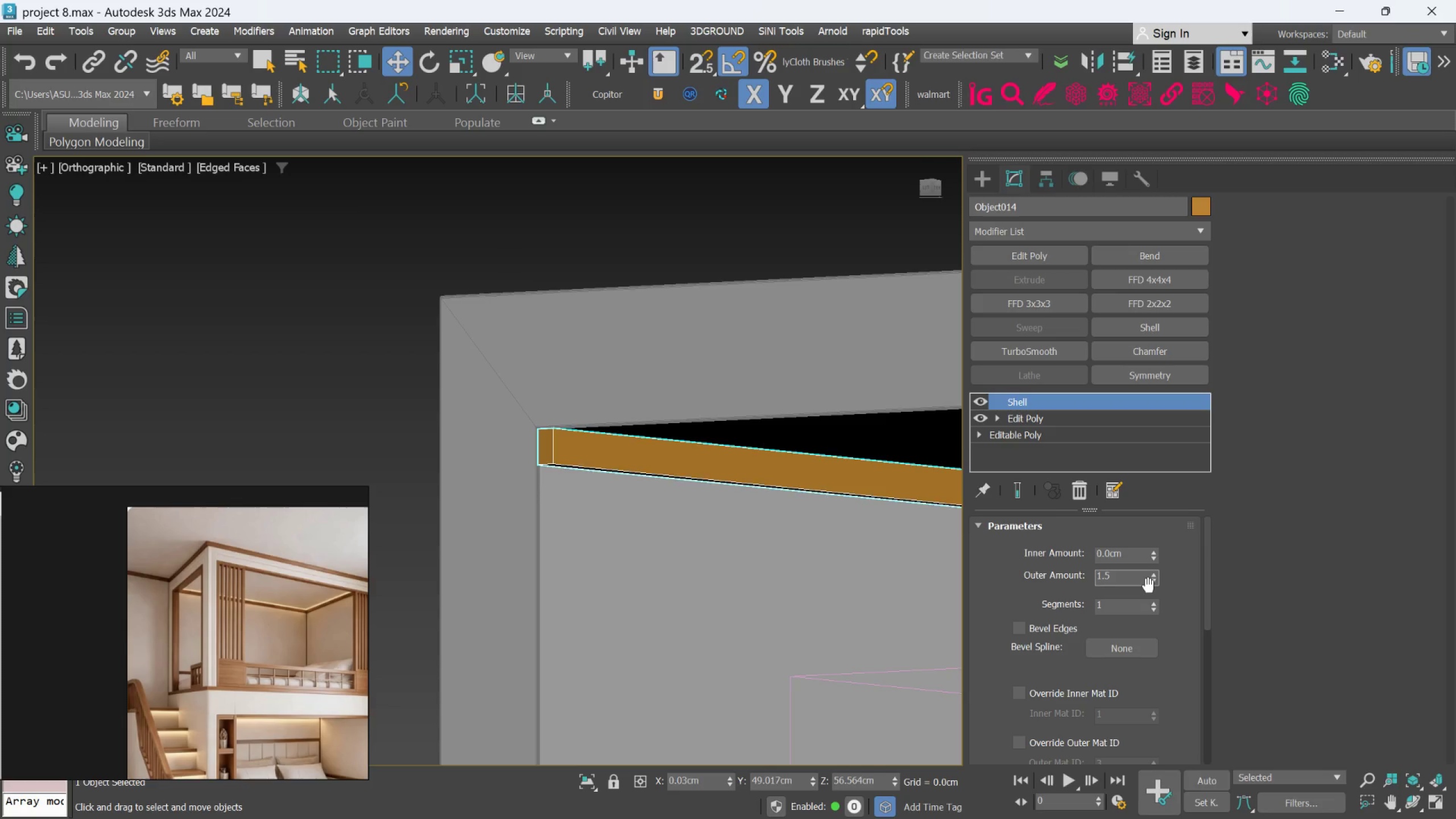 
key(Enter)
 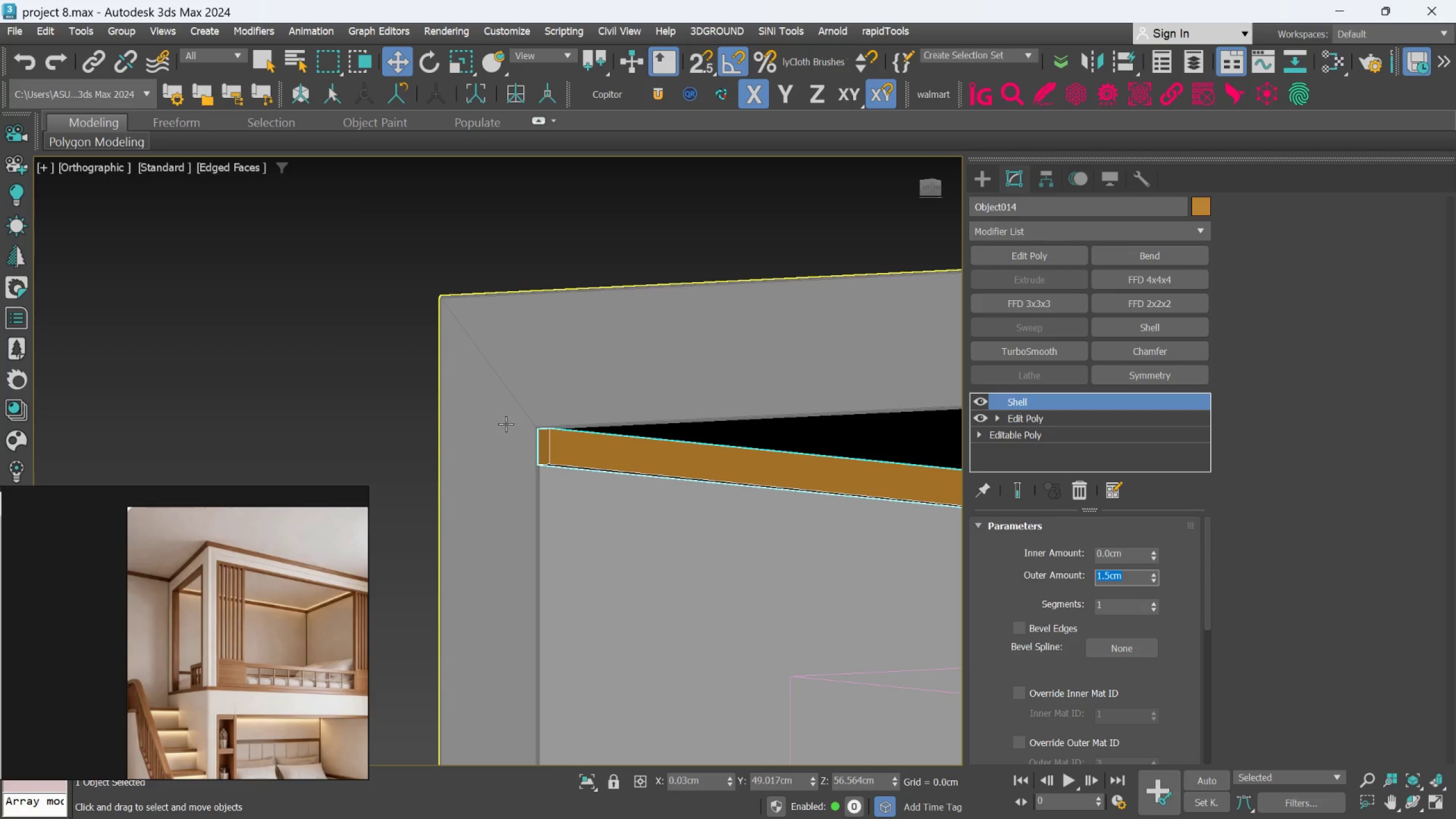 
scroll: coordinate [570, 422], scroll_direction: up, amount: 2.0
 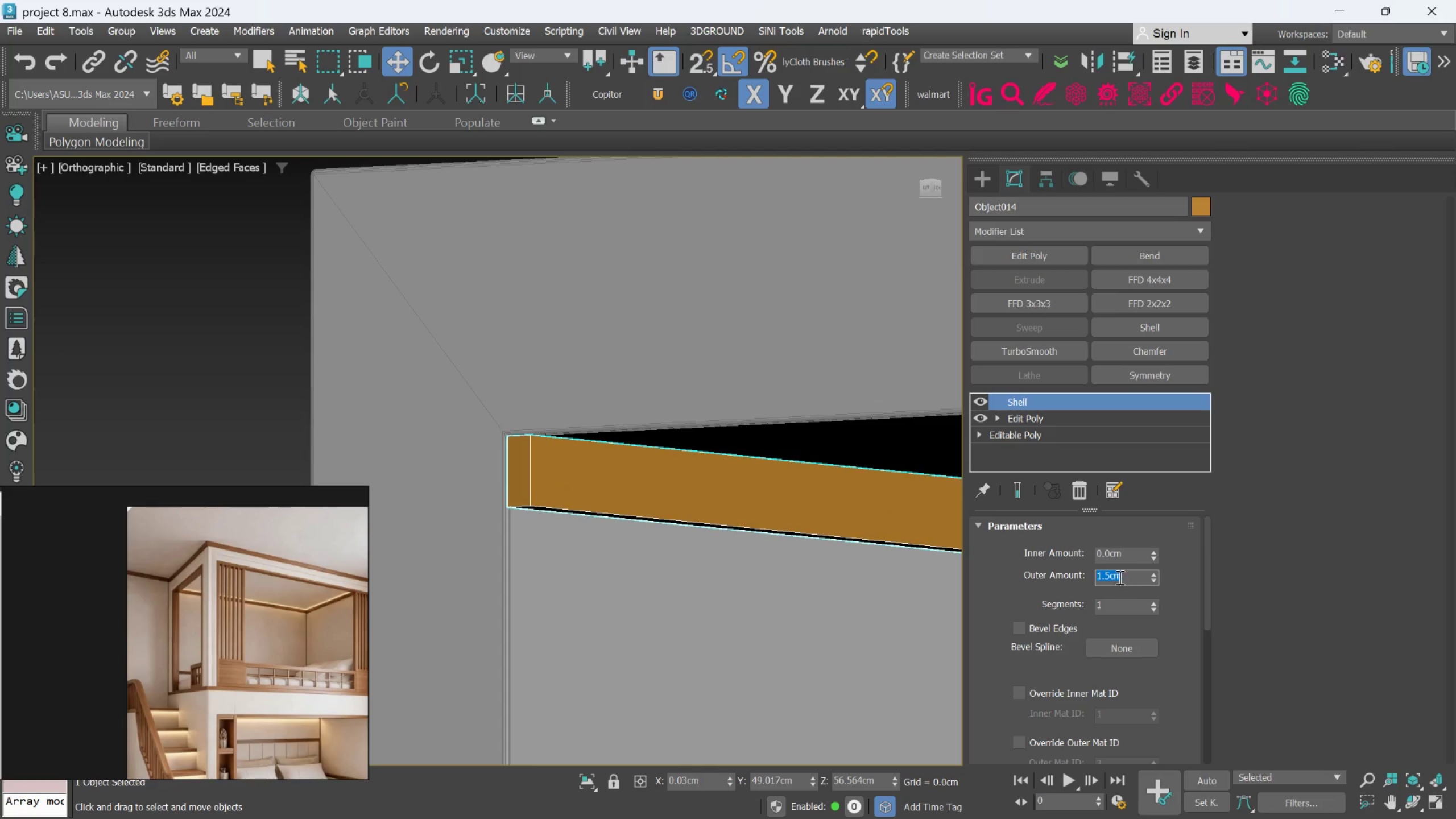 
double_click([1119, 577])
 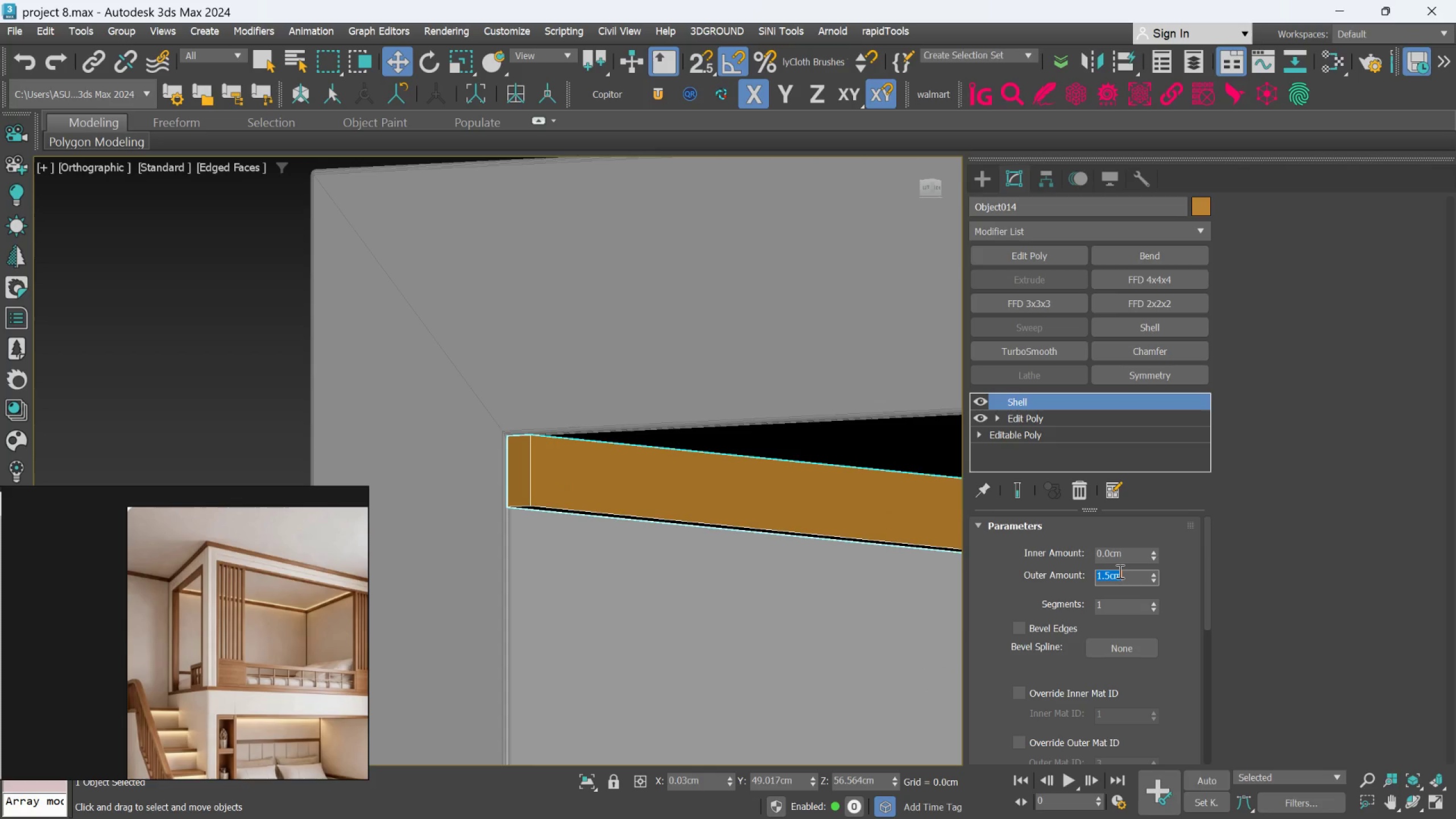 
key(1)
 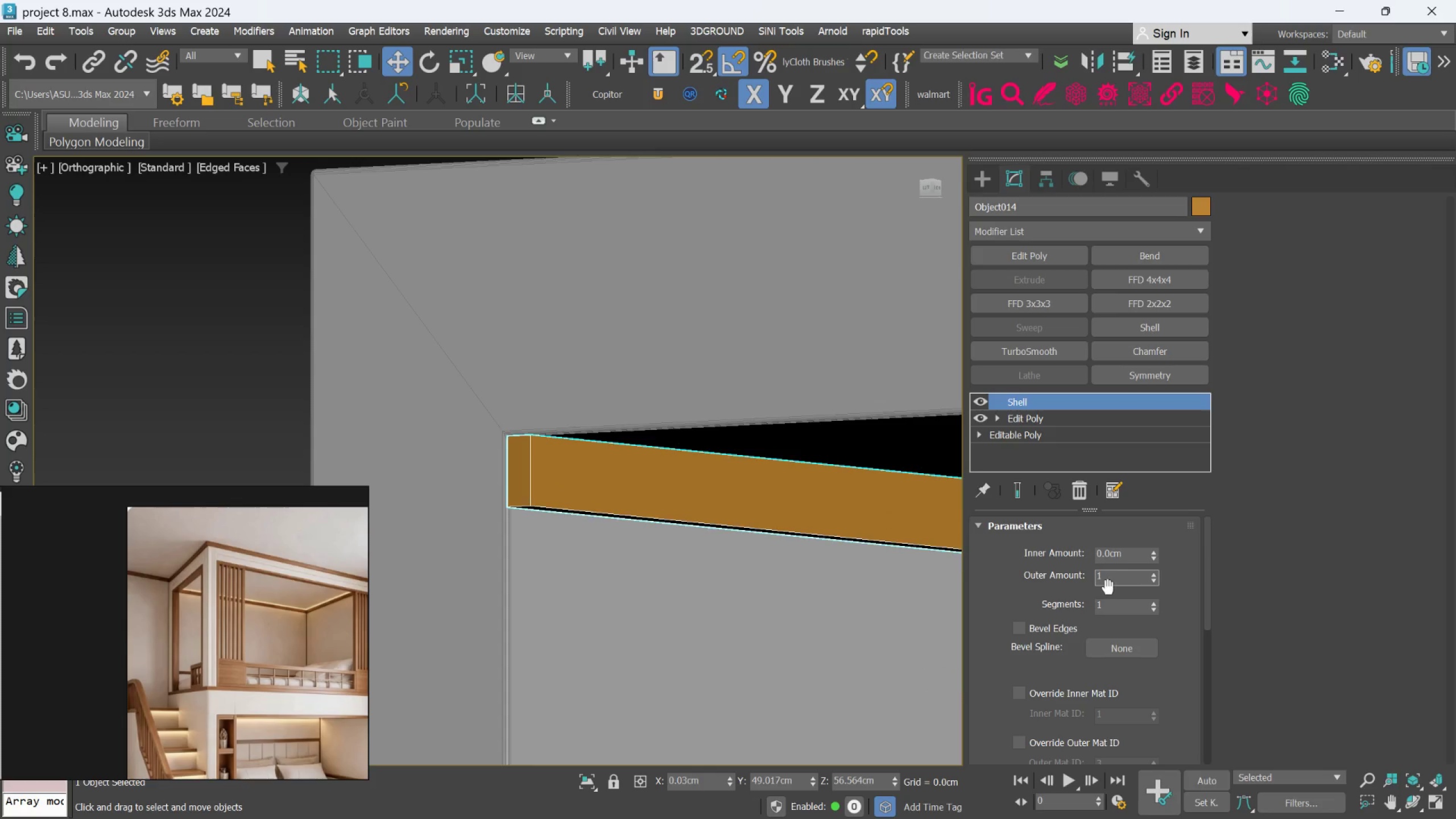 
key(Enter)
 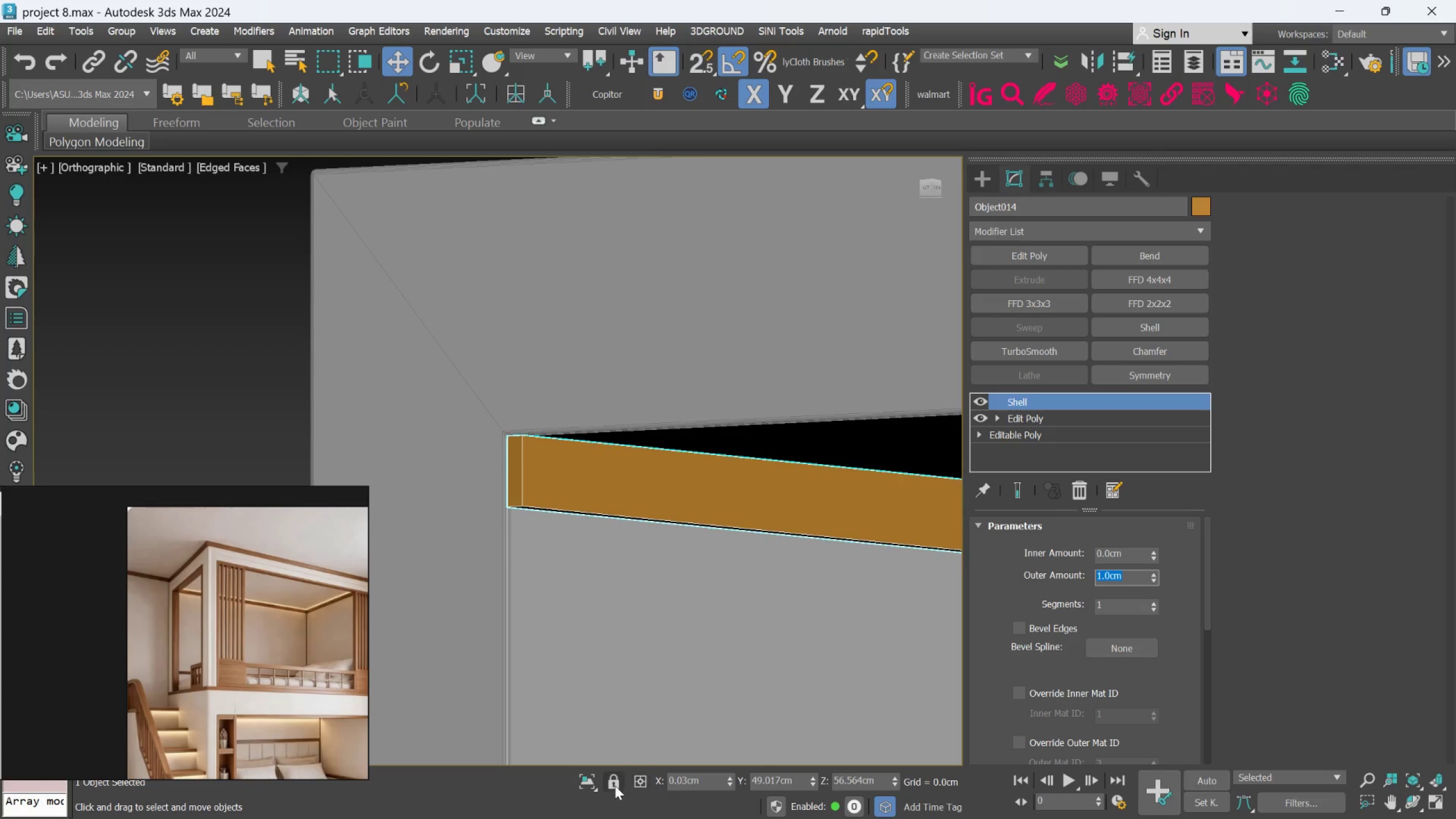 
left_click([584, 788])
 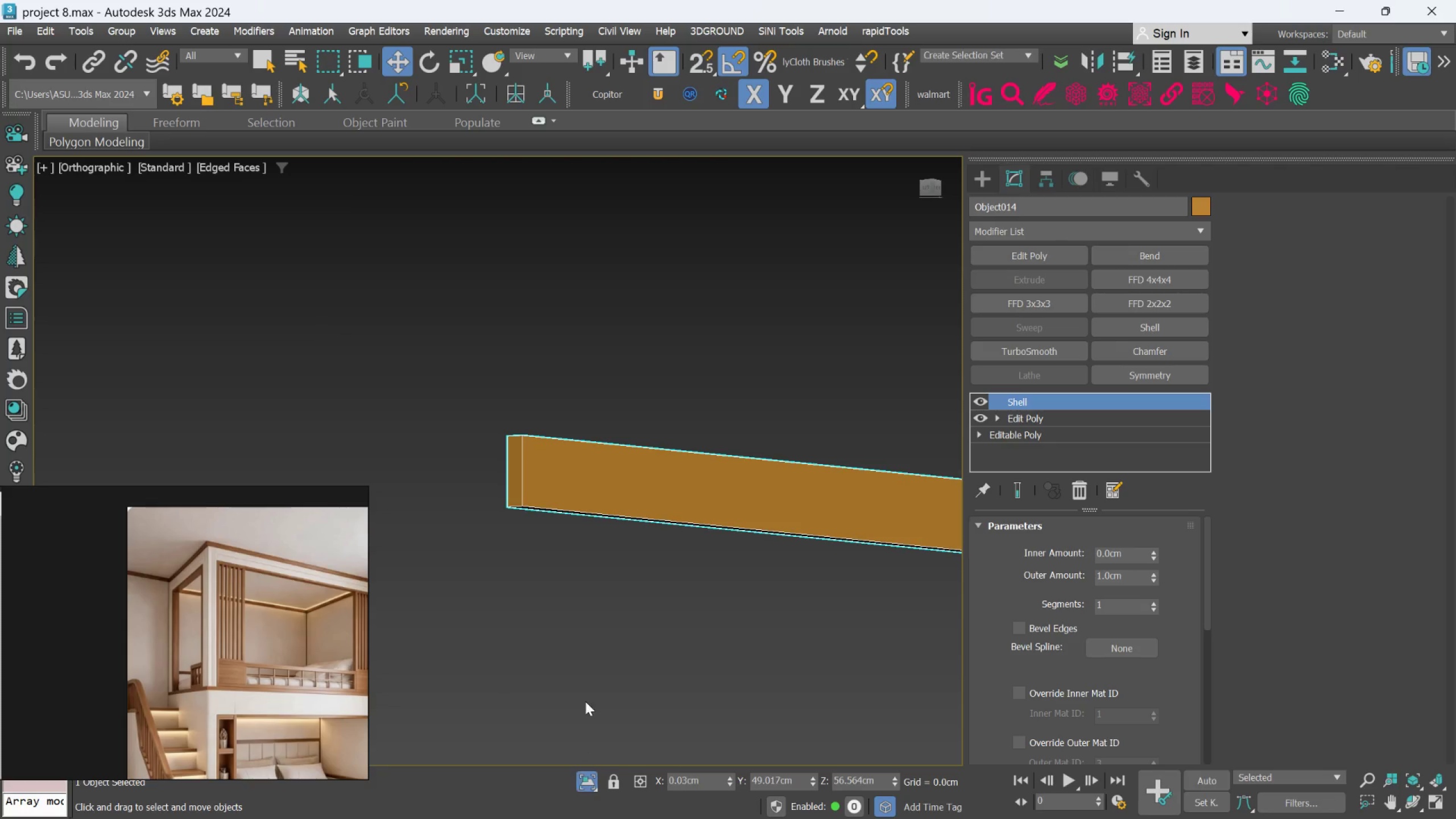 
scroll: coordinate [585, 685], scroll_direction: down, amount: 2.0
 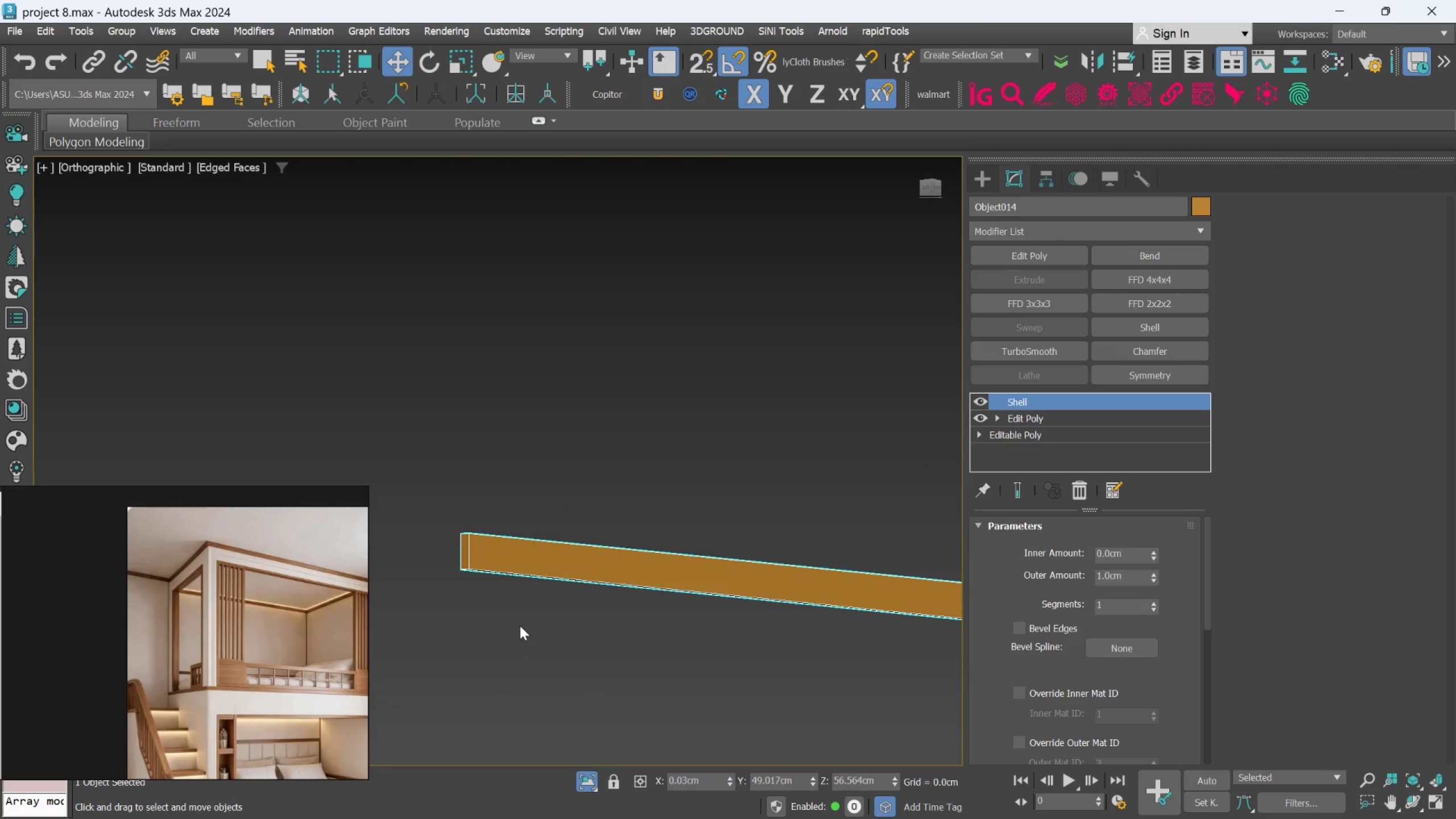 
hold_key(key=AltLeft, duration=0.51)
 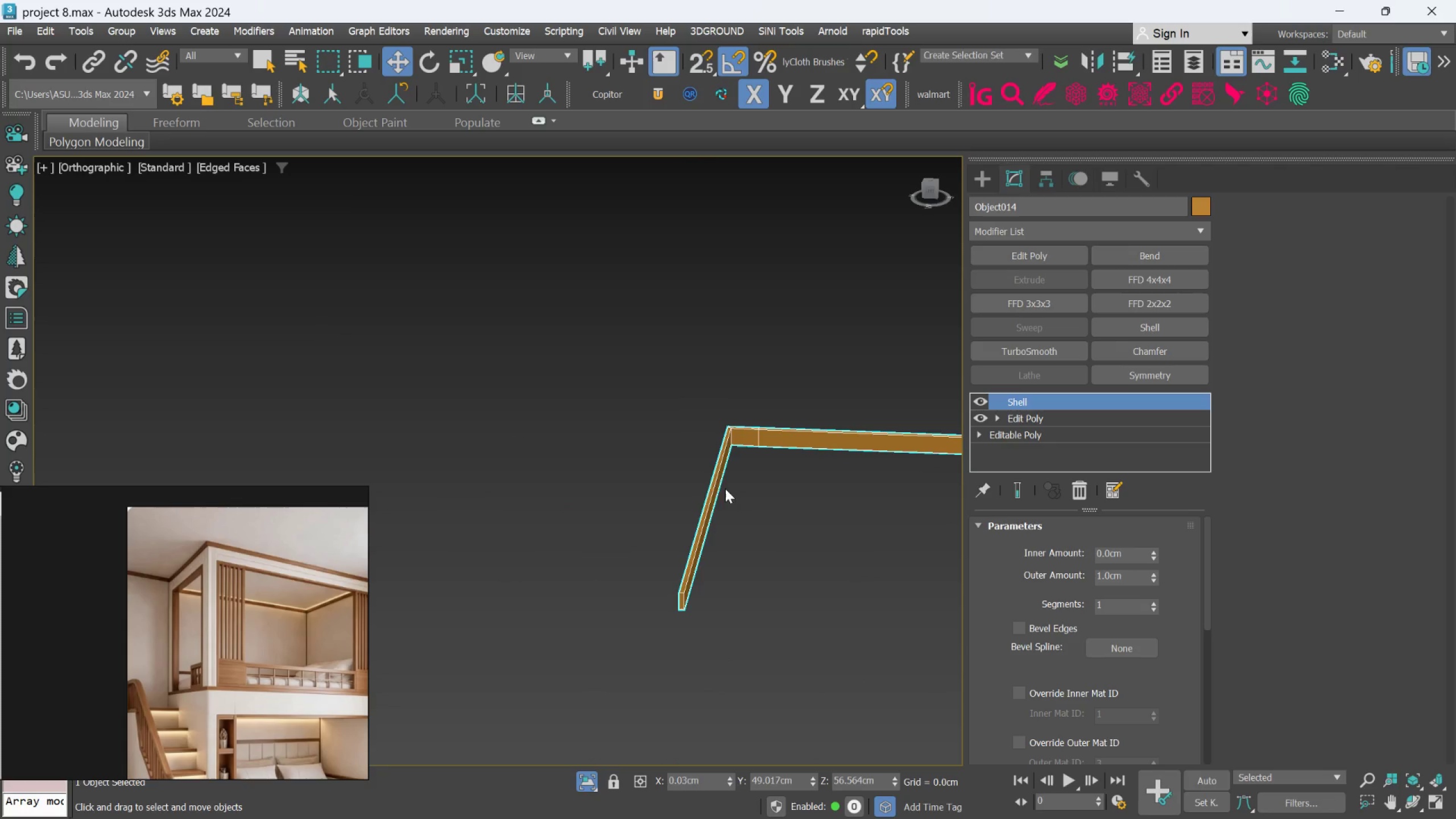 
scroll: coordinate [540, 615], scroll_direction: down, amount: 2.0
 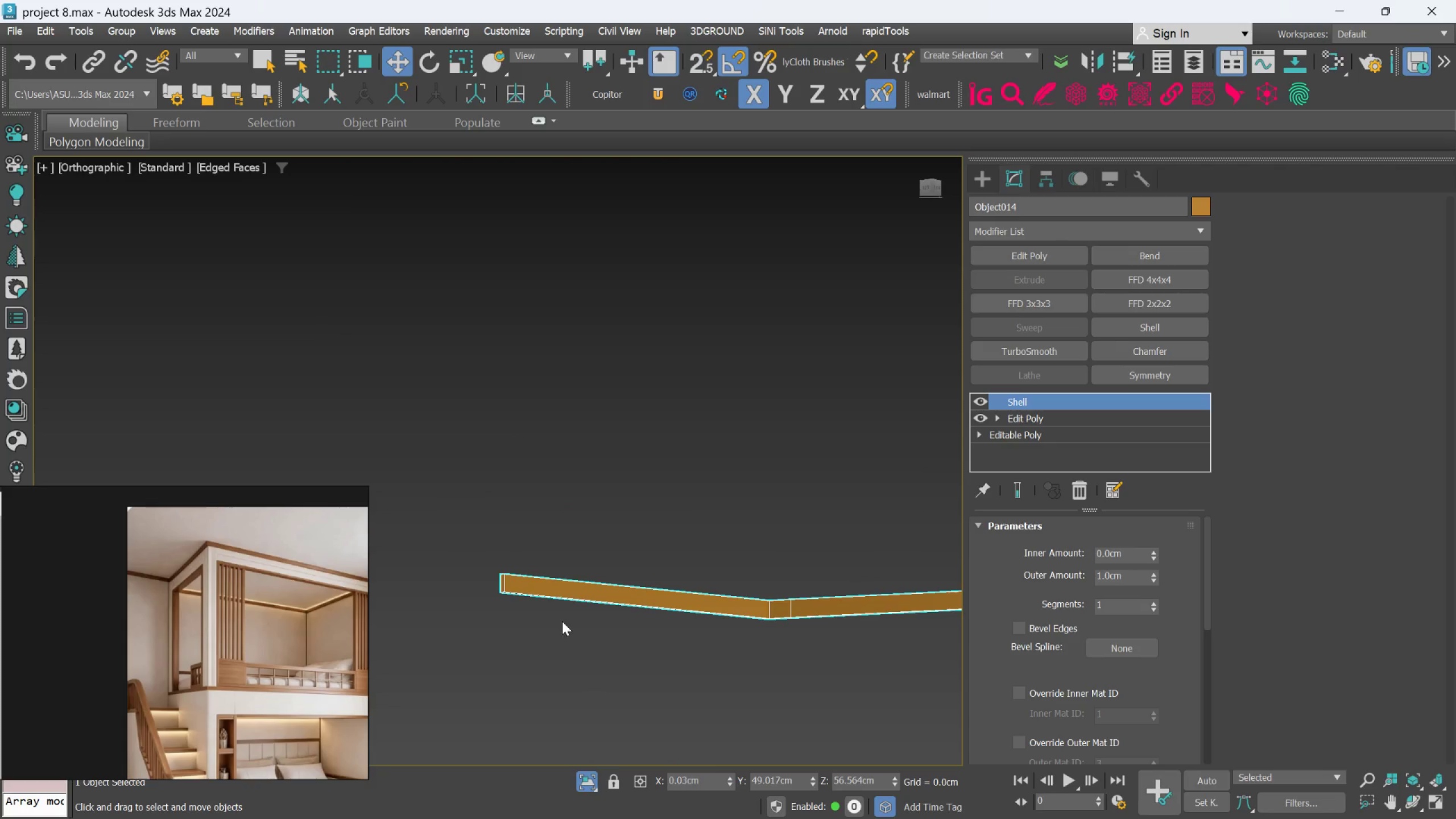 
scroll: coordinate [632, 504], scroll_direction: up, amount: 3.0
 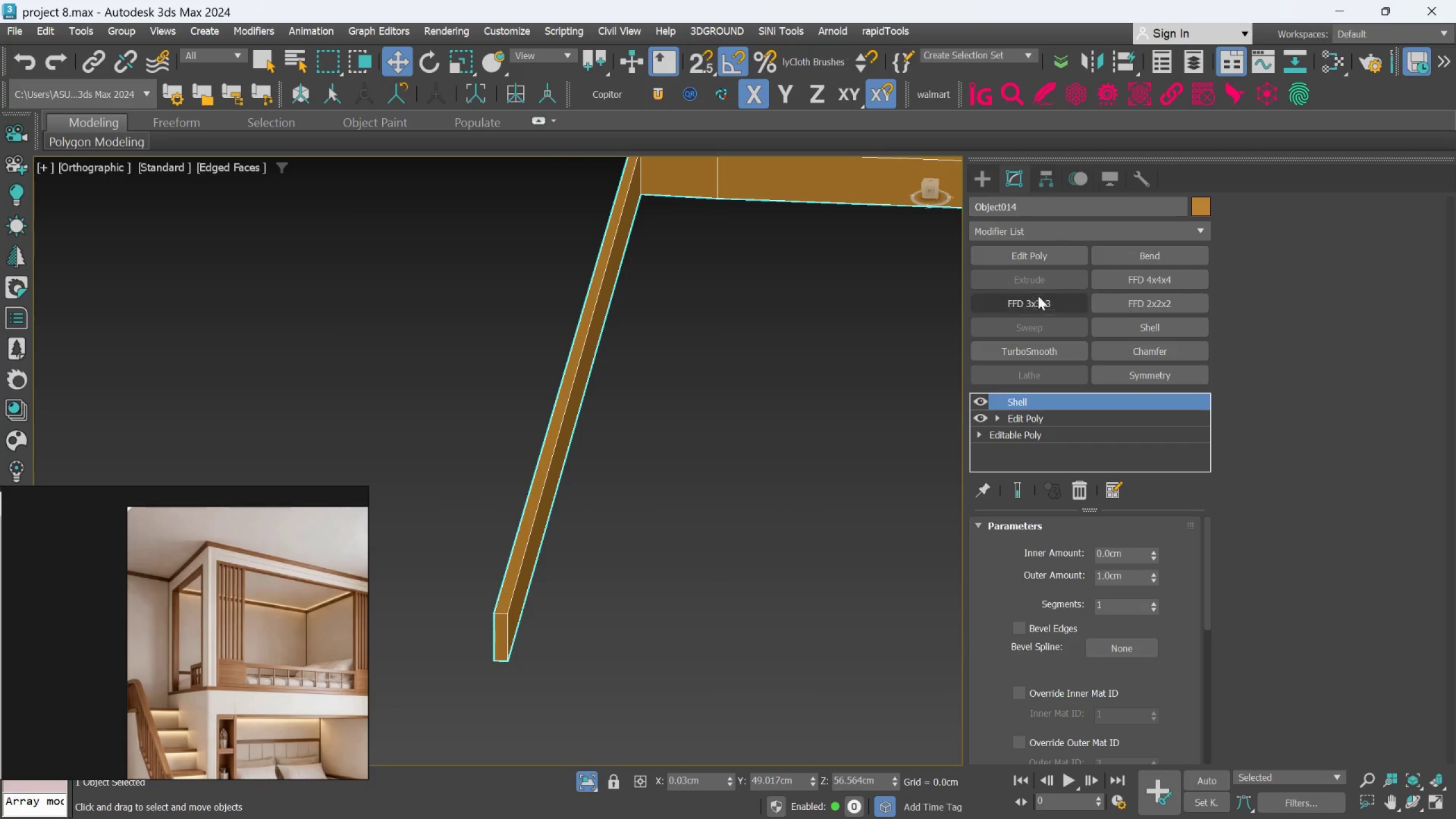 
left_click([1038, 258])
 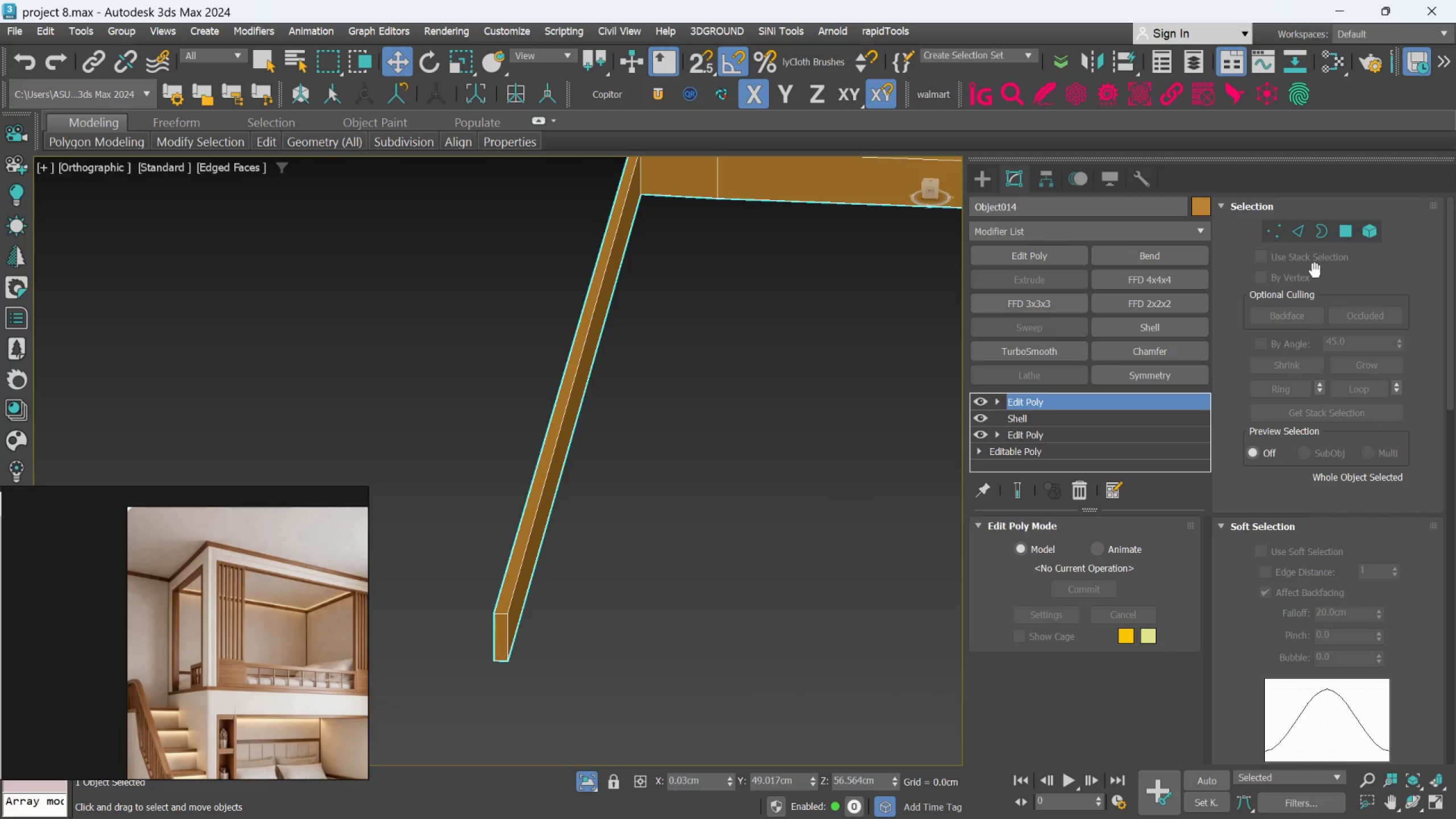 
left_click([1282, 233])
 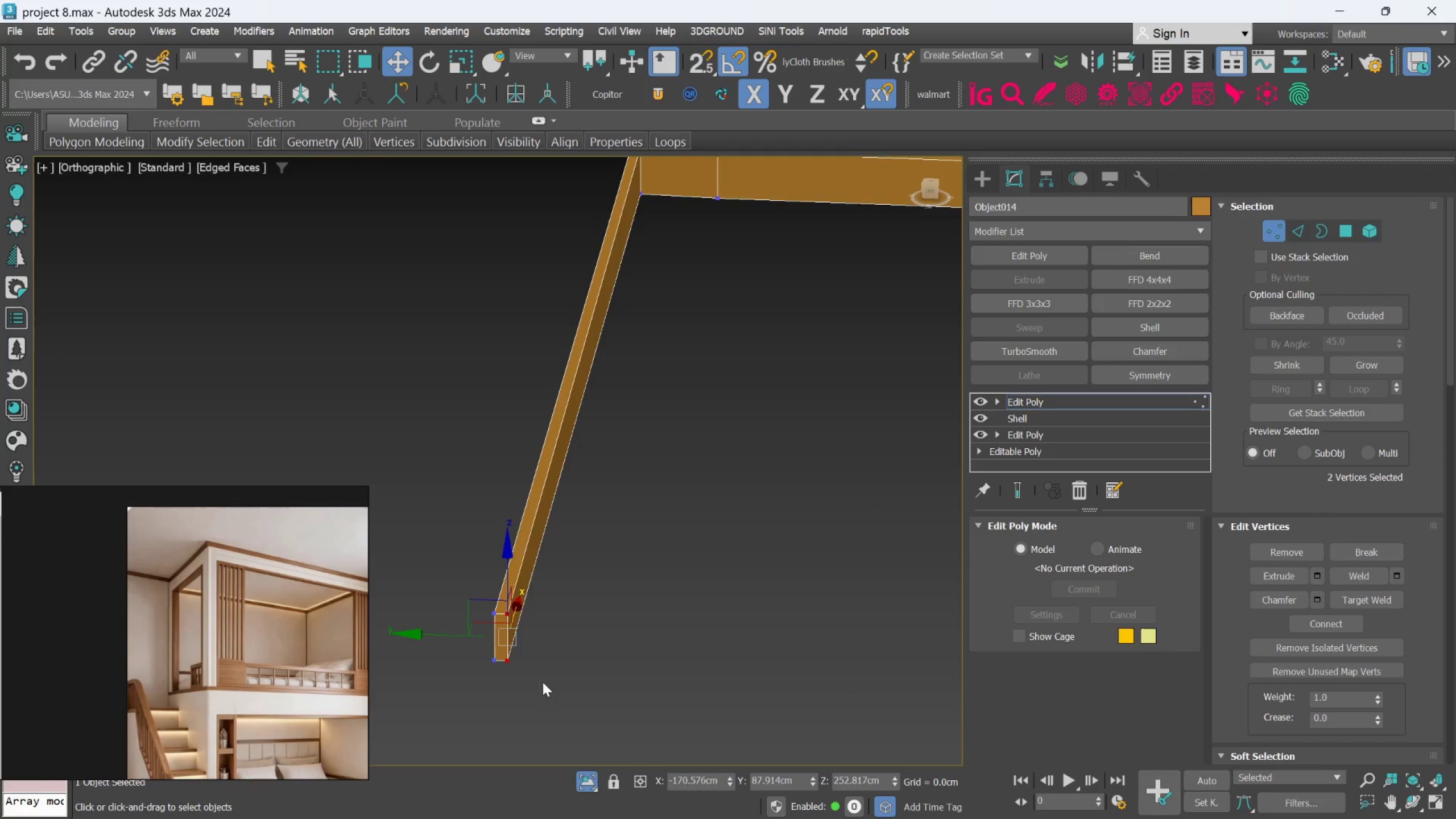 
left_click([574, 630])
 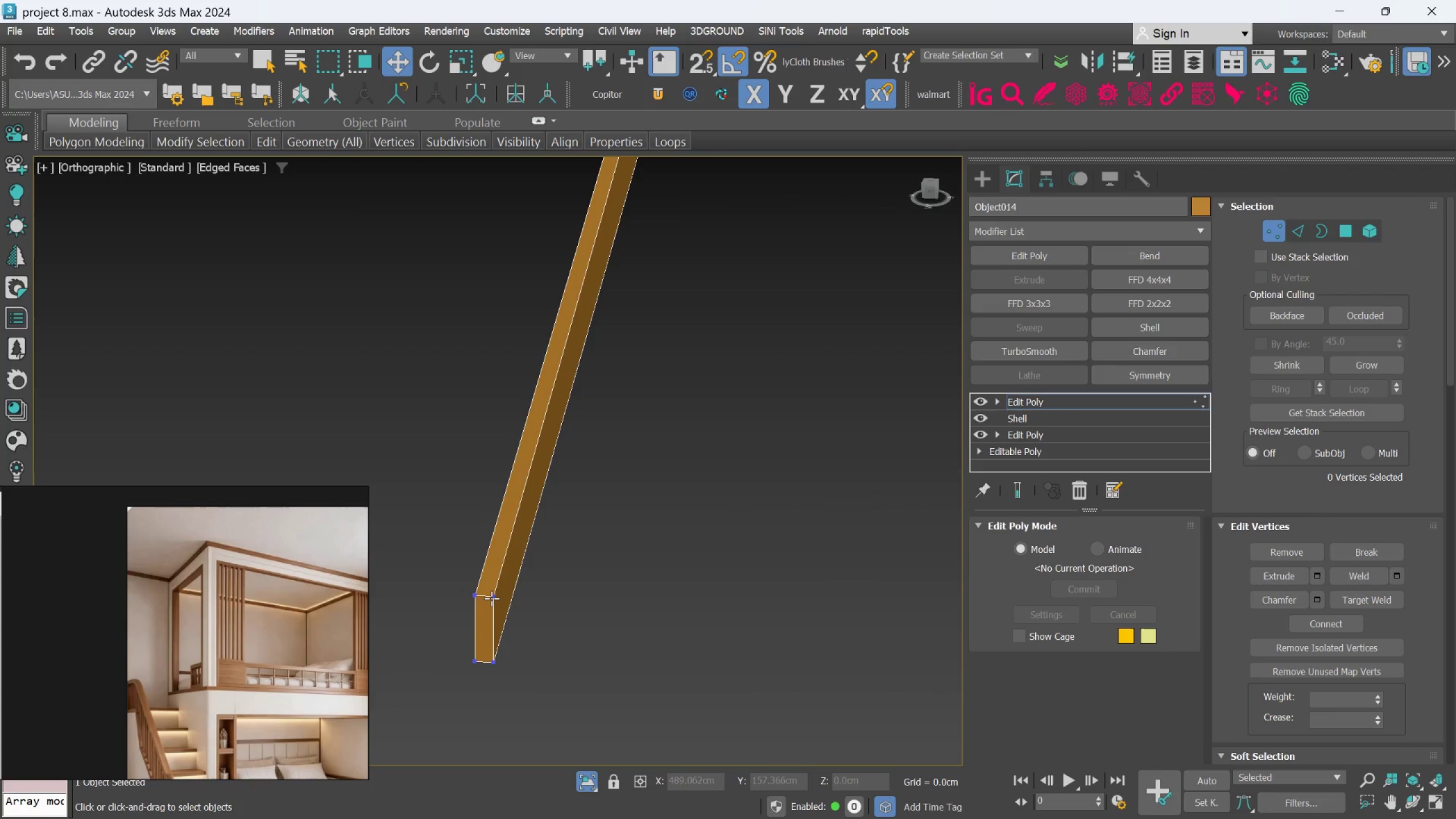 
scroll: coordinate [540, 659], scroll_direction: up, amount: 1.0
 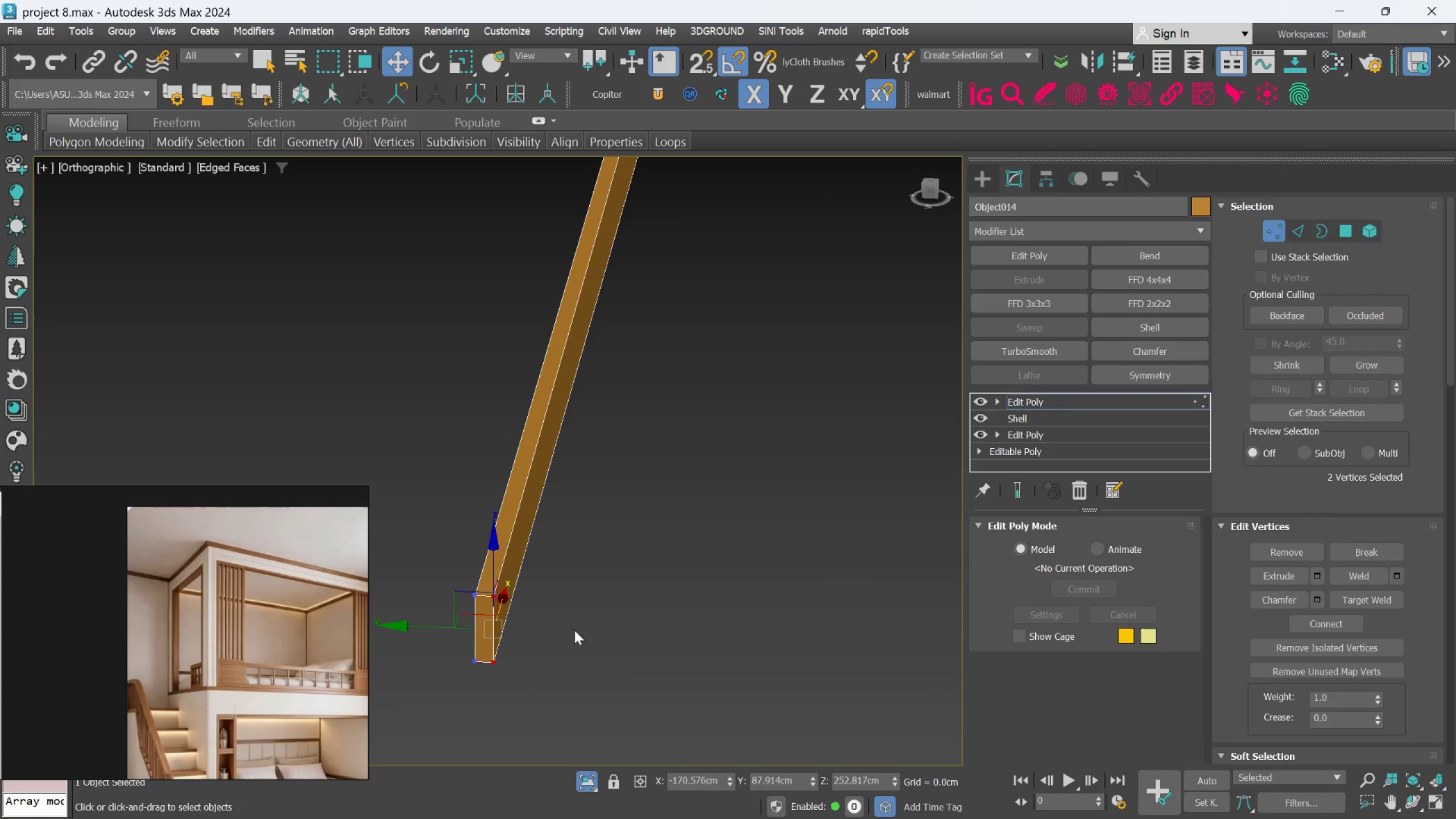 
left_click([491, 598])
 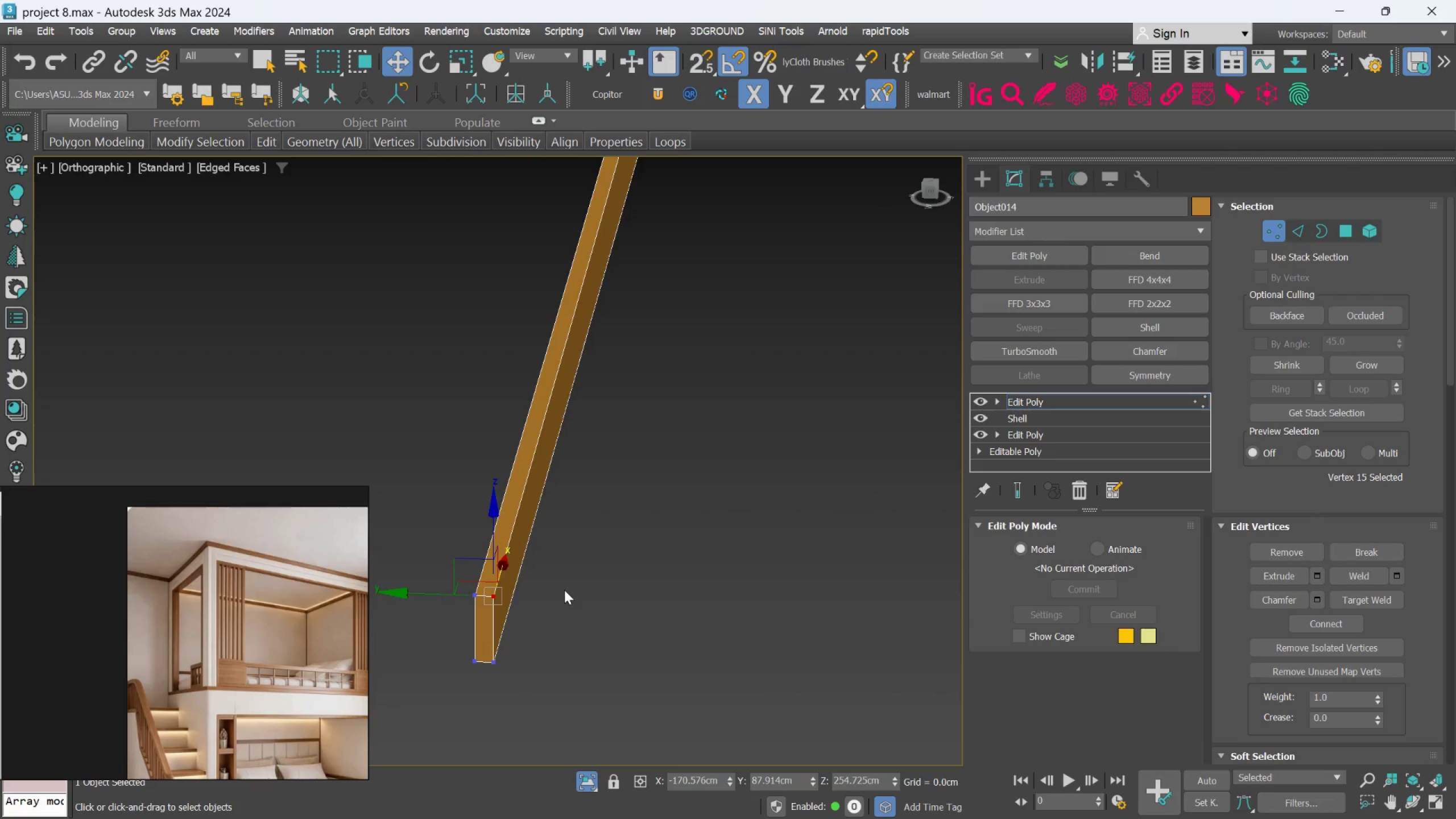 
scroll: coordinate [565, 589], scroll_direction: down, amount: 2.0
 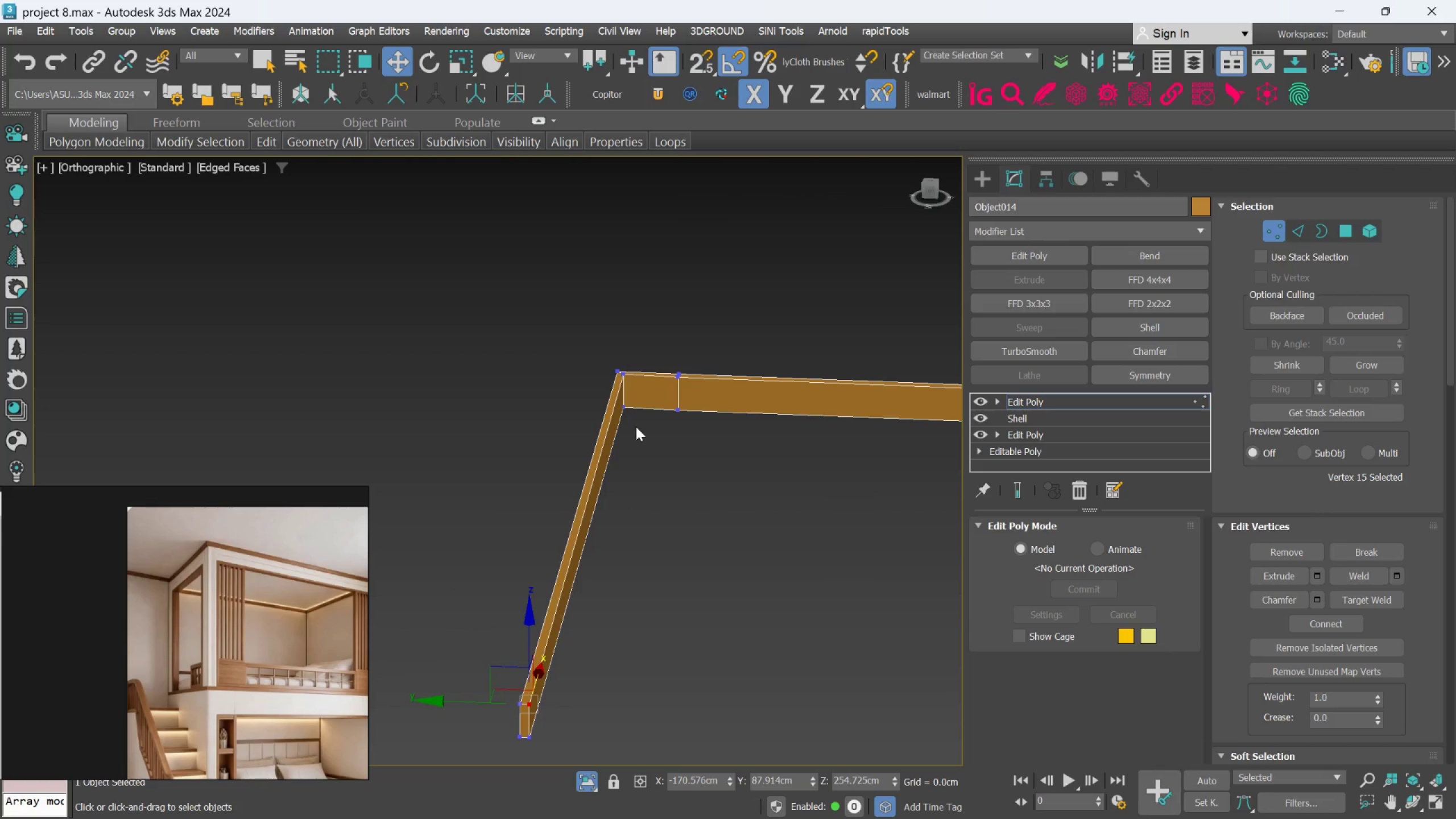 
scroll: coordinate [639, 401], scroll_direction: up, amount: 3.0
 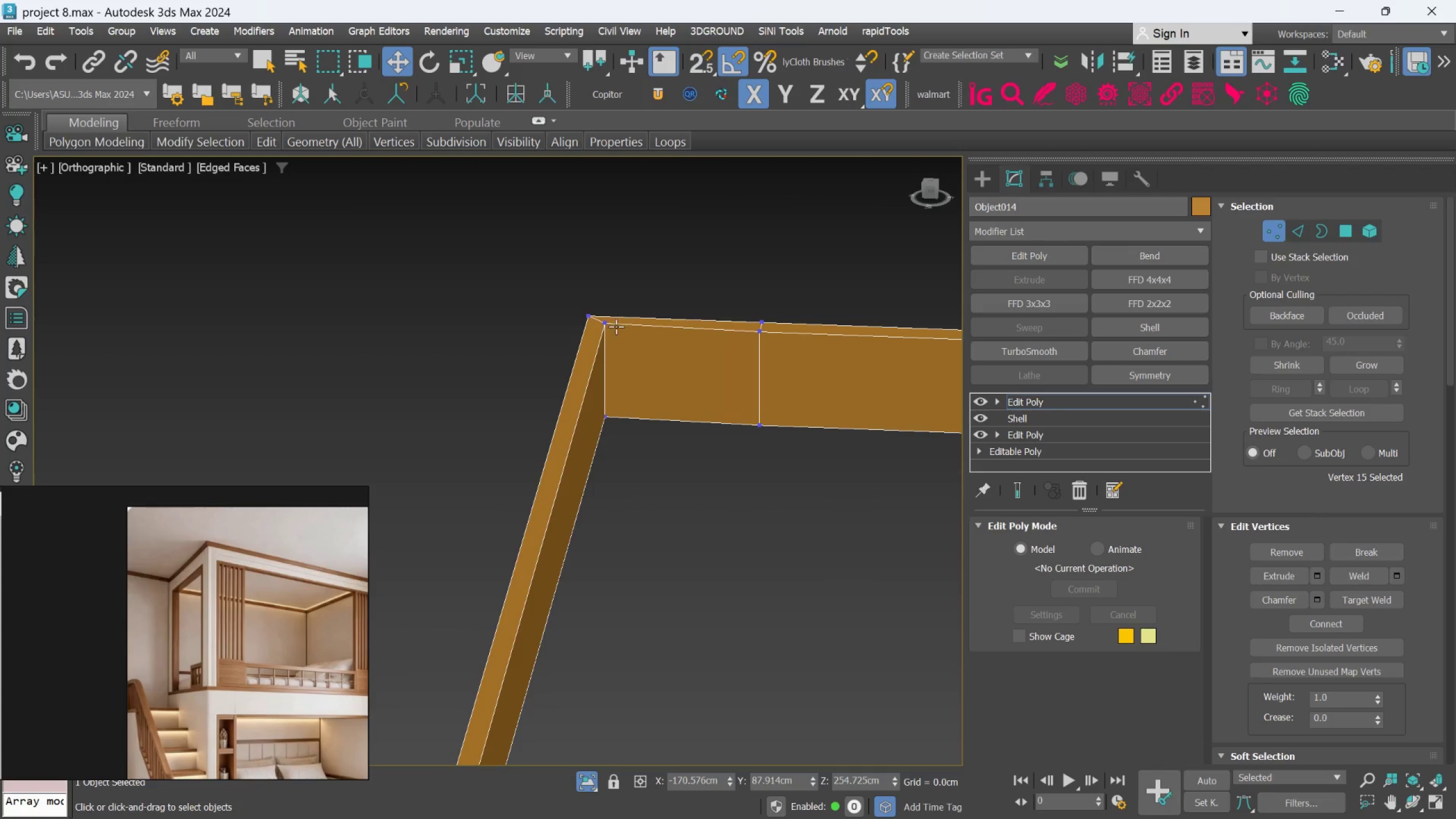 
hold_key(key=ControlLeft, duration=1.46)
left_click([603, 327])
 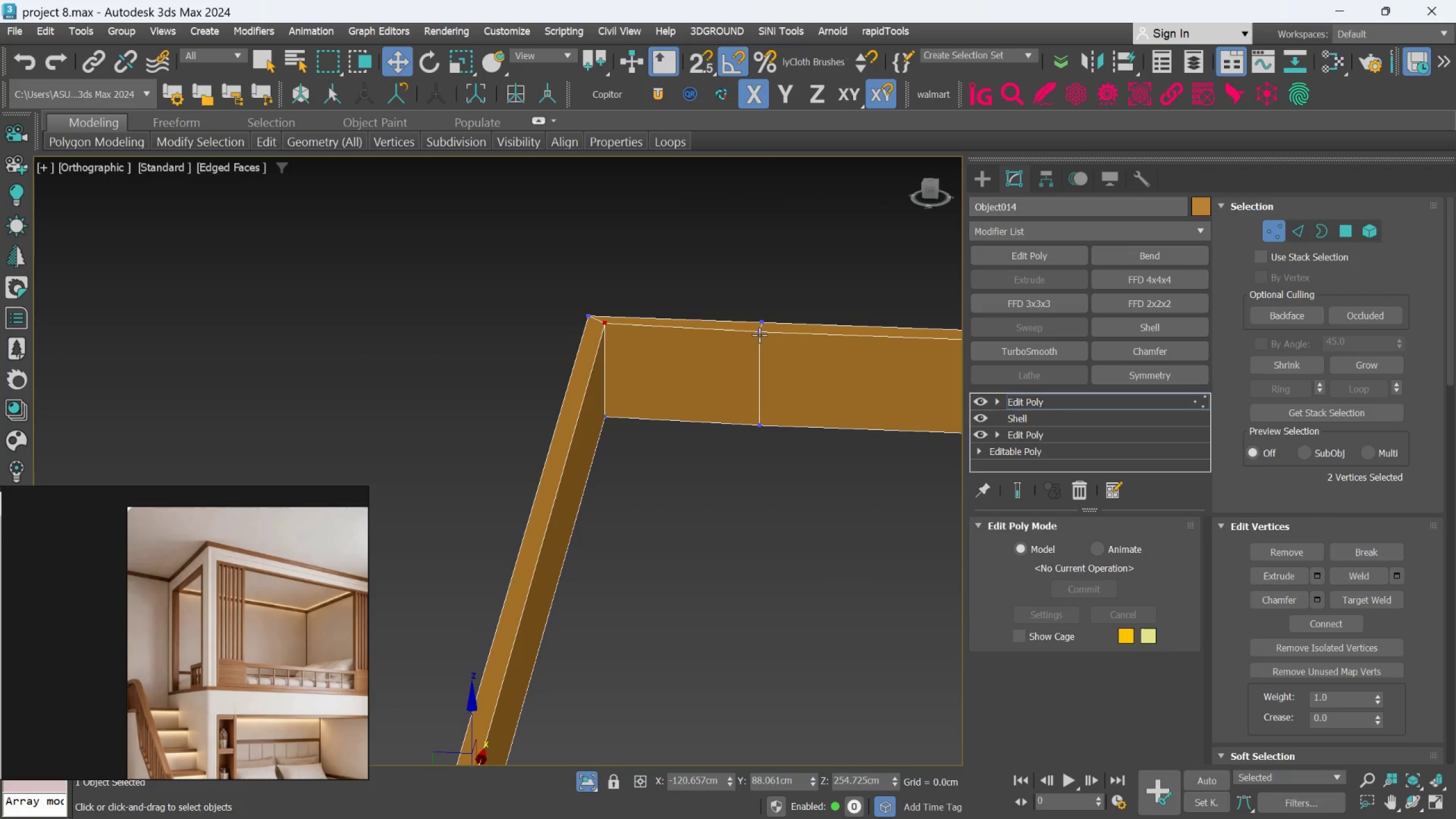 
left_click([759, 335])
 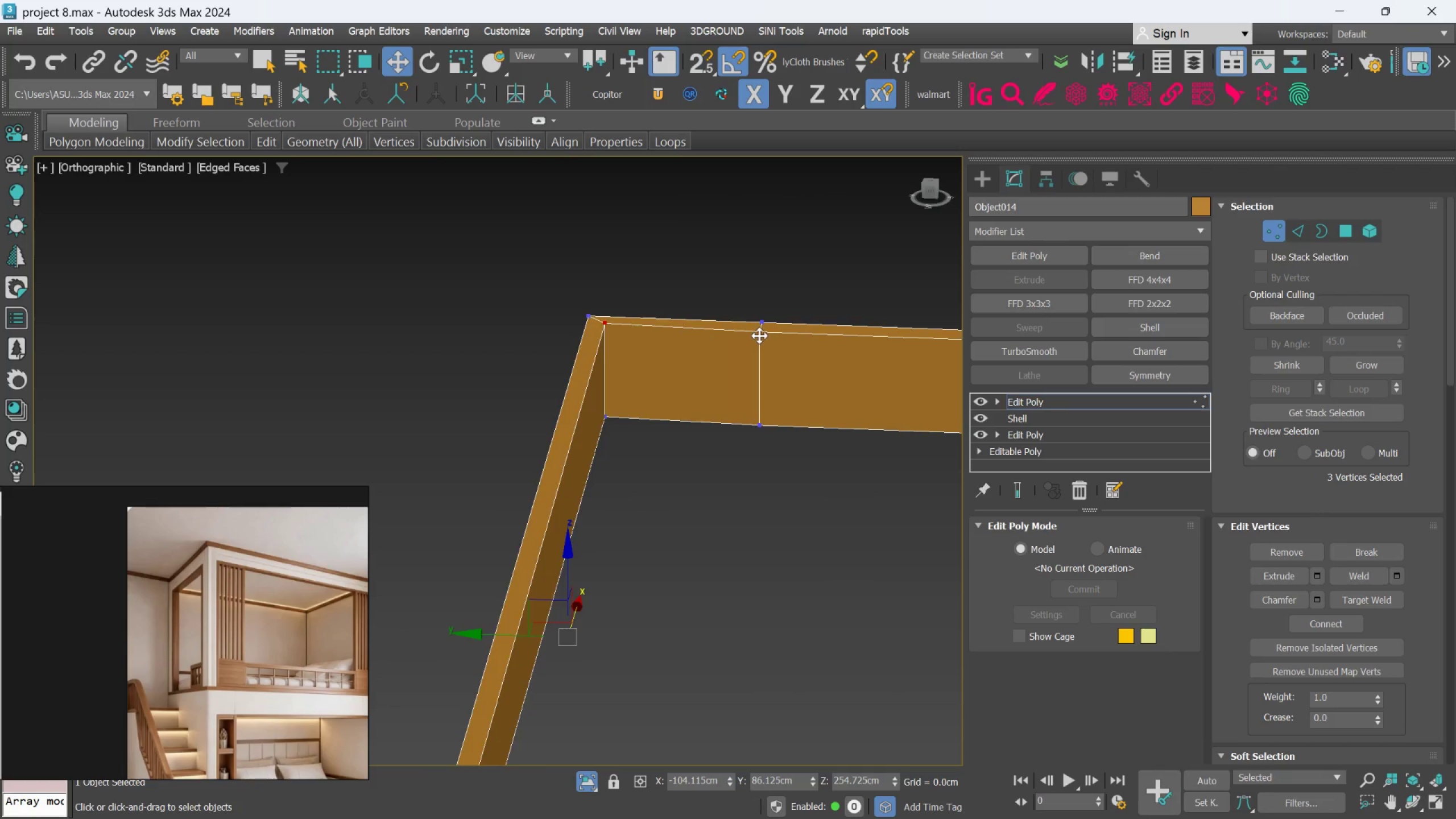 
scroll: coordinate [760, 337], scroll_direction: down, amount: 2.0
 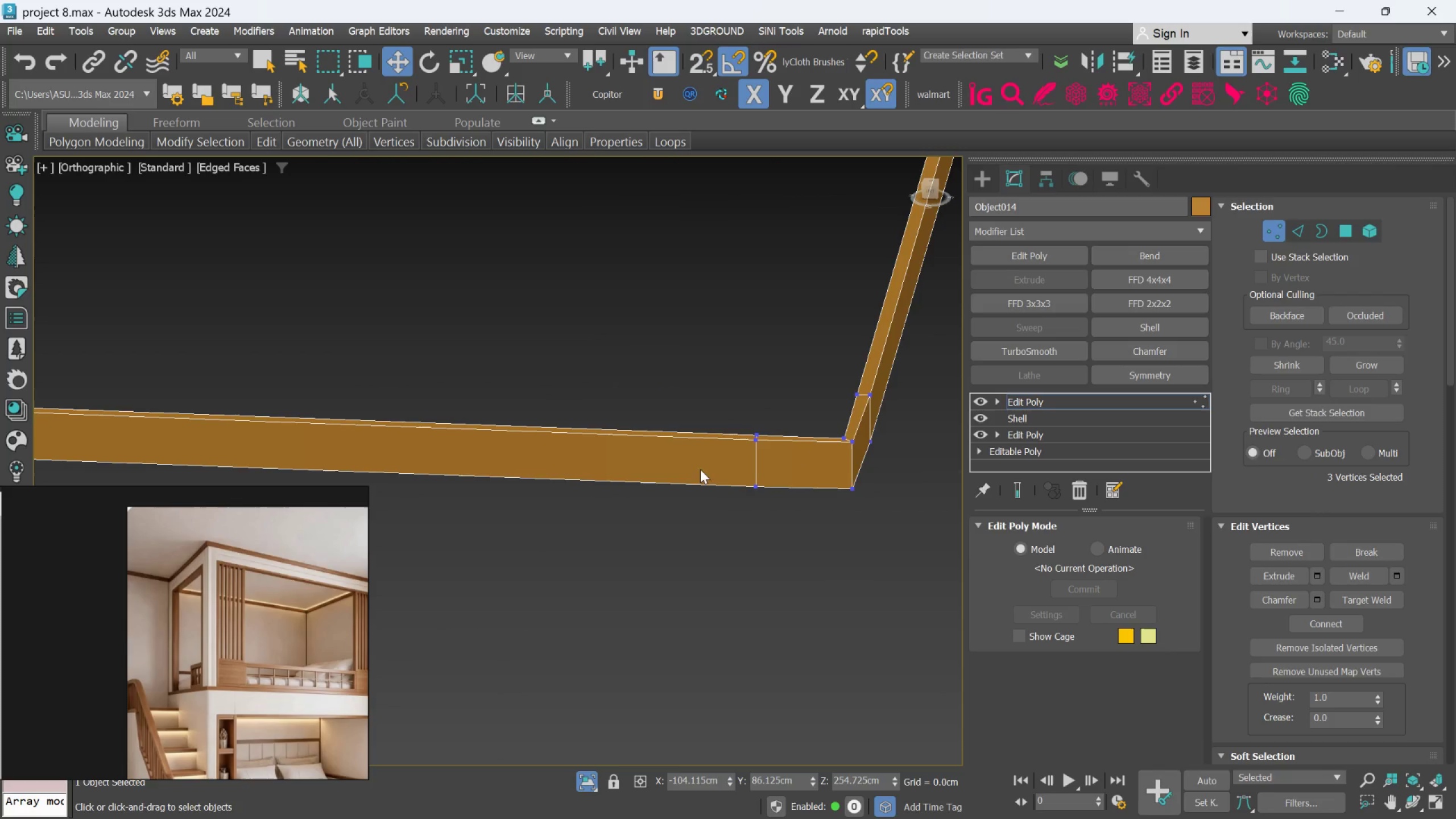 
hold_key(key=ControlLeft, duration=0.61)
 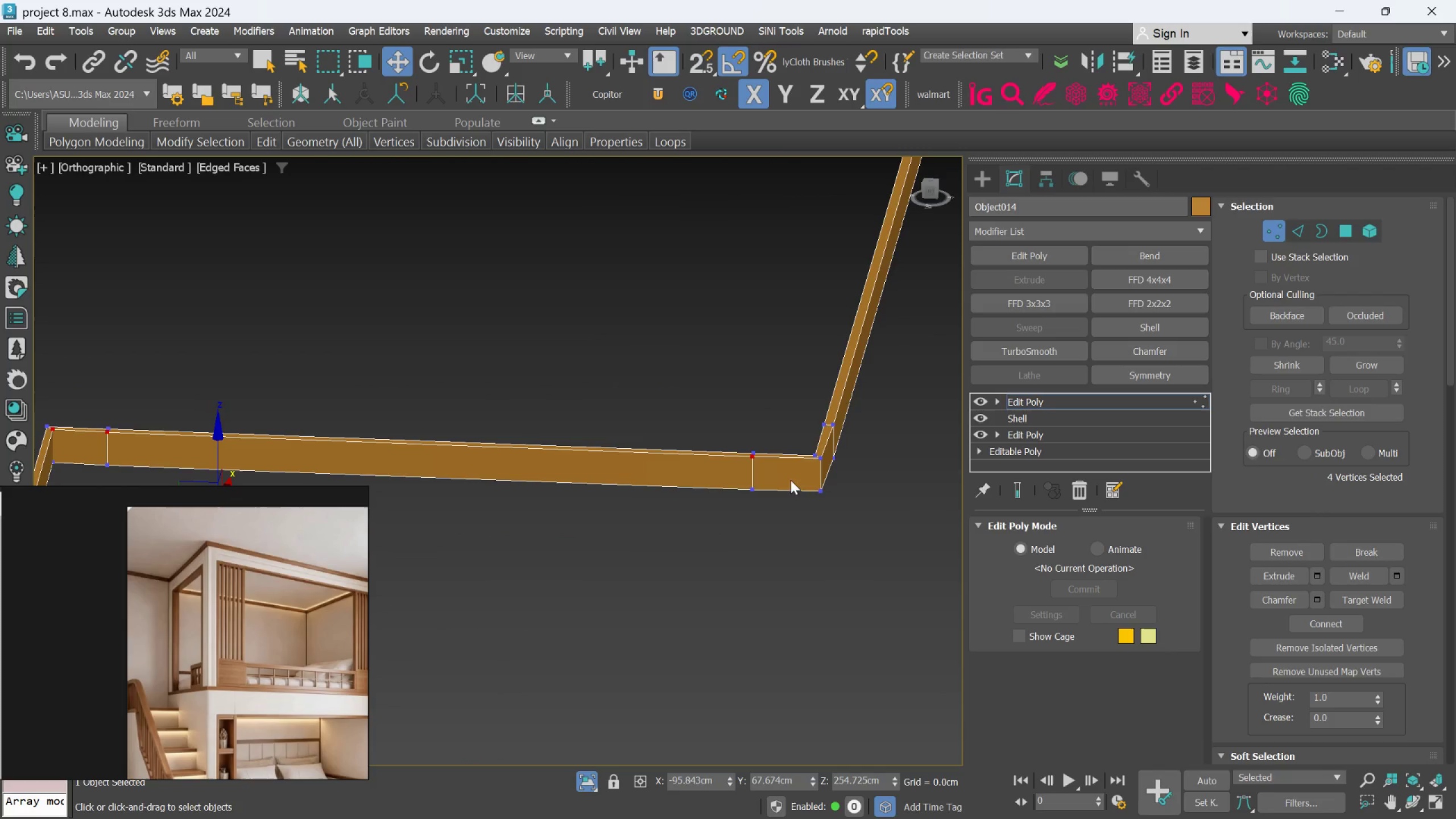 
scroll: coordinate [777, 445], scroll_direction: up, amount: 3.0
 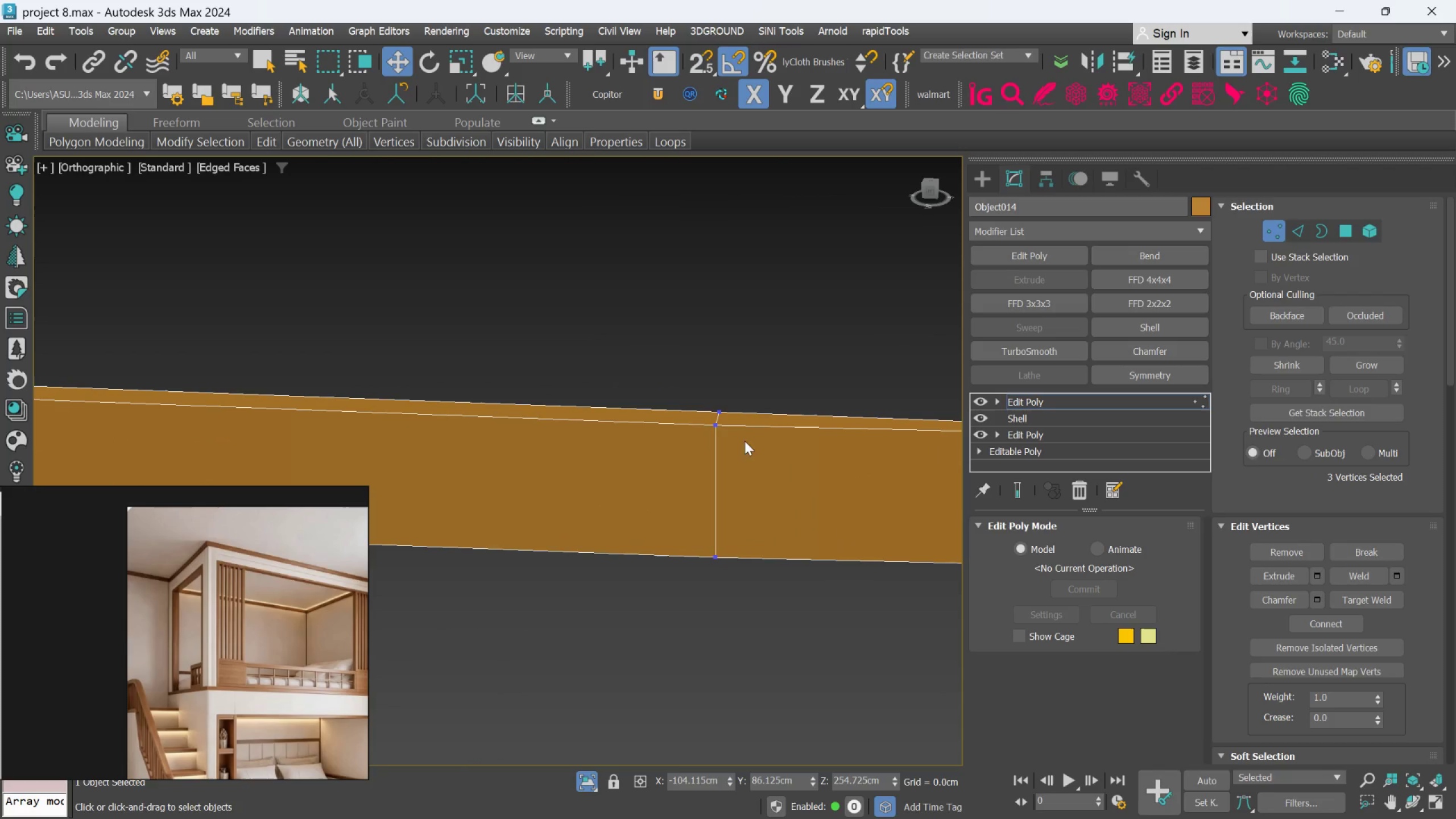 
left_click([716, 434])
 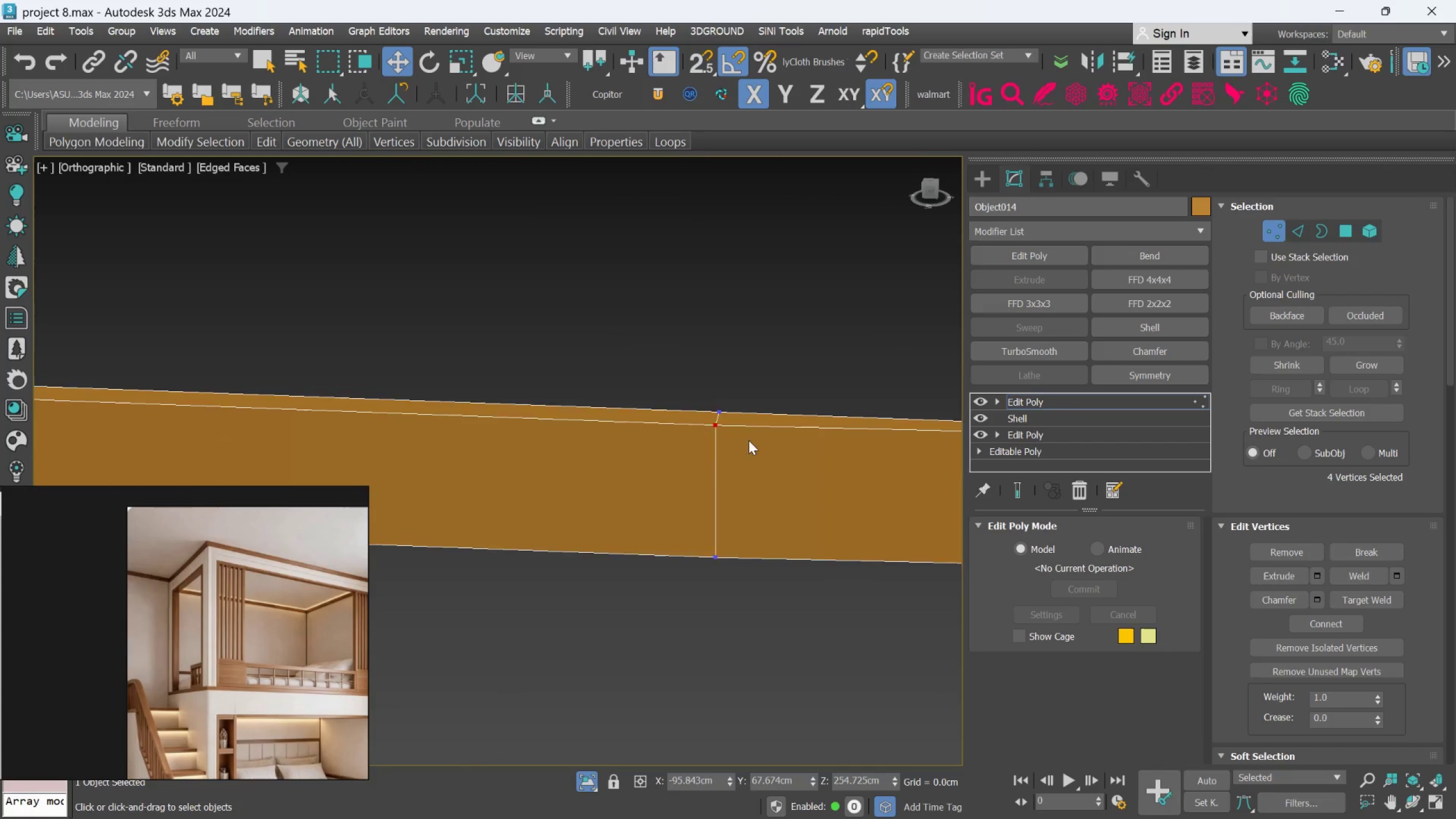 
scroll: coordinate [772, 475], scroll_direction: down, amount: 4.0
 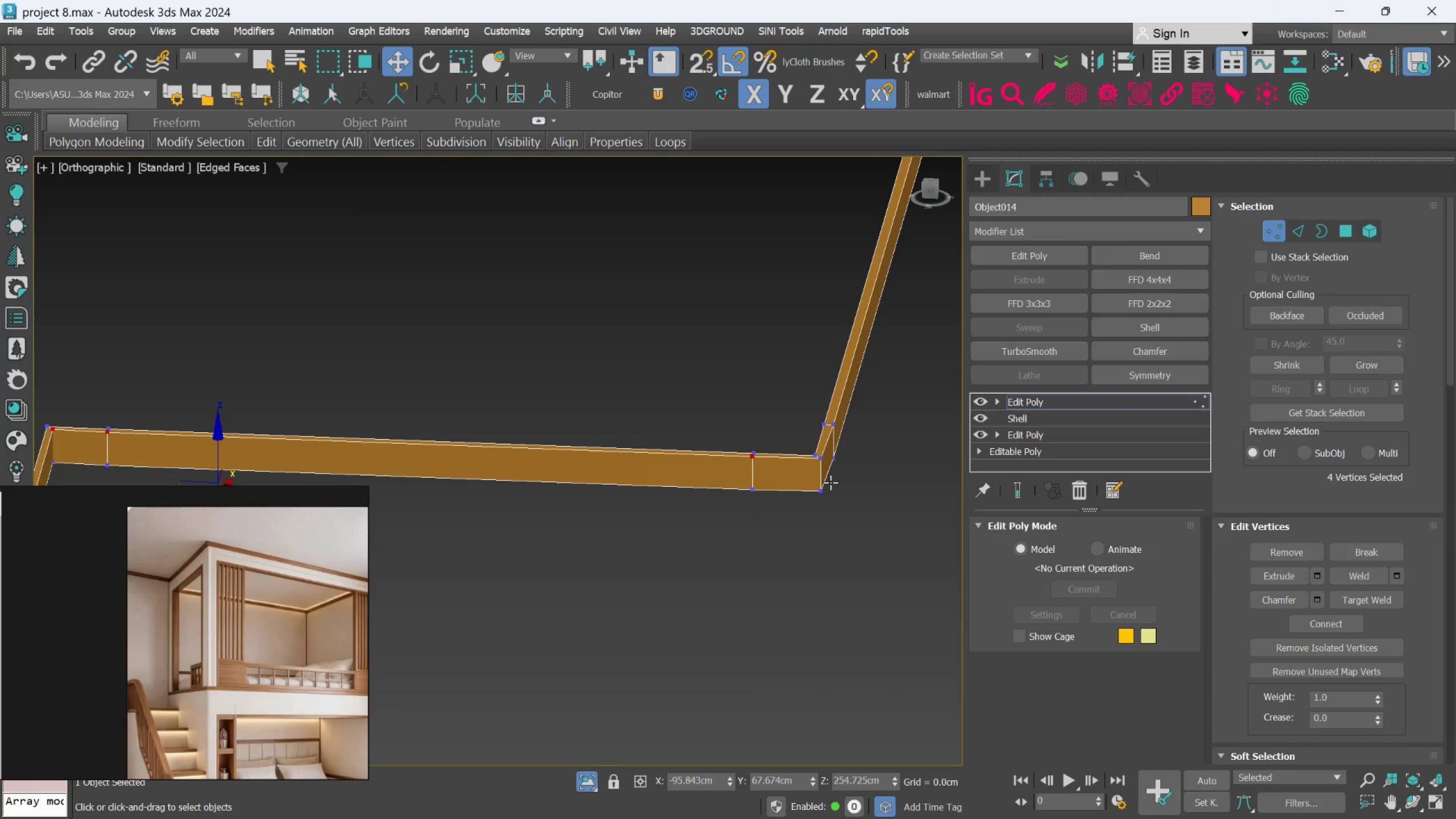 
hold_key(key=MetaLeft, duration=0.46)
 